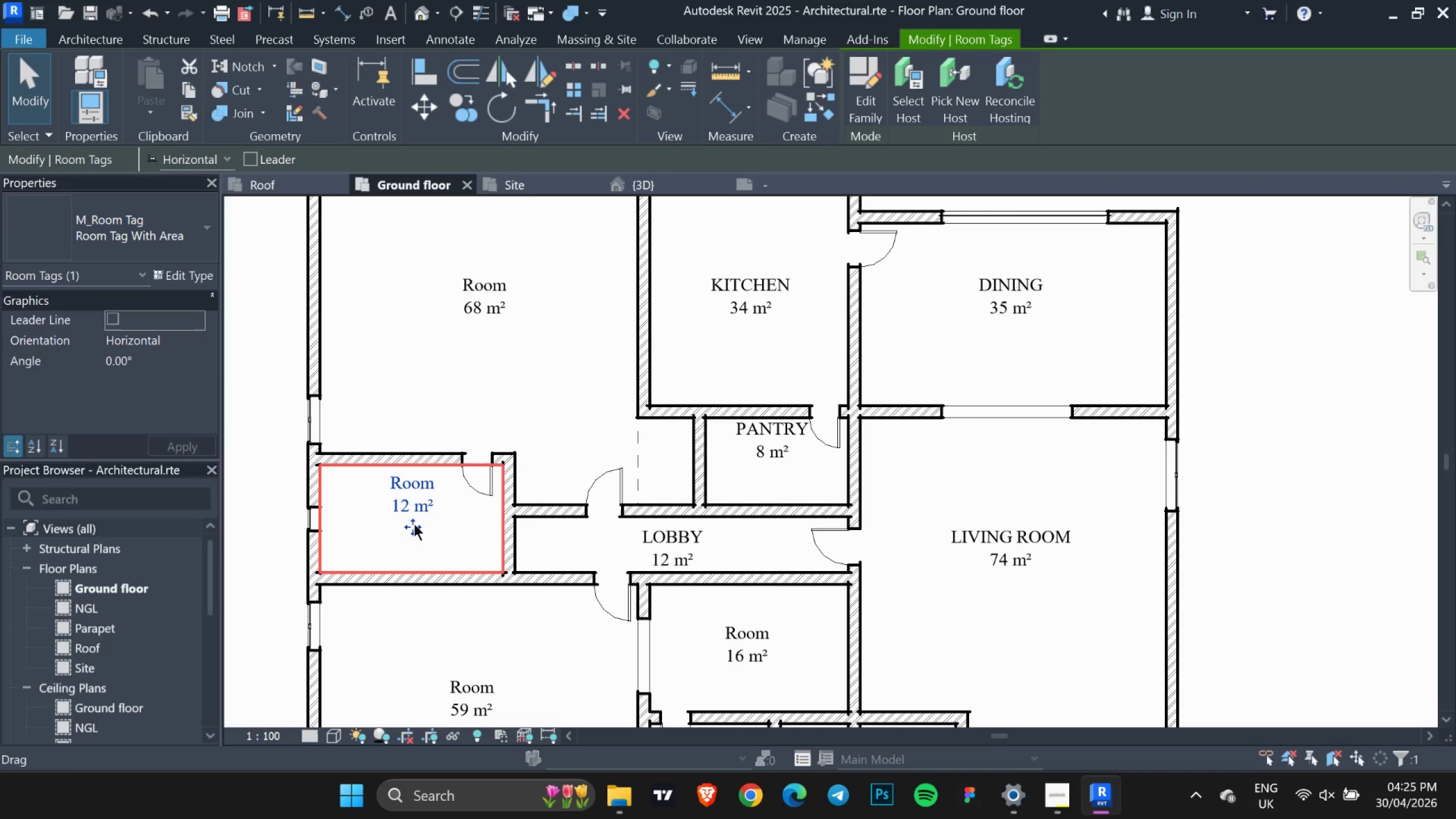 
left_click_drag(start_coordinate=[414, 524], to_coordinate=[411, 545])
 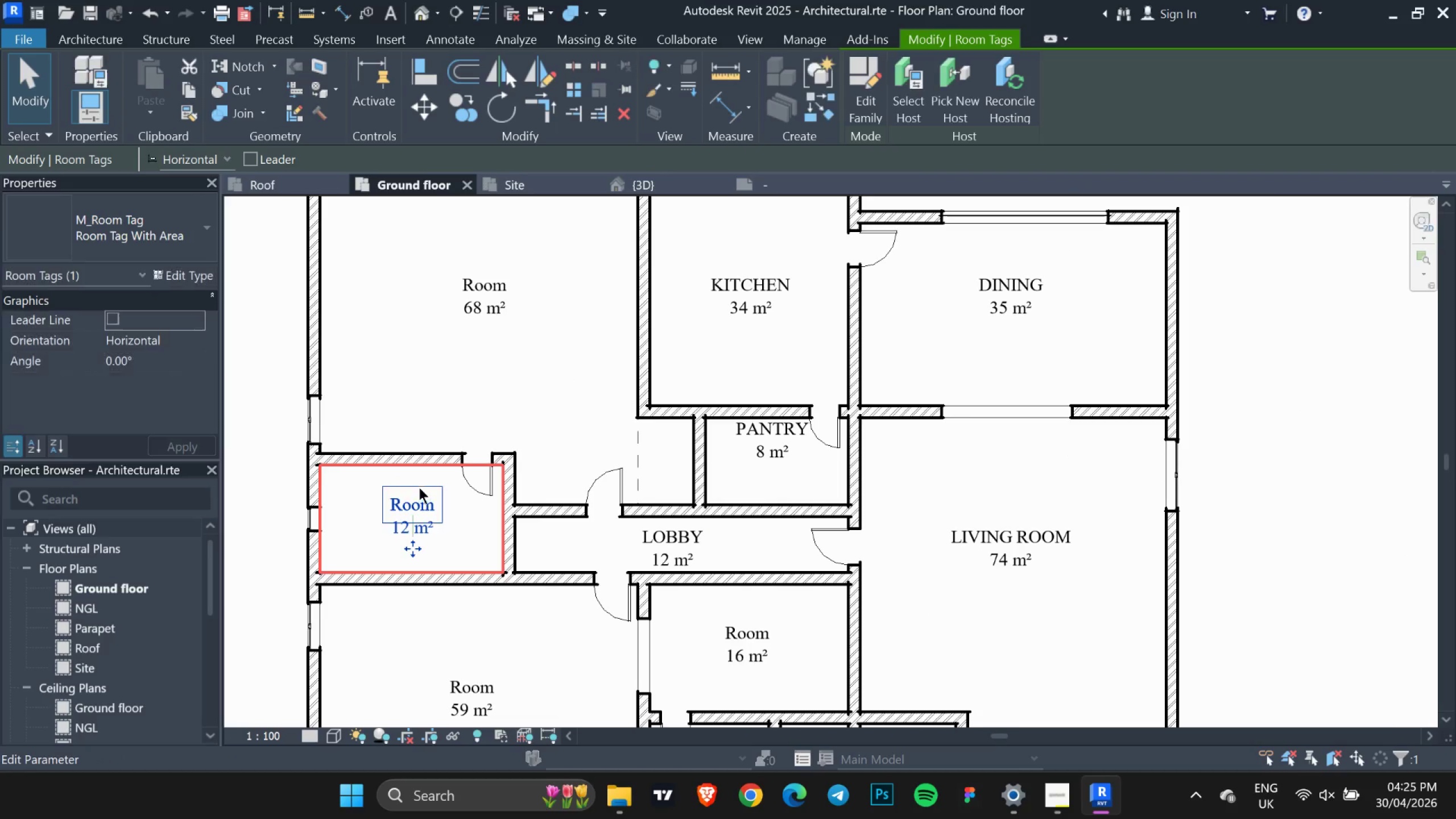 
left_click([419, 487])
 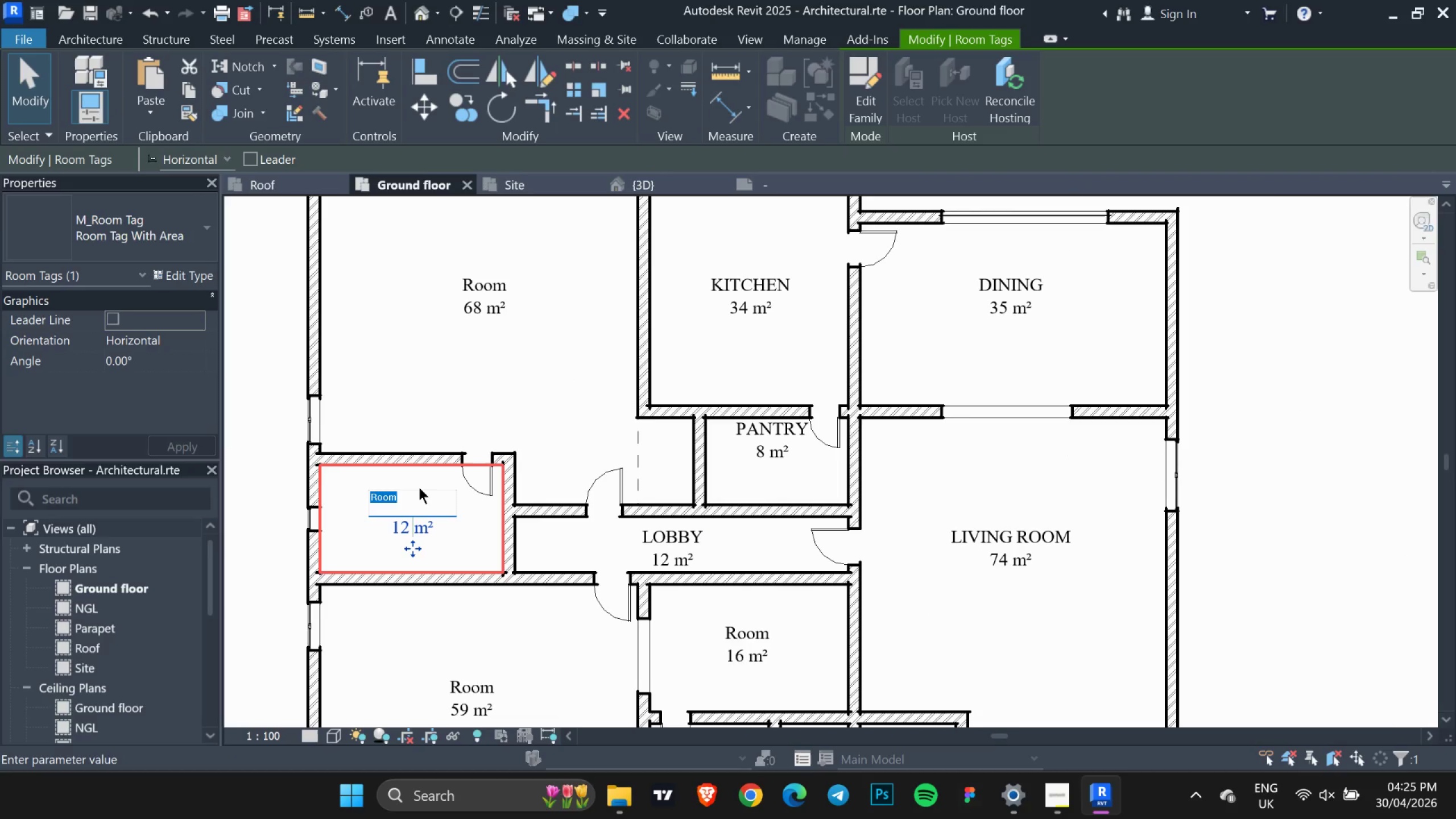 
type(BATH)
 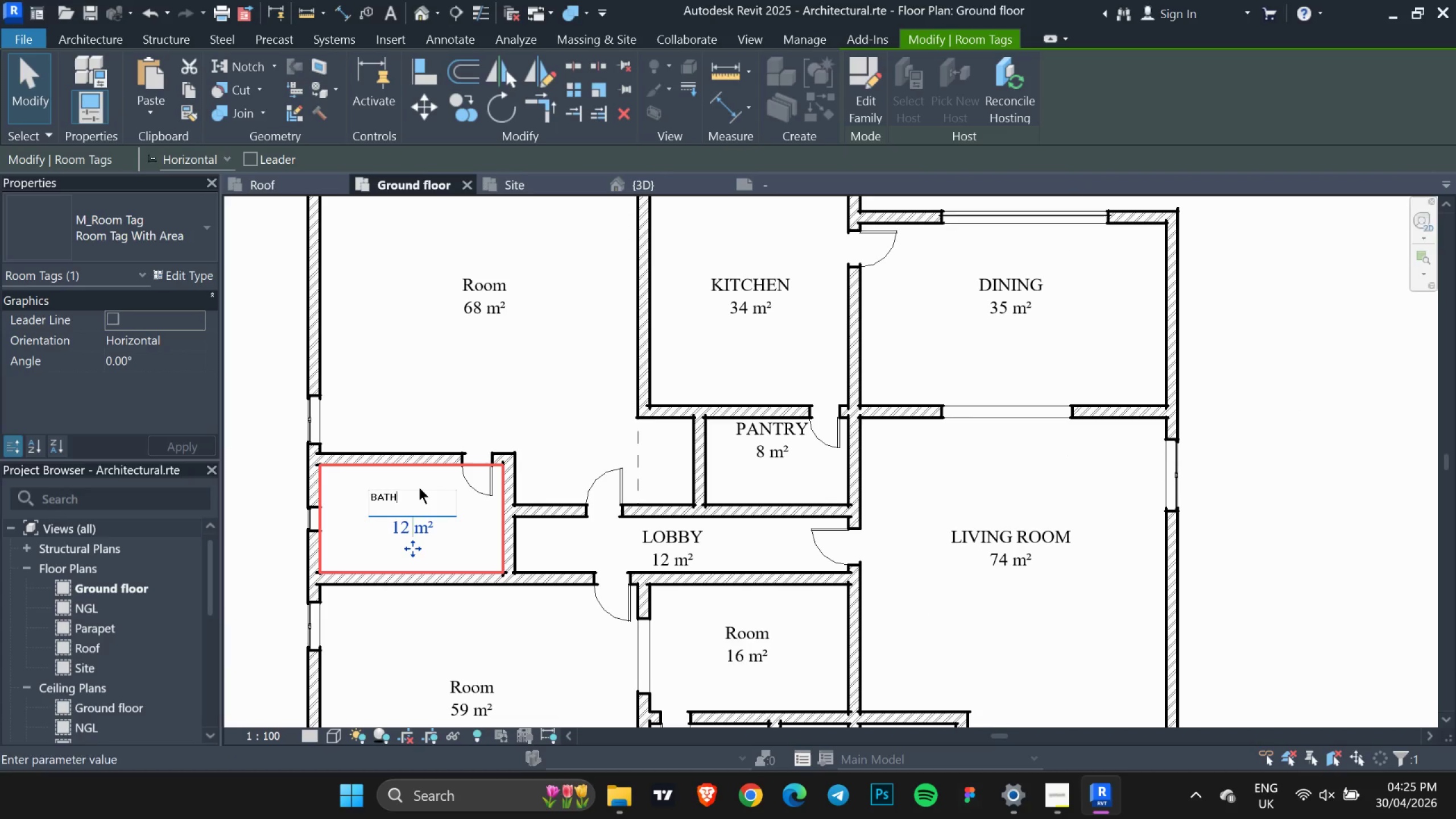 
key(Enter)
 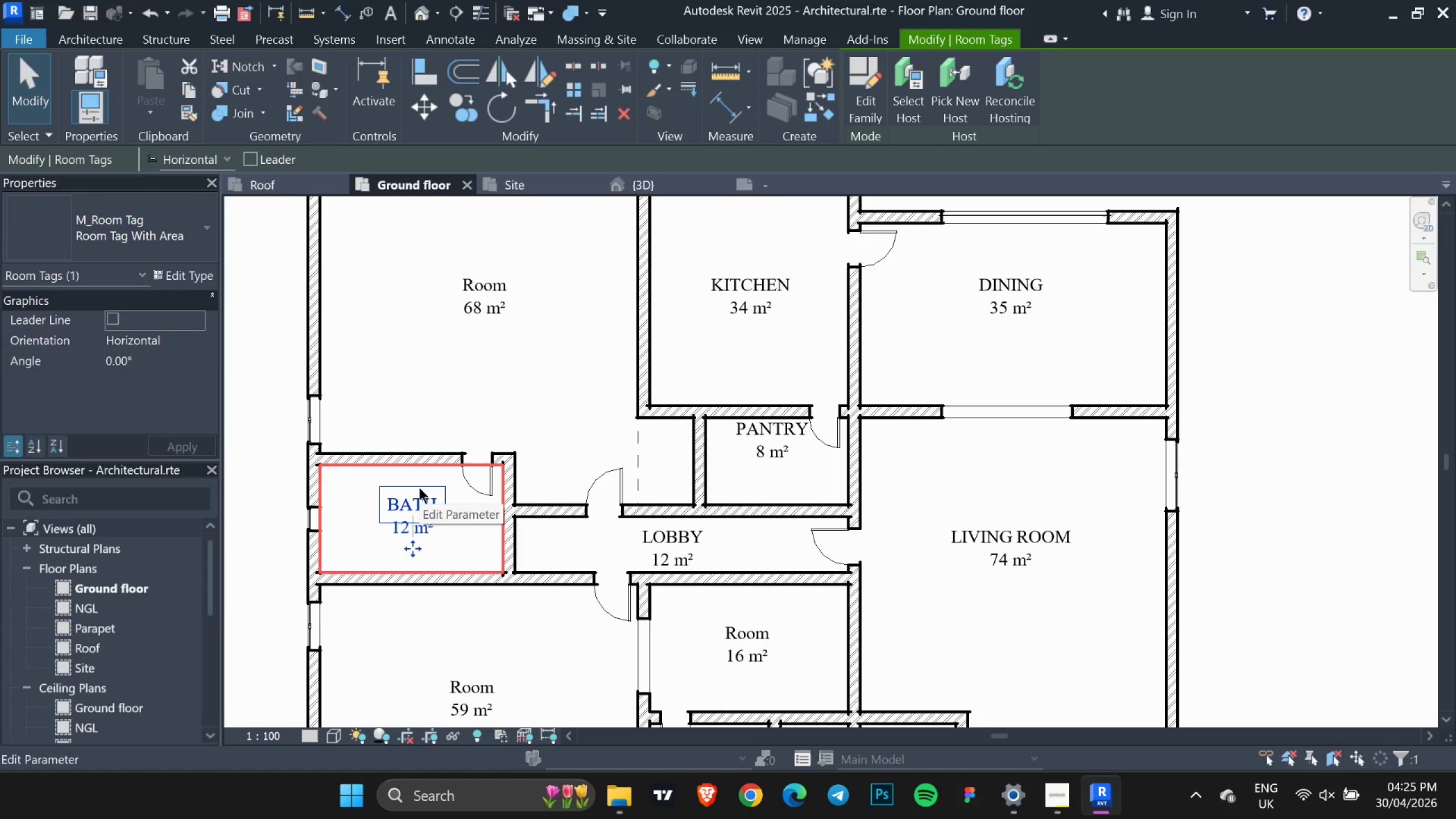 
wait(13.19)
 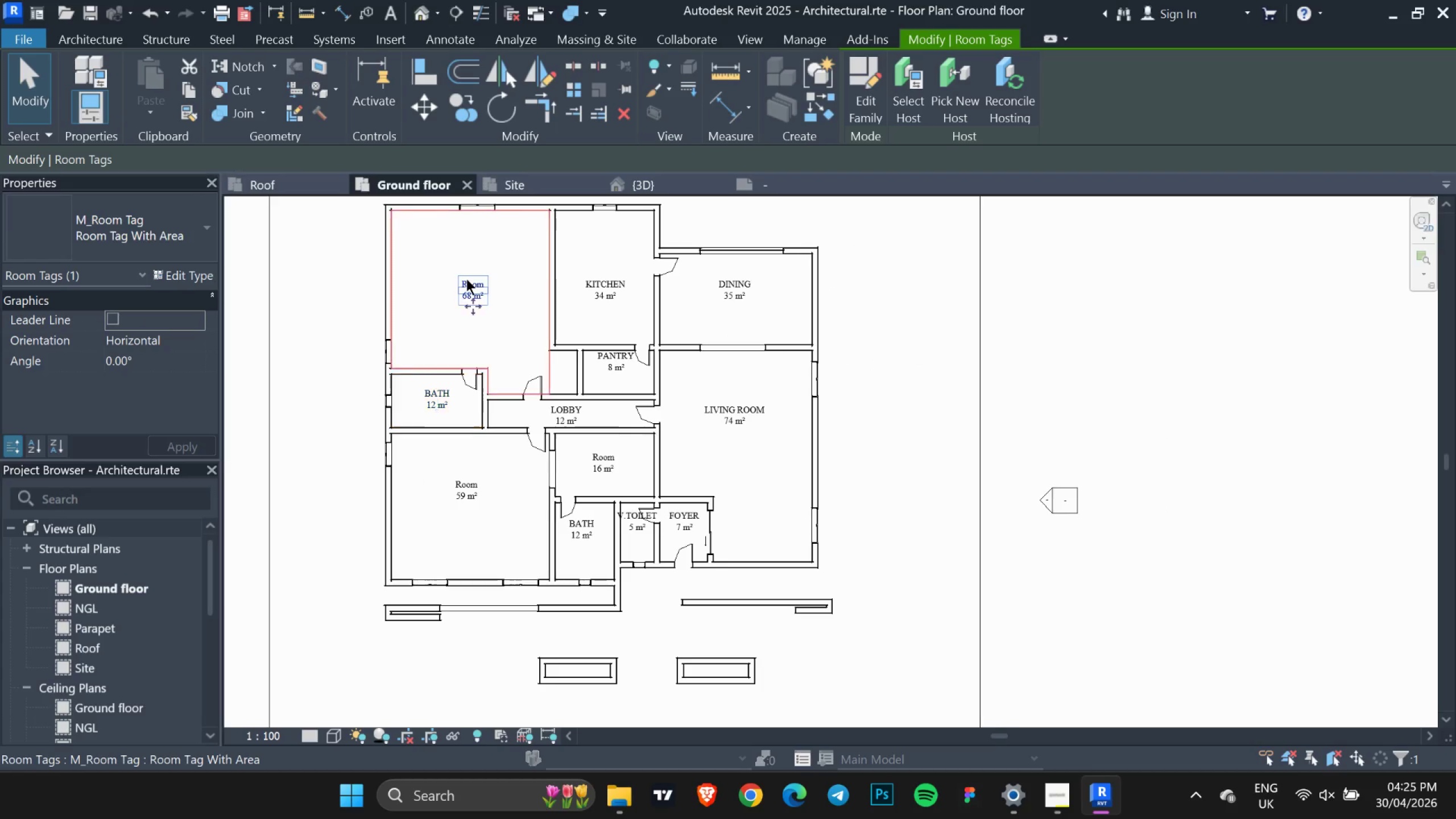 
left_click([466, 279])
 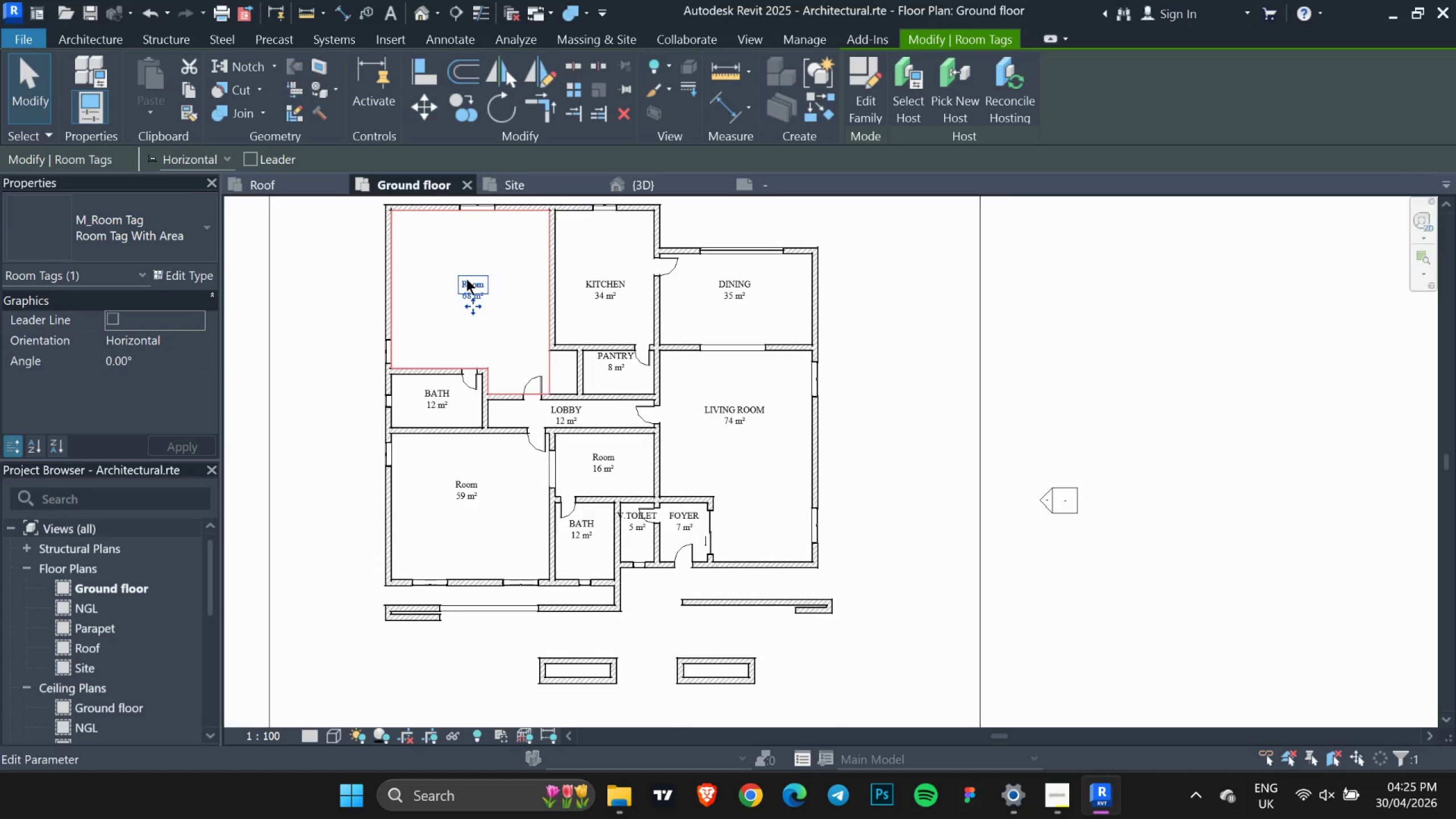 
scroll: coordinate [462, 284], scroll_direction: down, amount: 5.0
 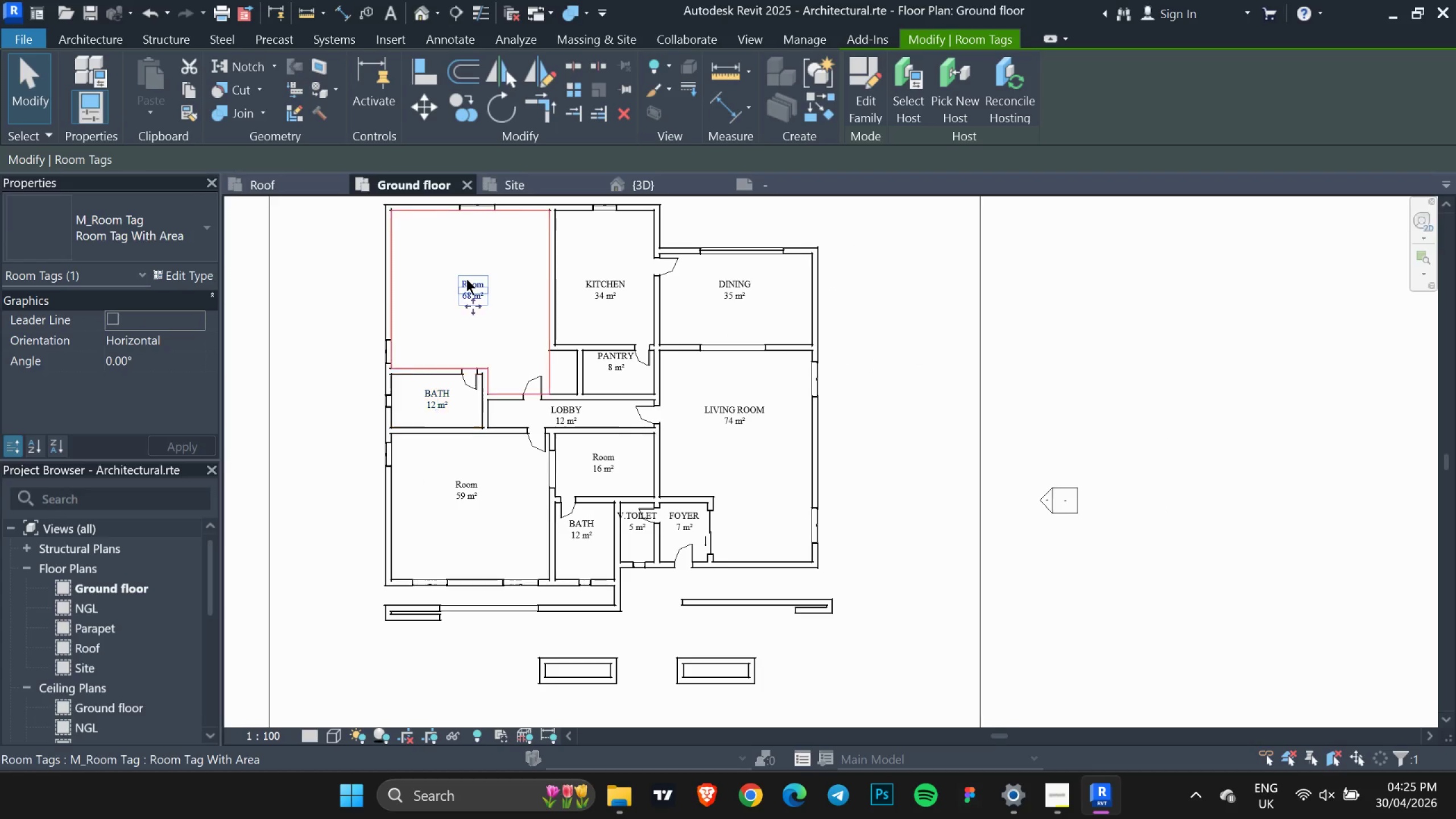 
left_click([468, 279])
 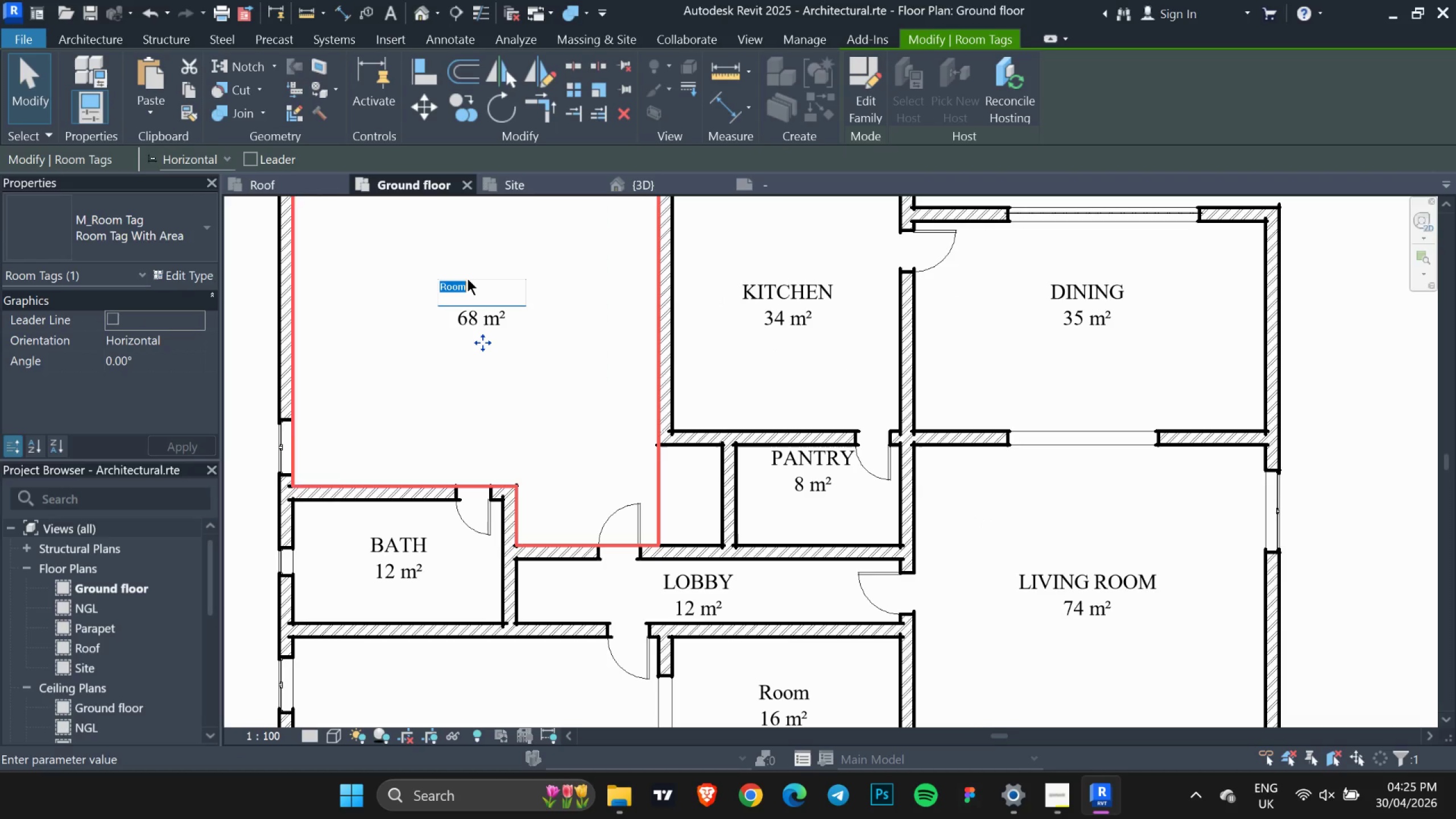 
scroll: coordinate [466, 279], scroll_direction: up, amount: 6.0
 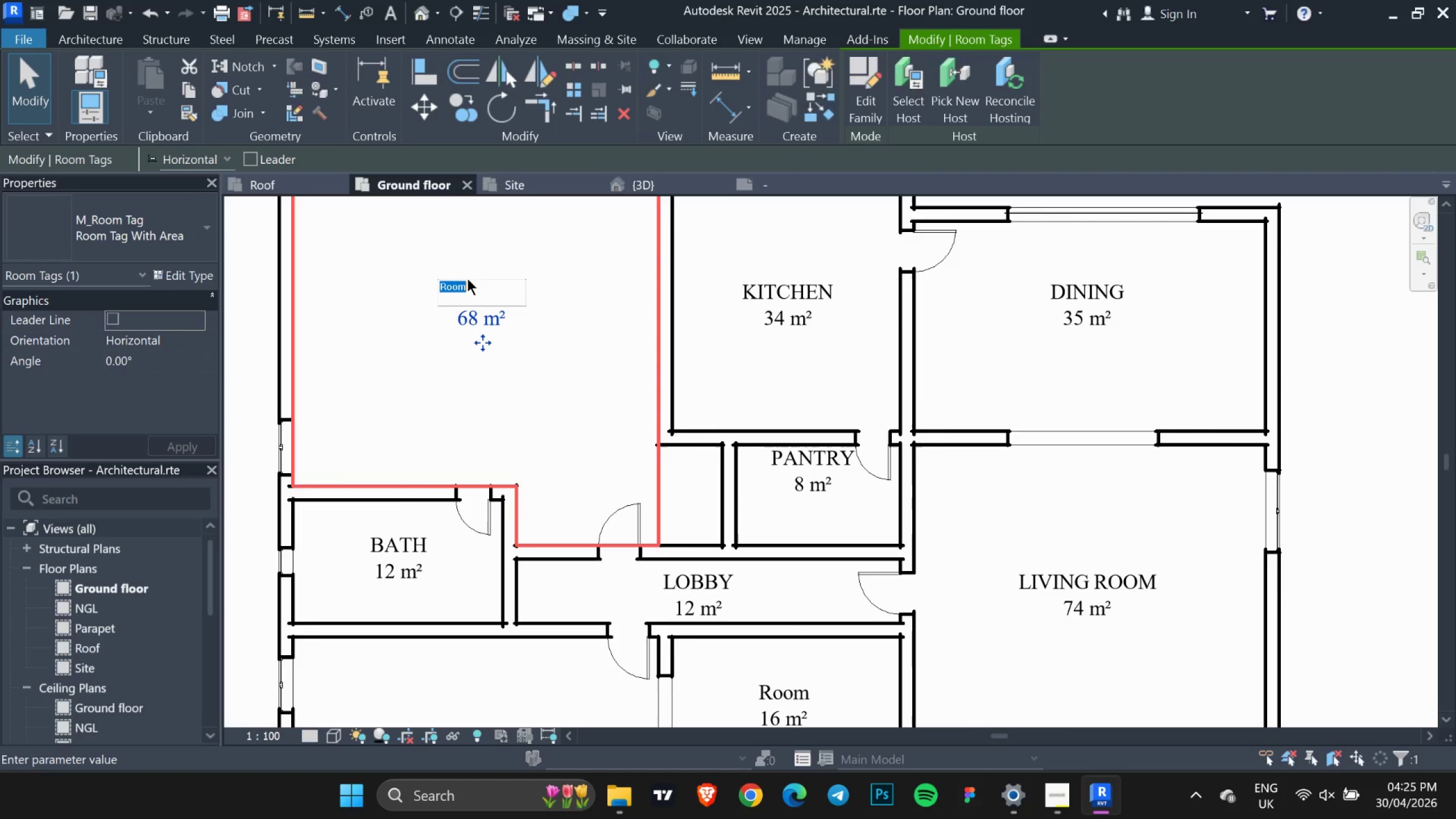 
hold_key(key=B, duration=7.02)
 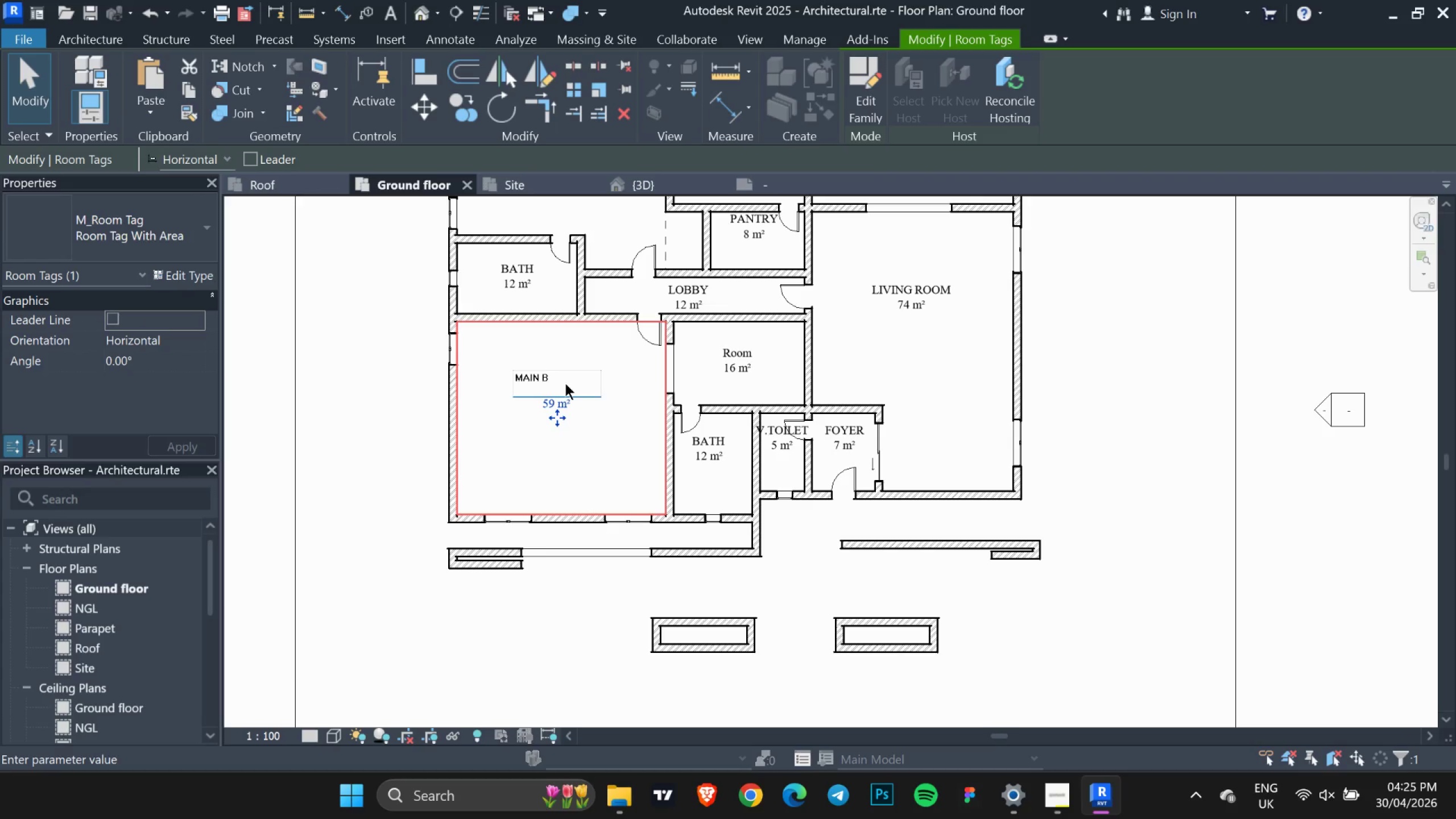 
type(EDROOM)
 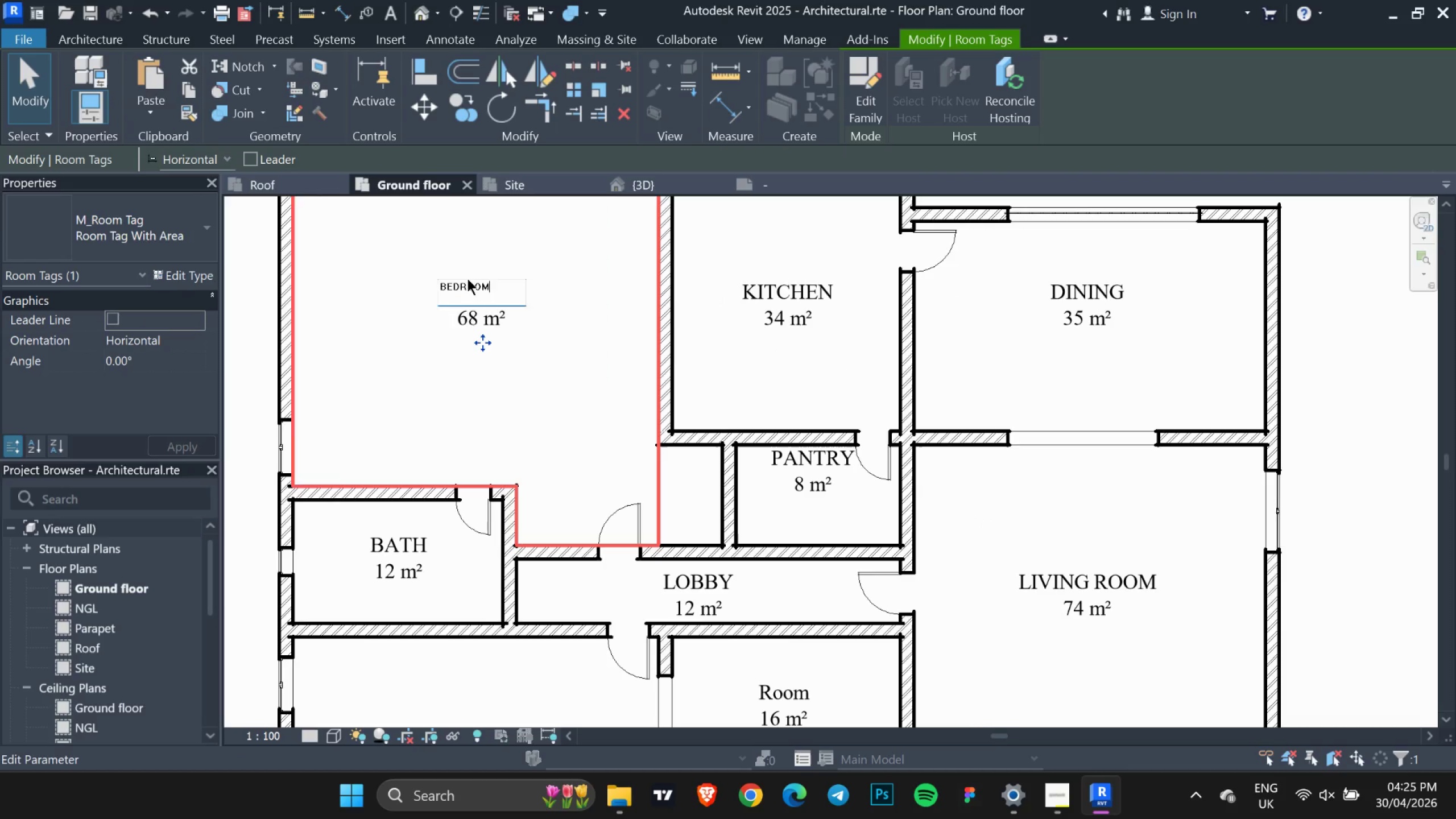 
key(Enter)
 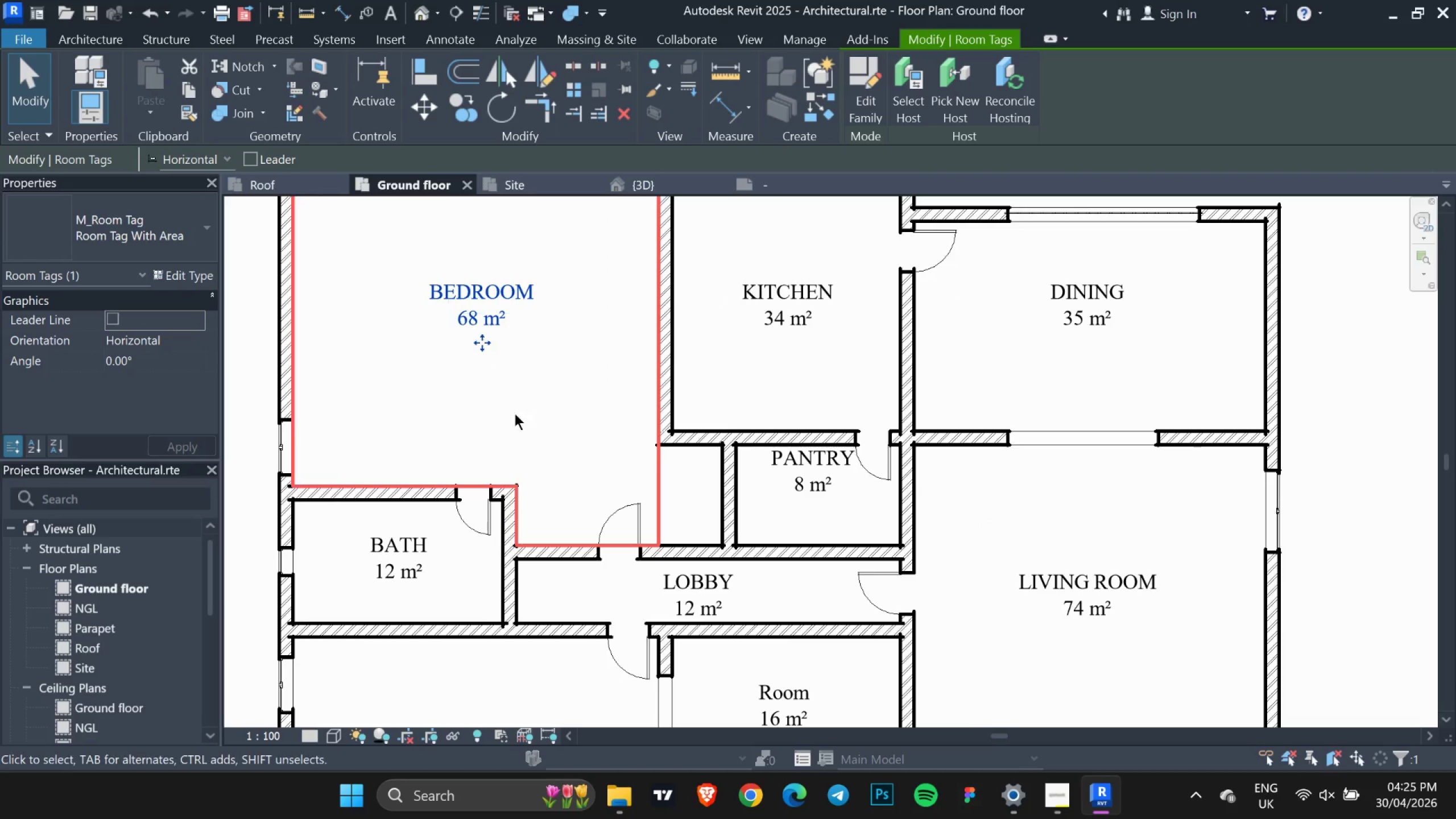 
left_click([538, 403])
 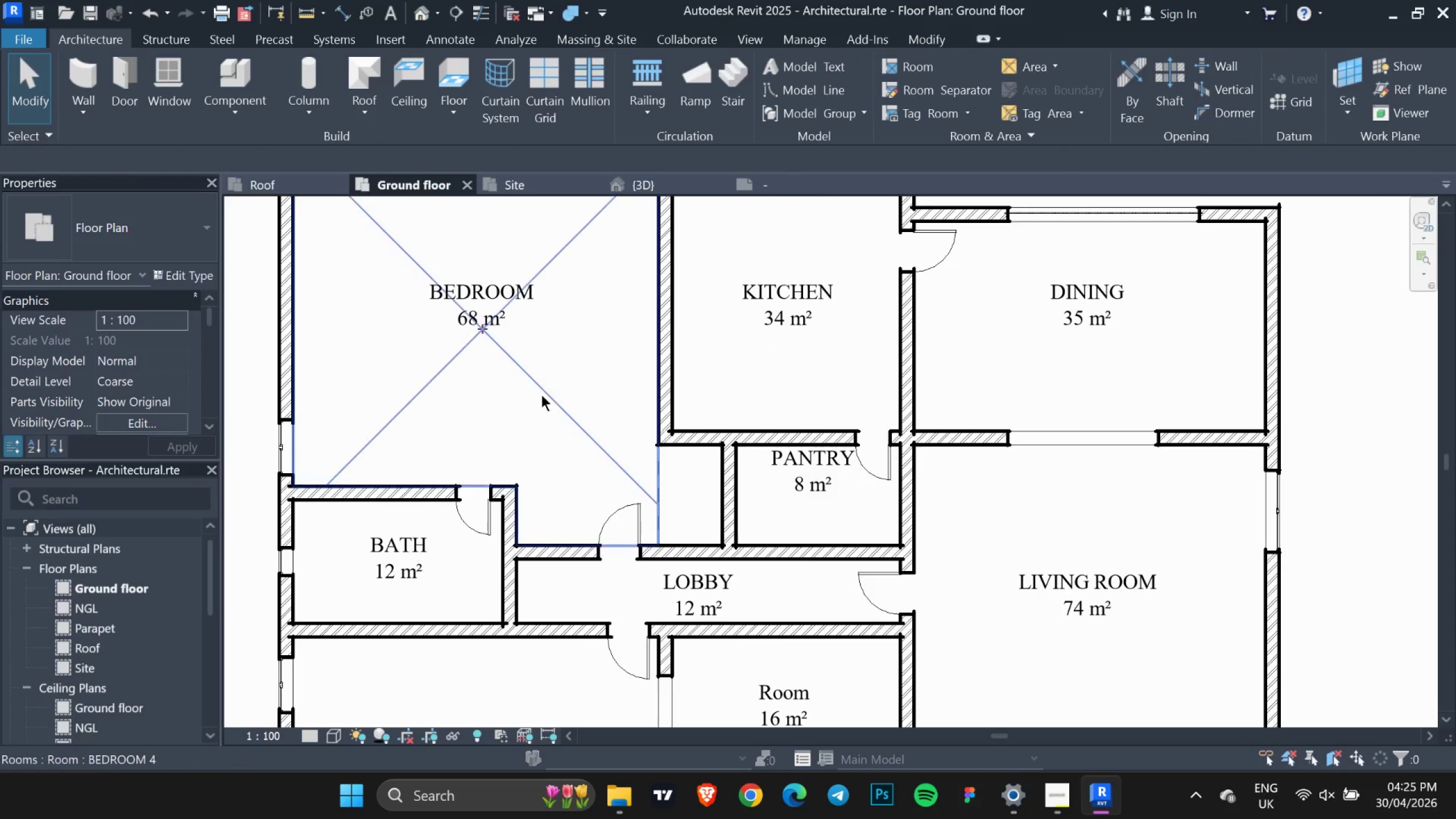 
scroll: coordinate [545, 399], scroll_direction: down, amount: 4.0
 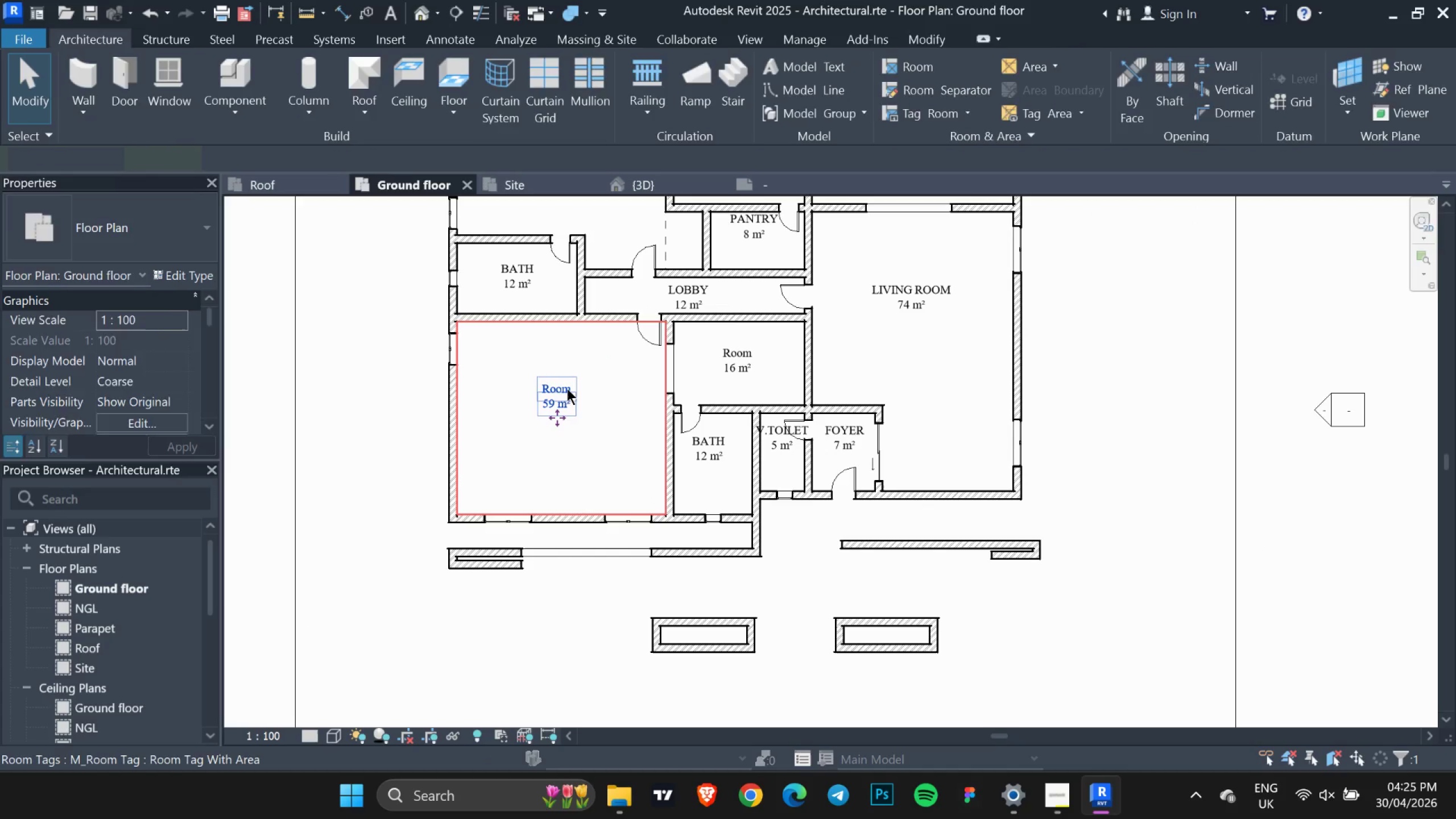 
double_click([565, 383])
 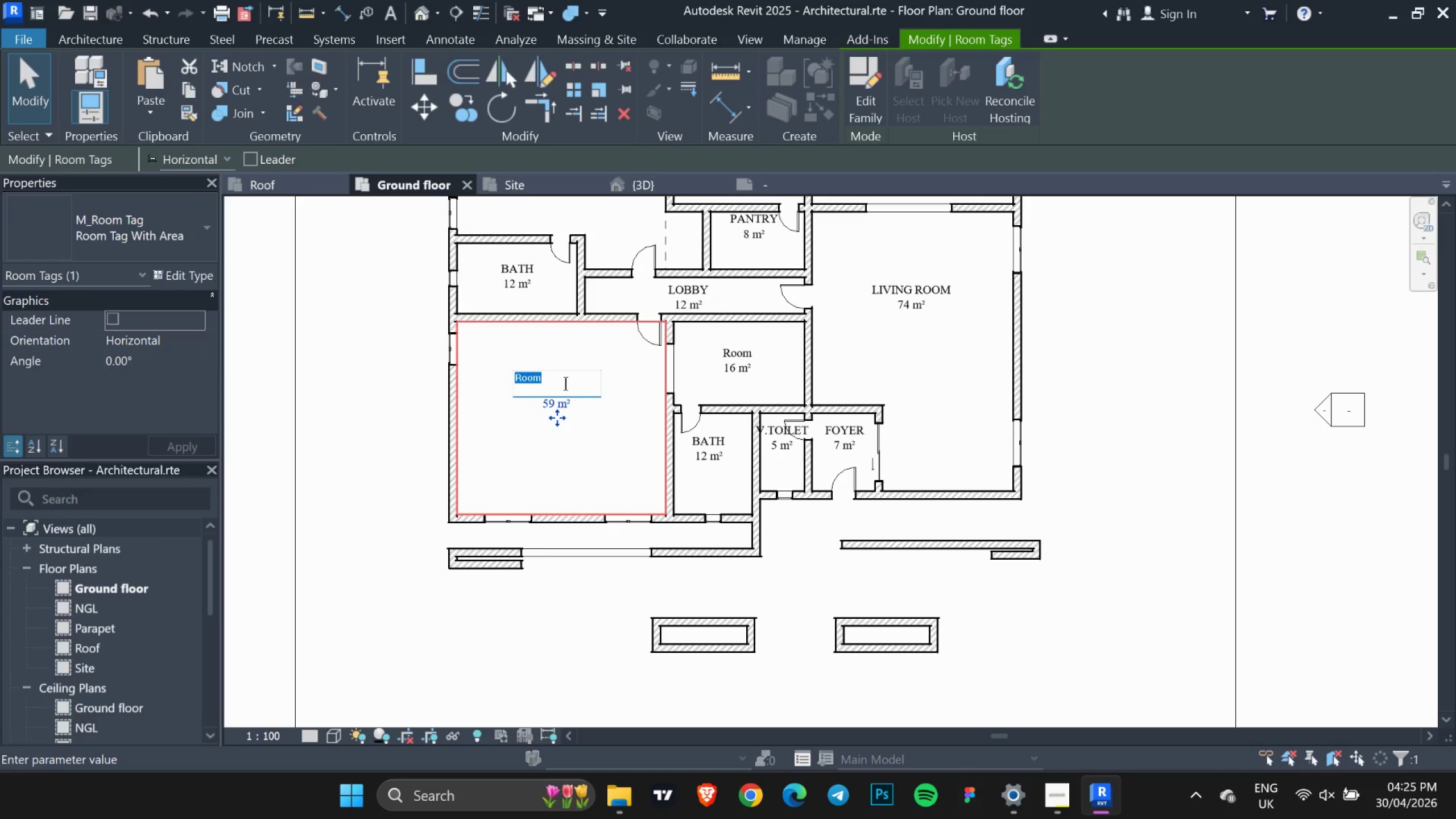 
type(MAIN EDROOM)
 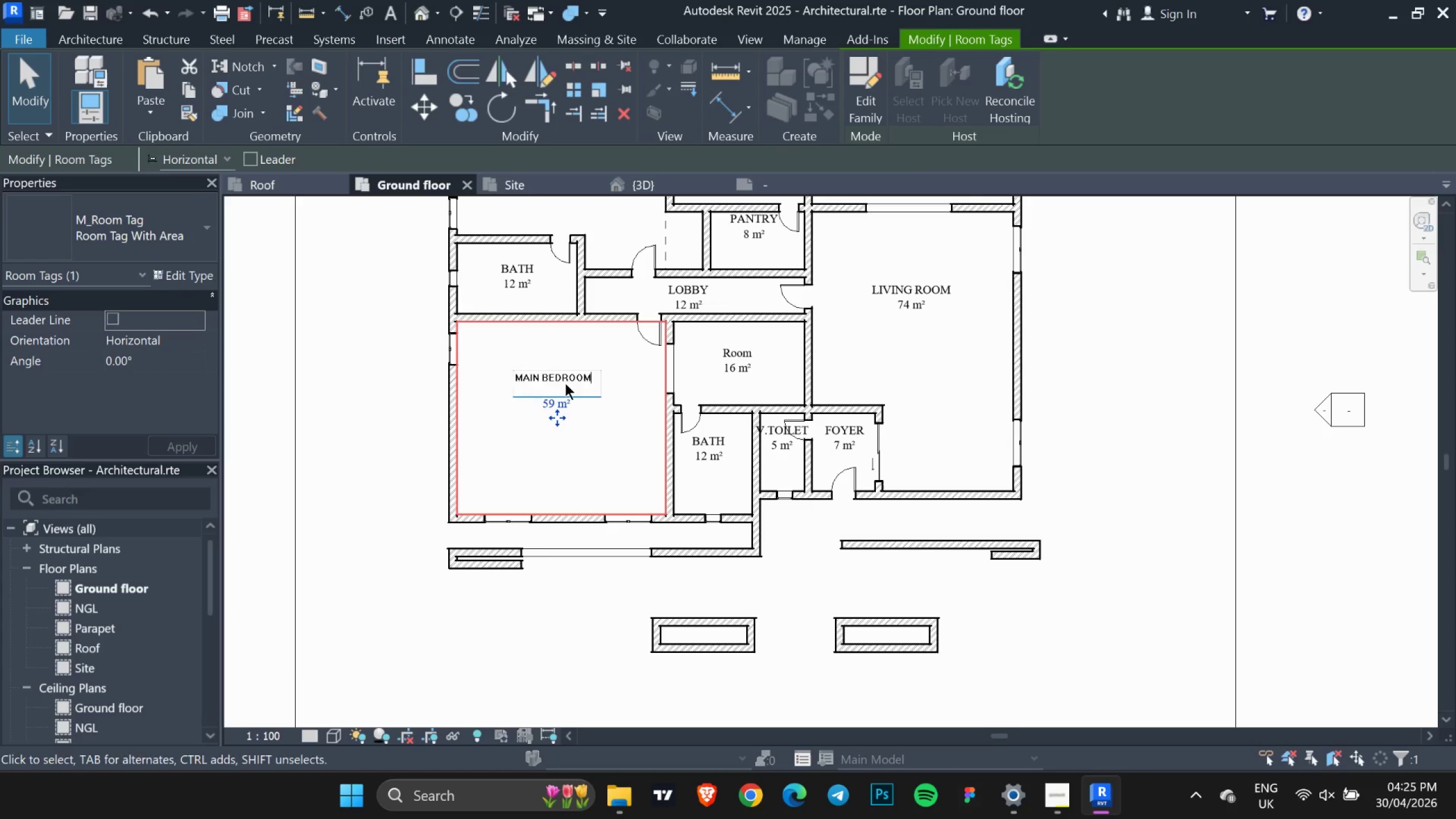 
key(Enter)
 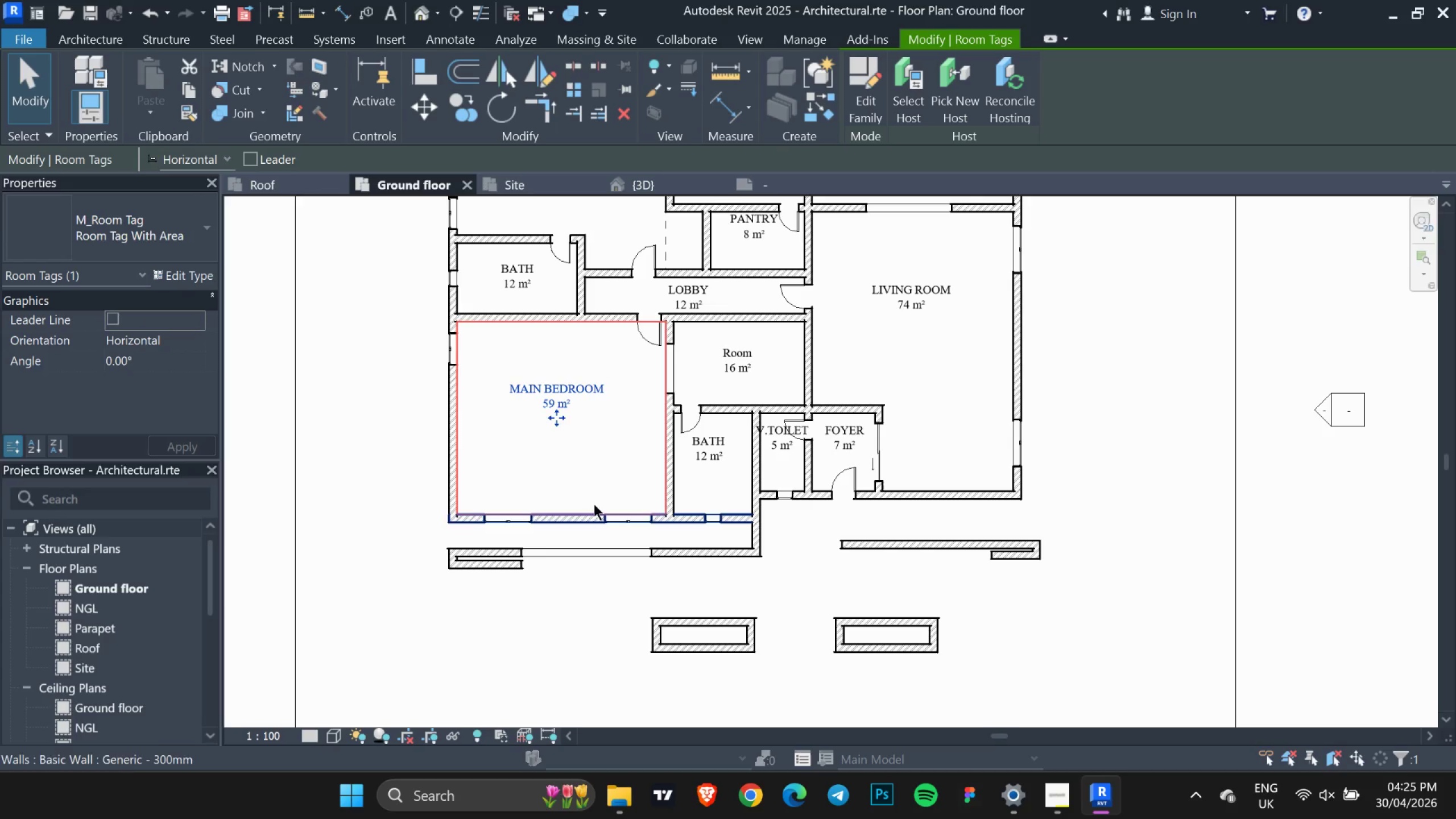 
left_click([606, 452])
 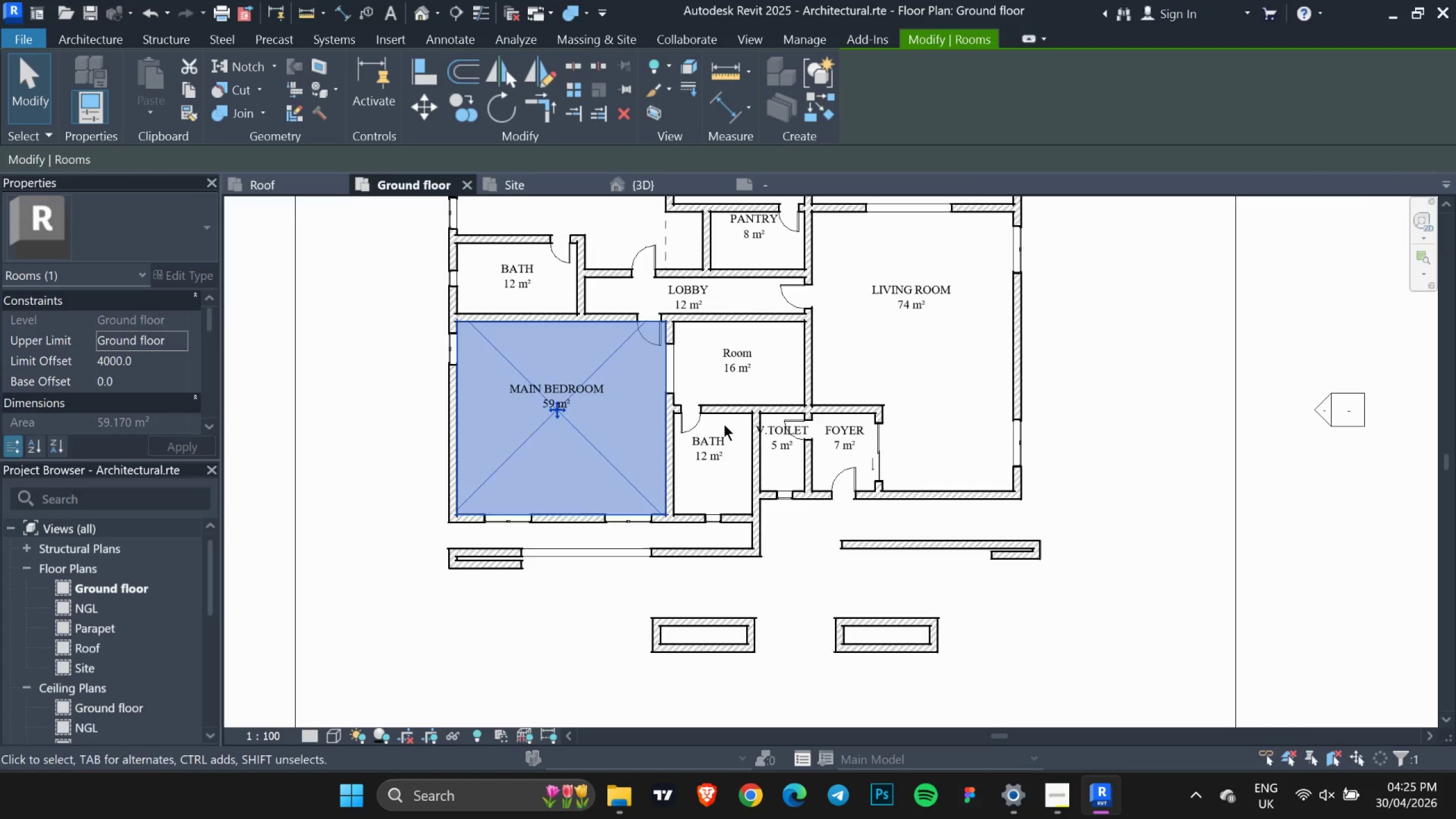 
scroll: coordinate [732, 423], scroll_direction: down, amount: 2.0
 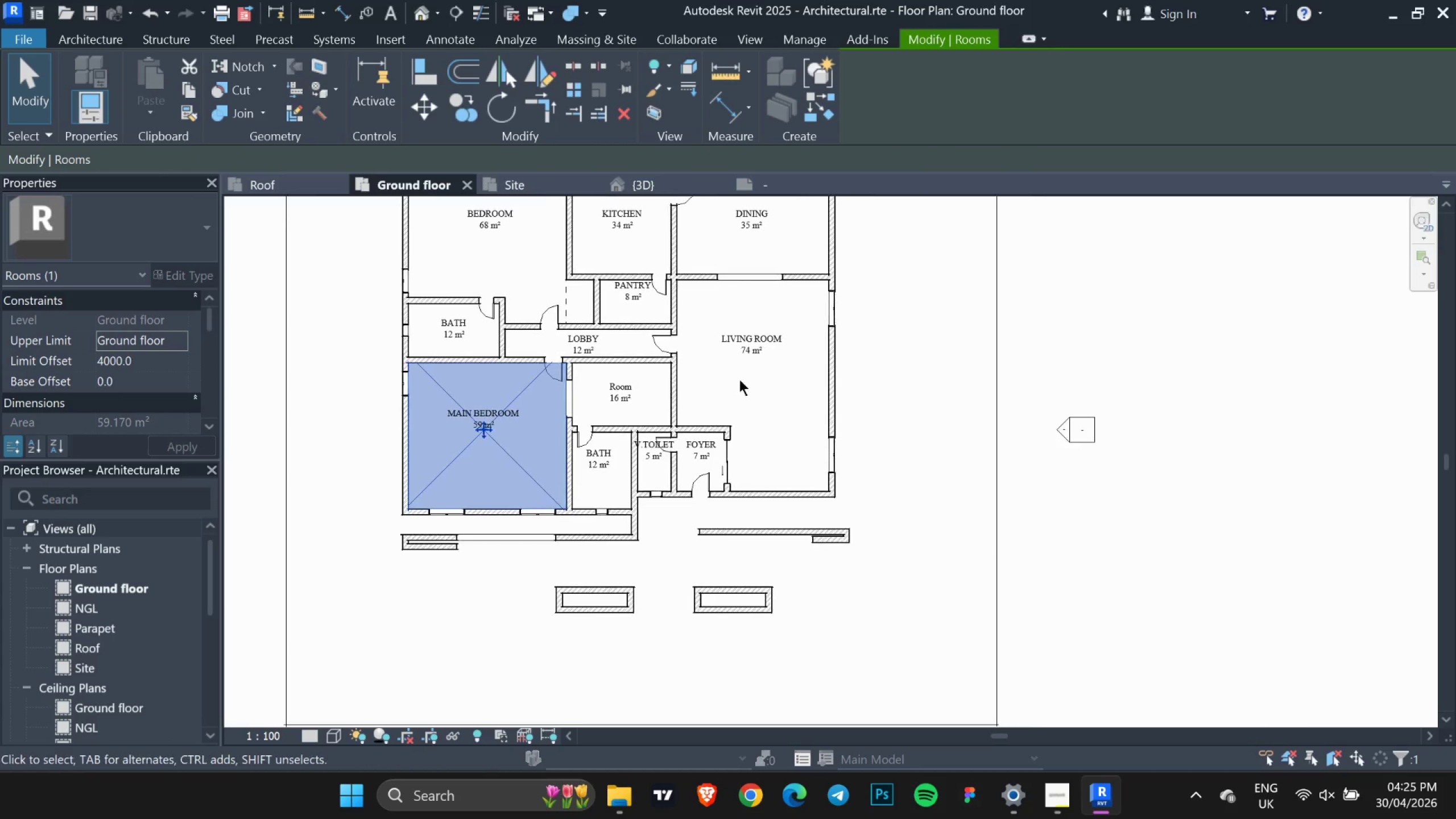 
left_click([635, 386])
 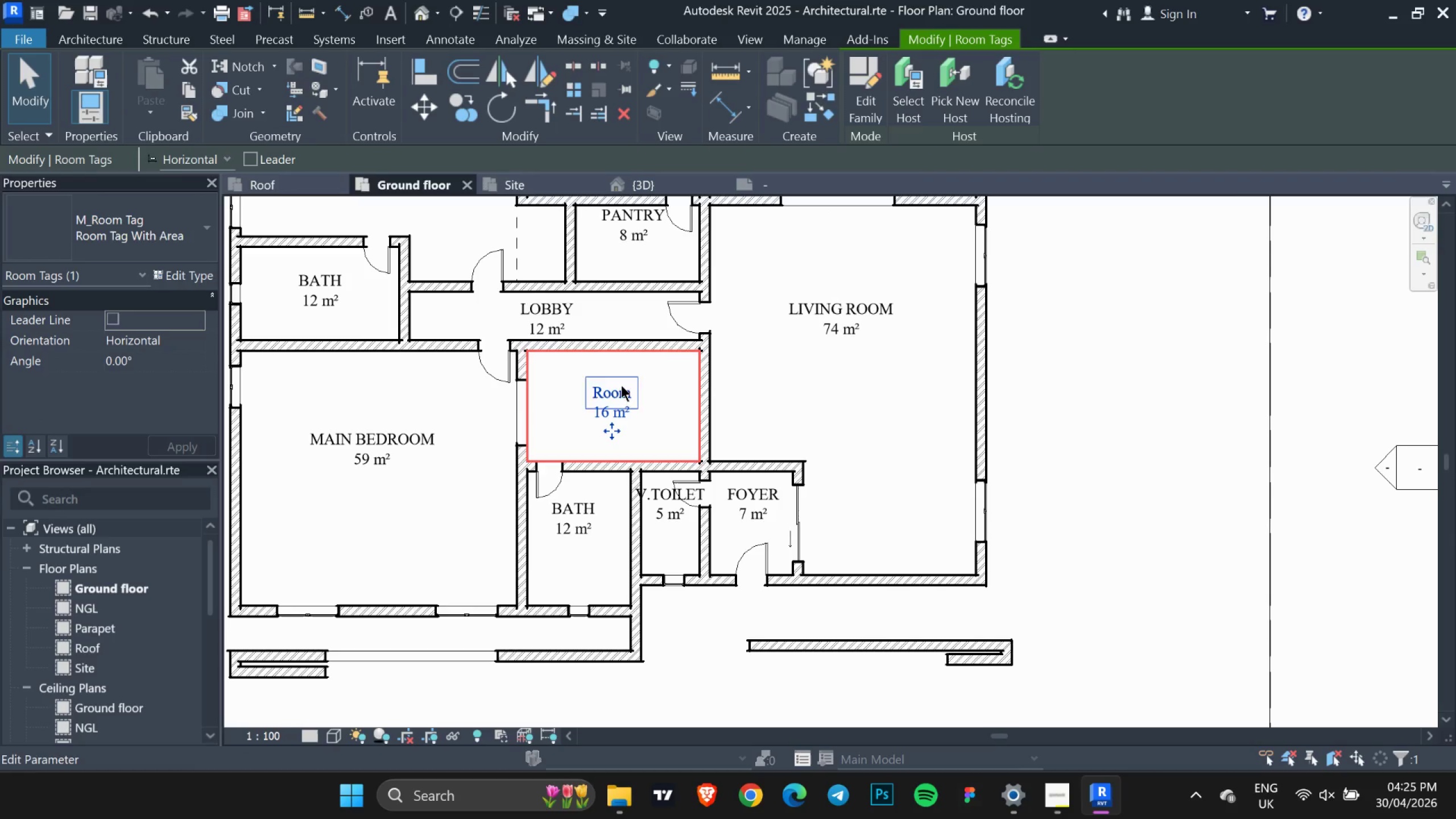 
scroll: coordinate [632, 379], scroll_direction: up, amount: 4.0
 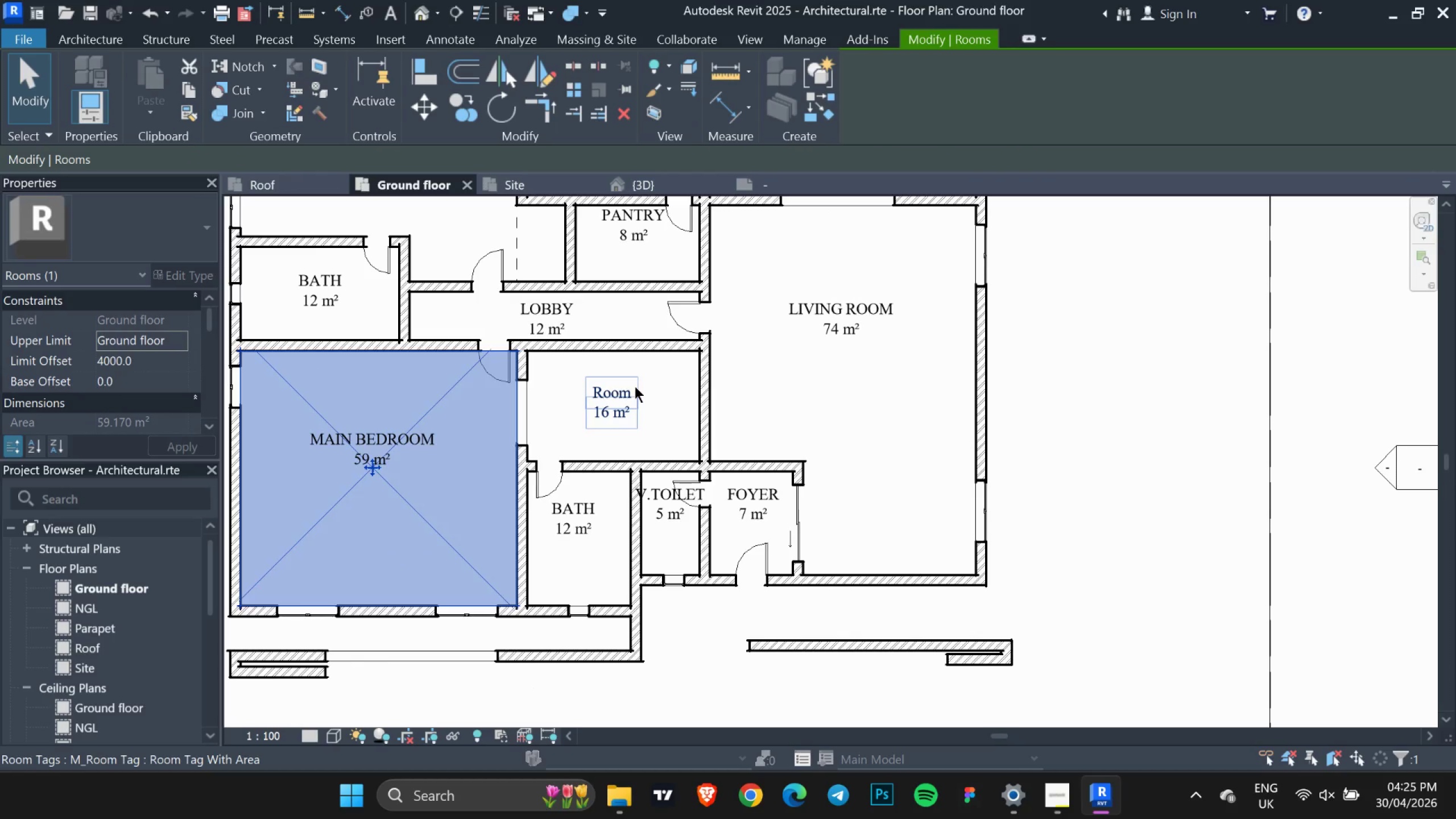 
left_click([621, 385])
 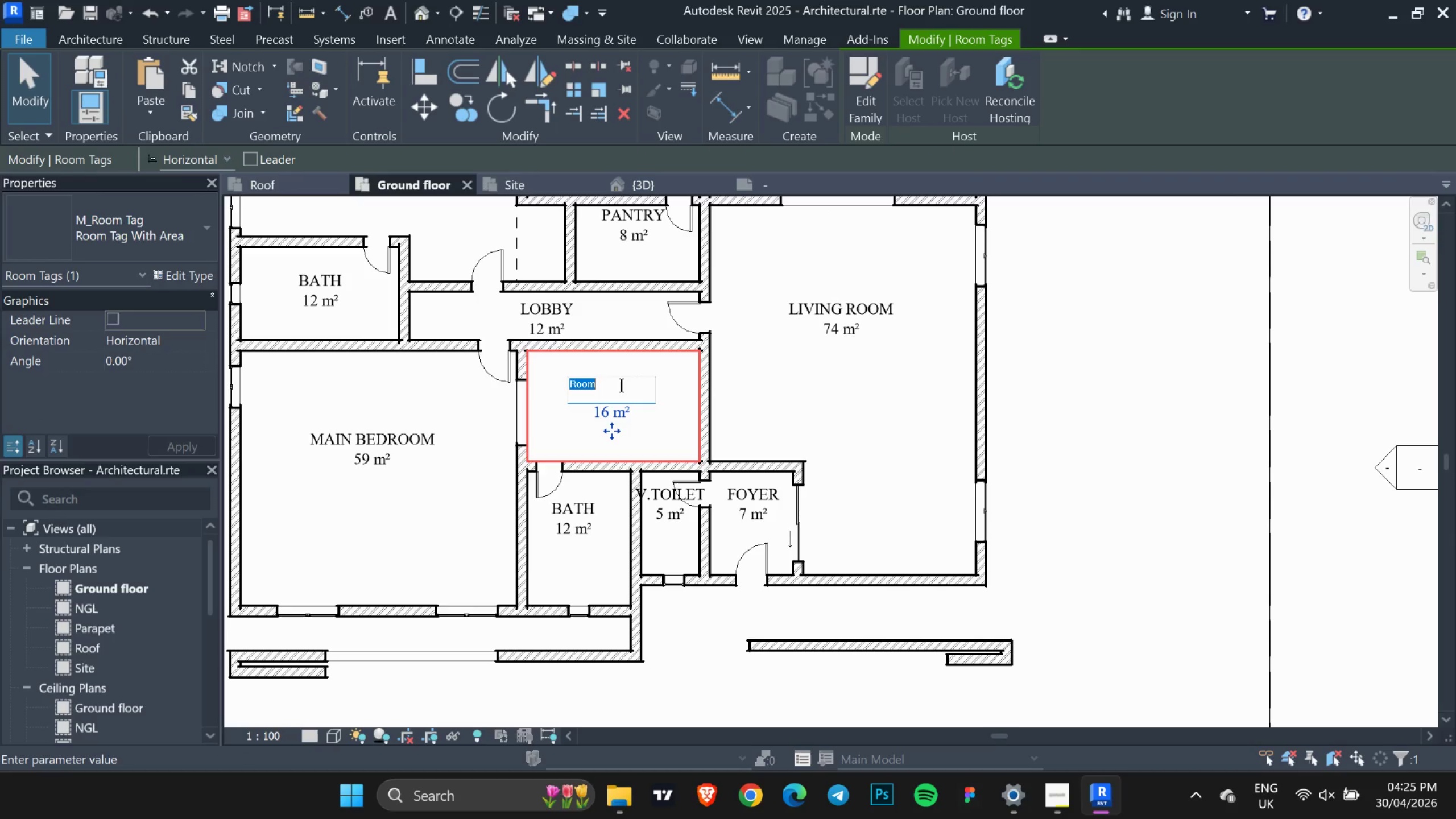 
type(WALK IN CLOSET')
key(Backspace)
 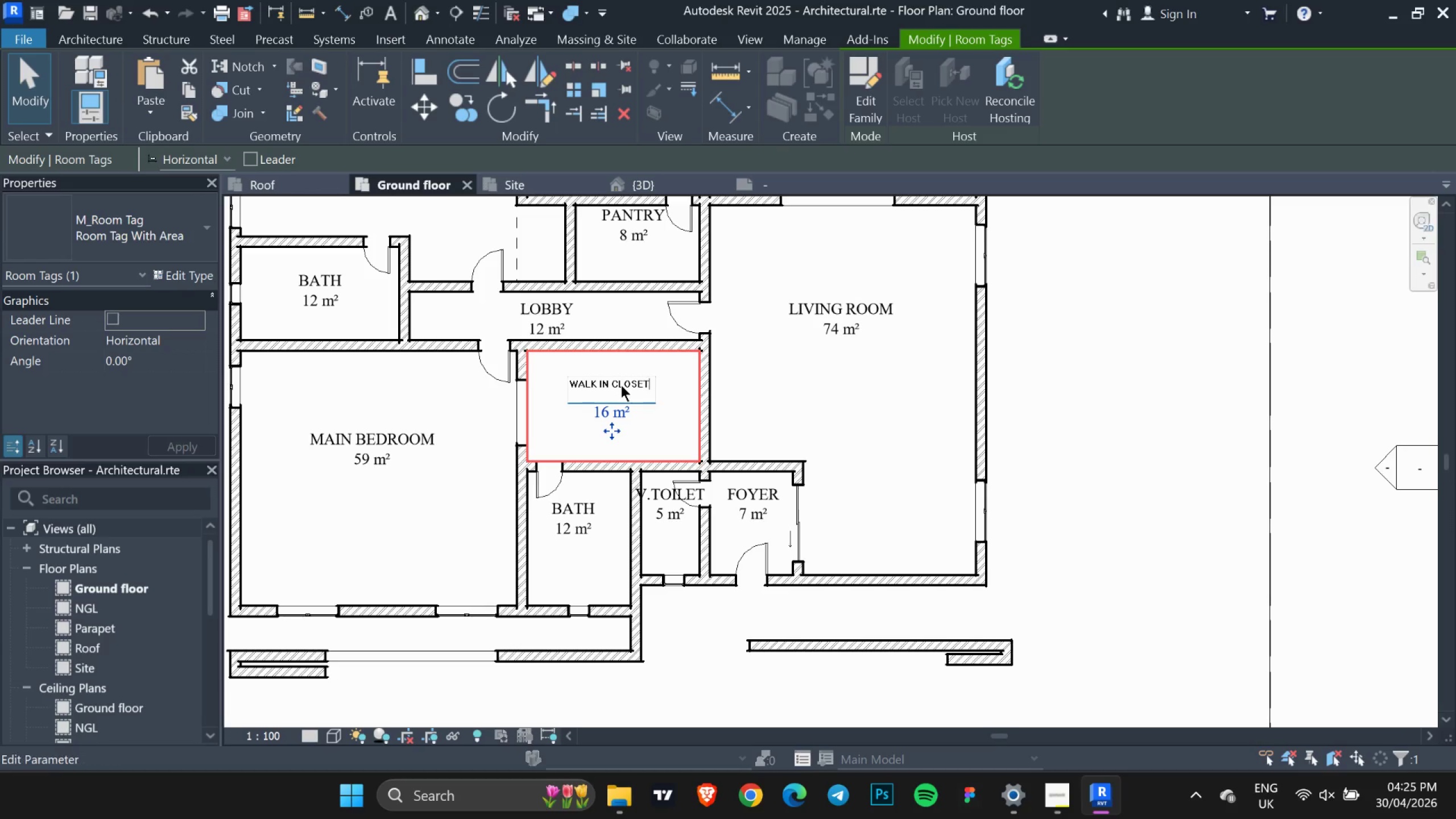 
key(Enter)
 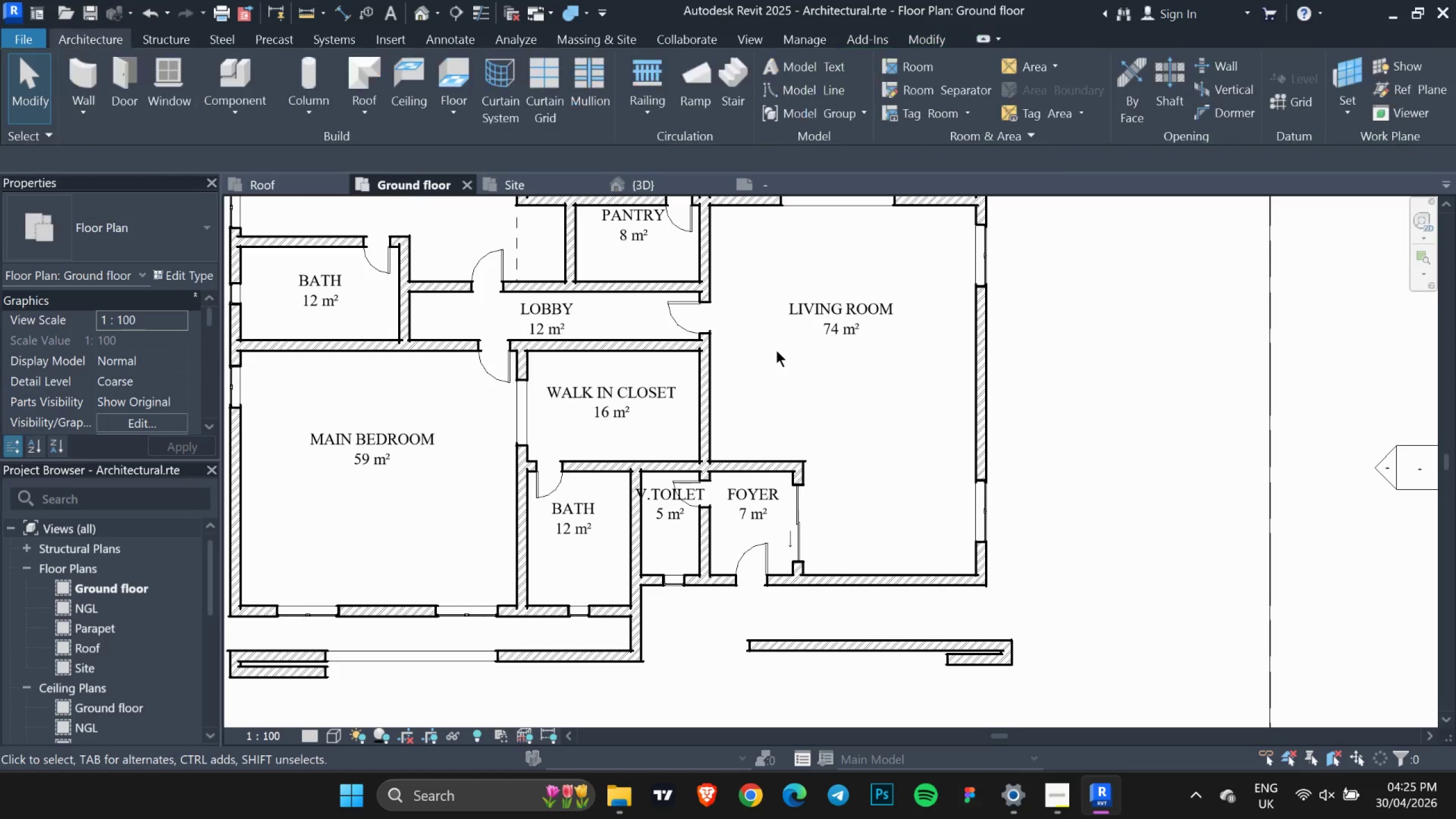 
scroll: coordinate [779, 354], scroll_direction: down, amount: 2.0
 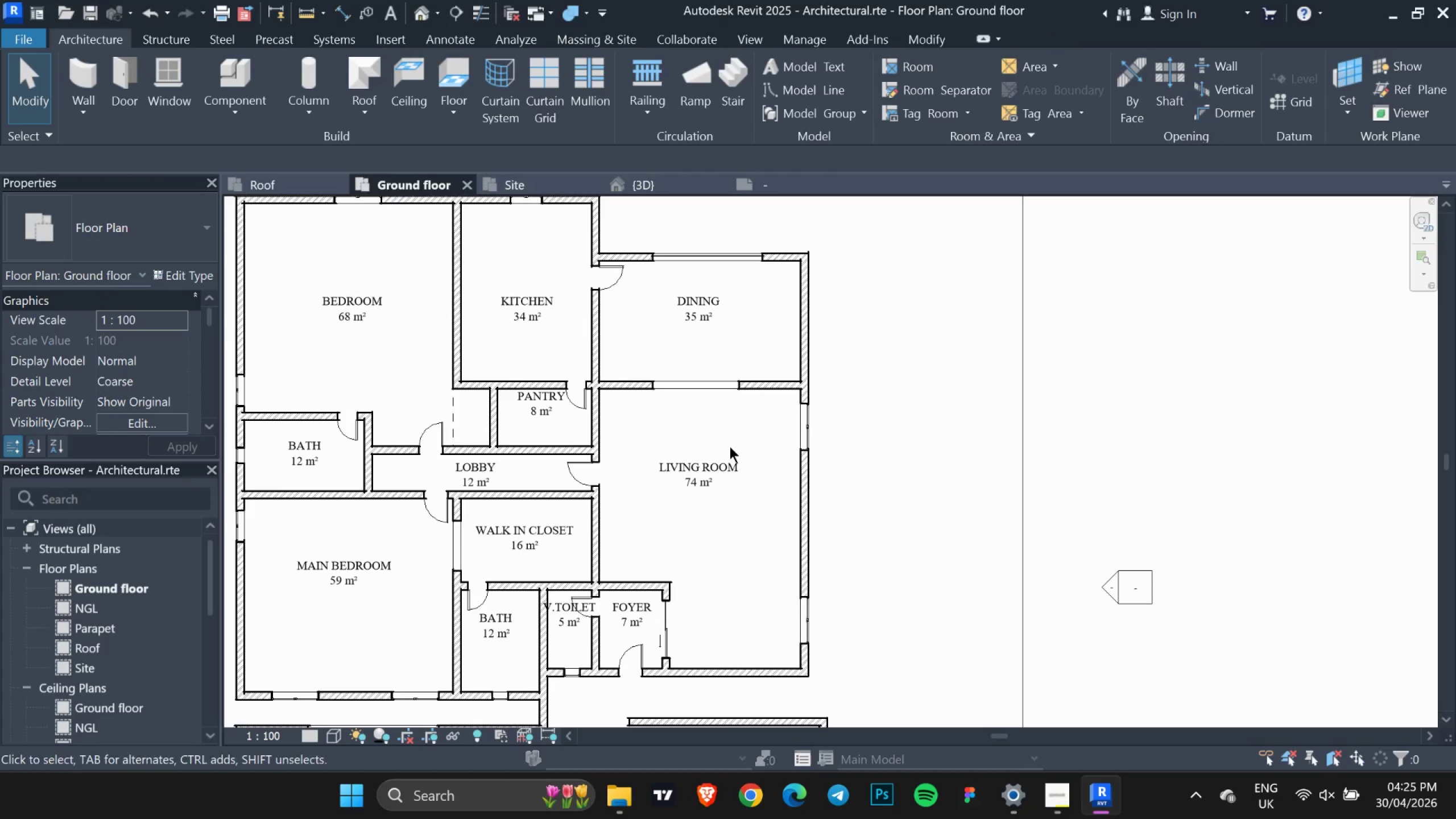 
left_click([560, 424])
 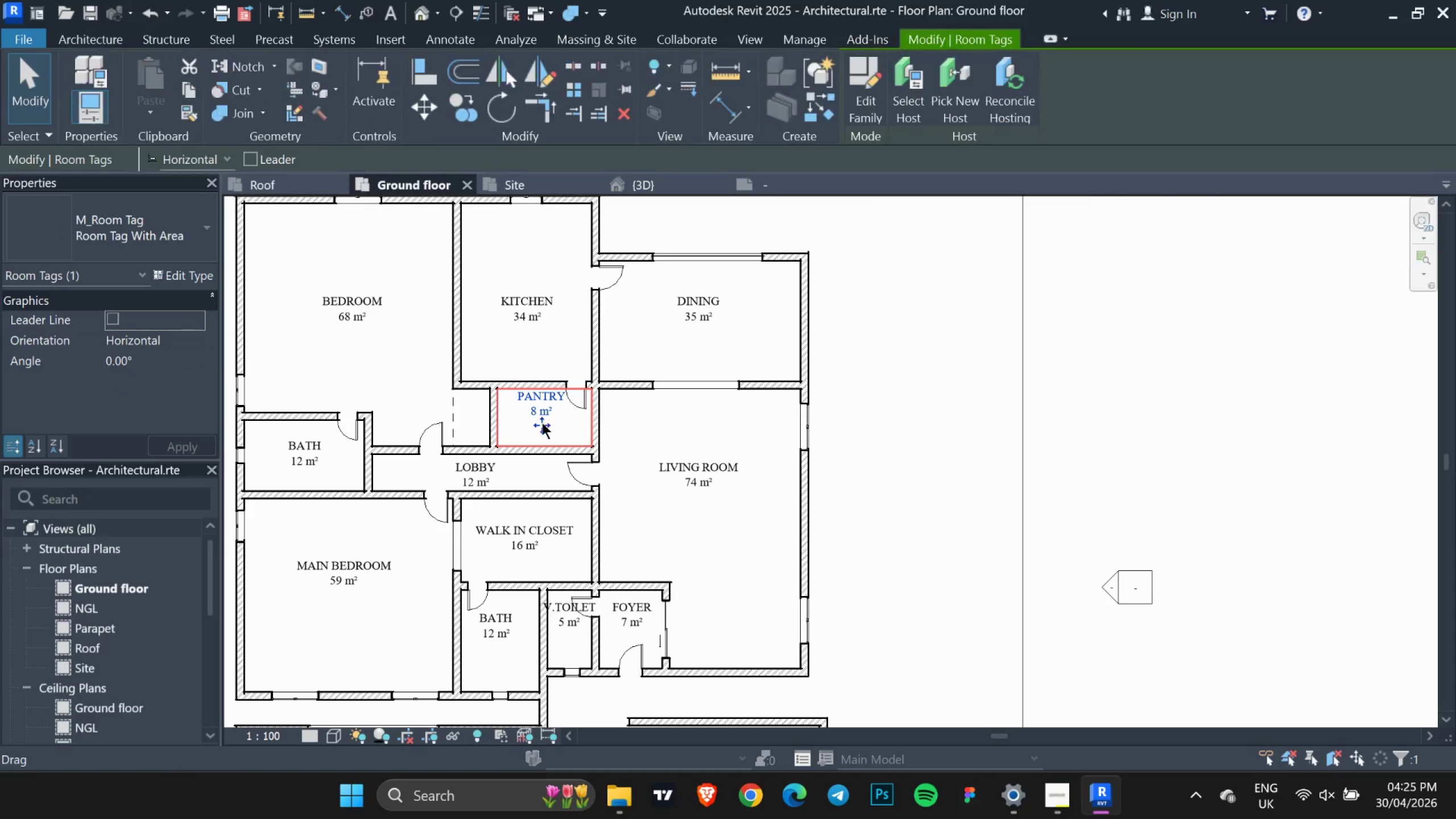 
left_click_drag(start_coordinate=[542, 423], to_coordinate=[536, 432])
 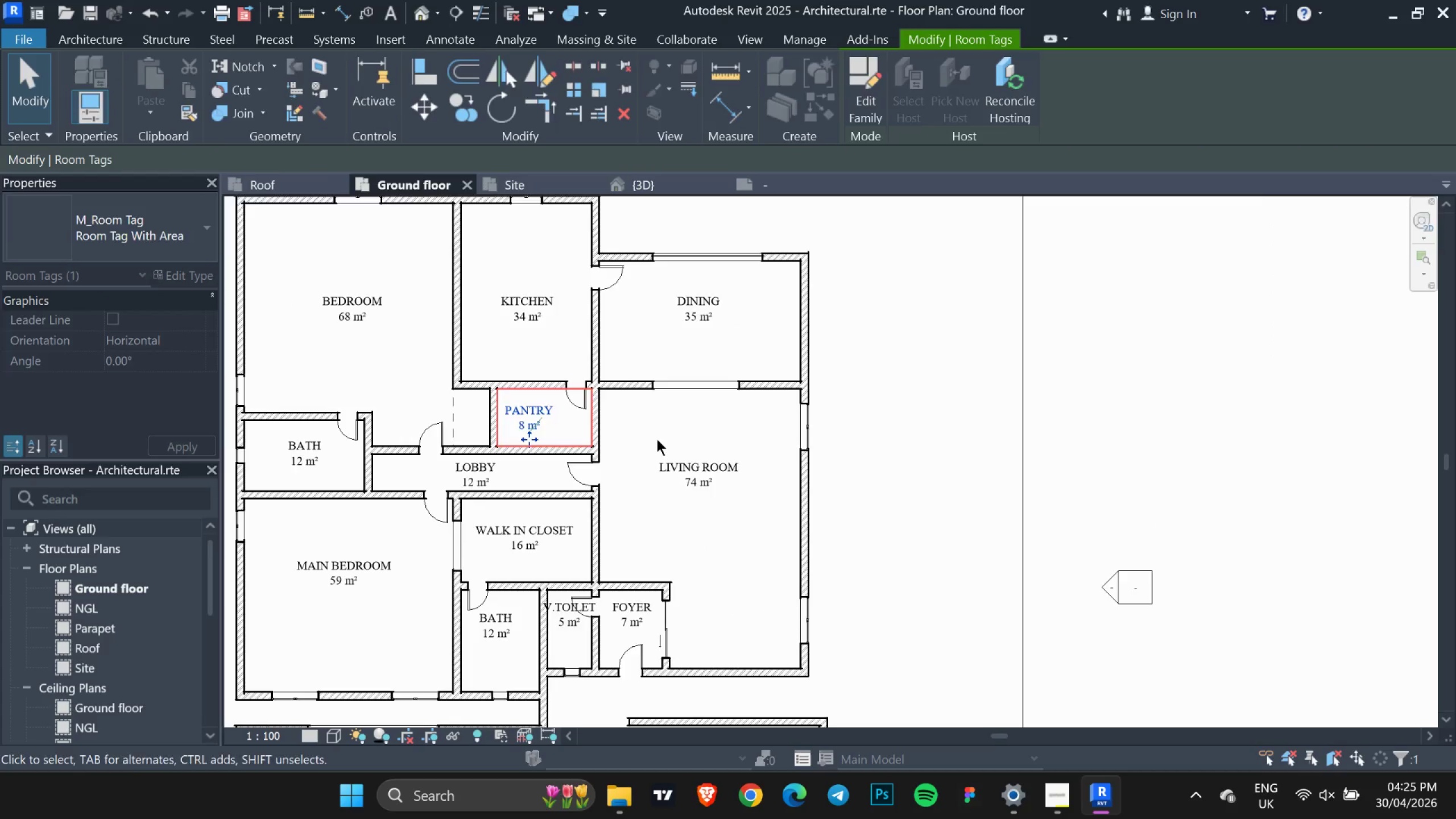 
key(Escape)
 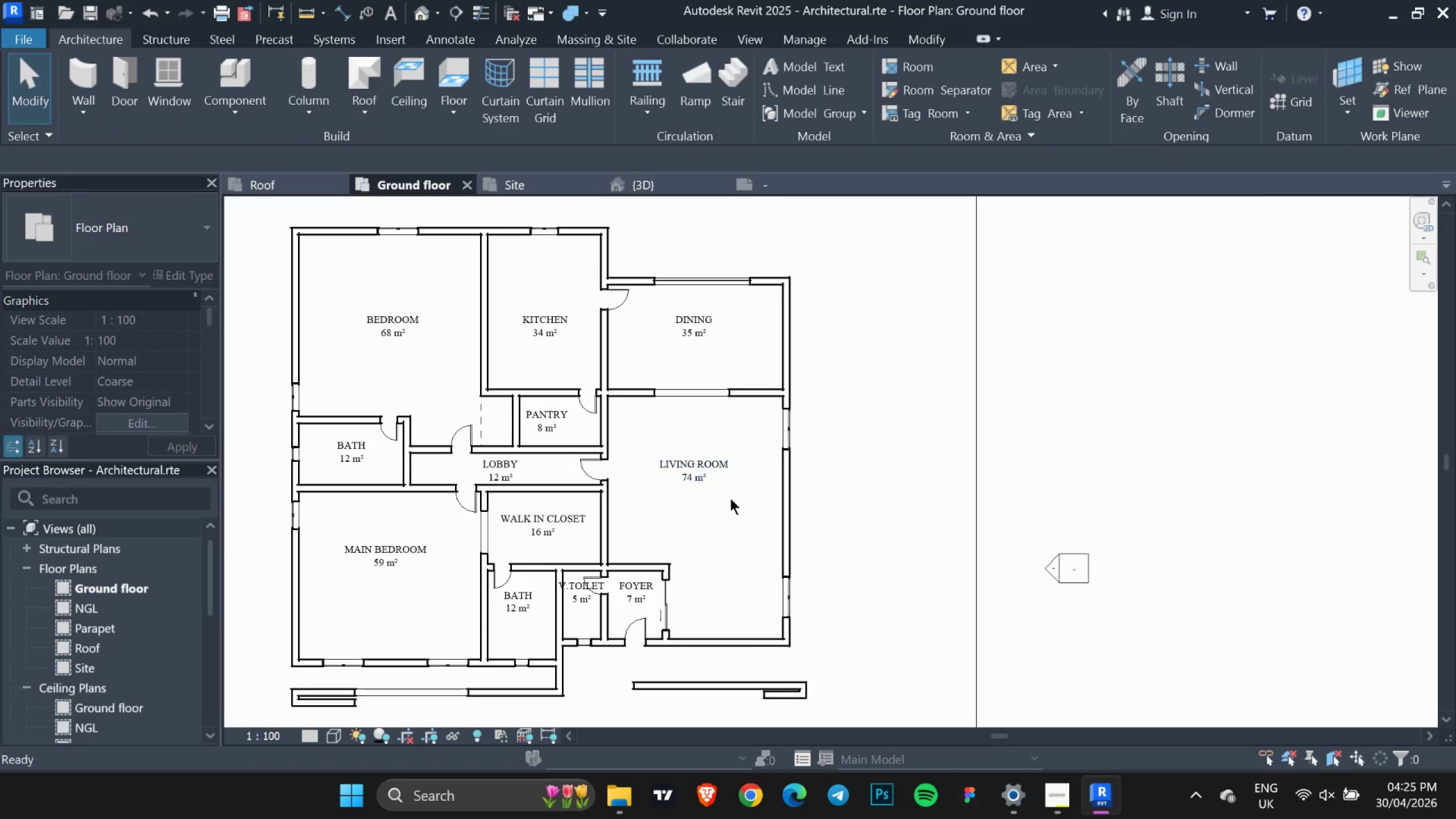 
key(Escape)
 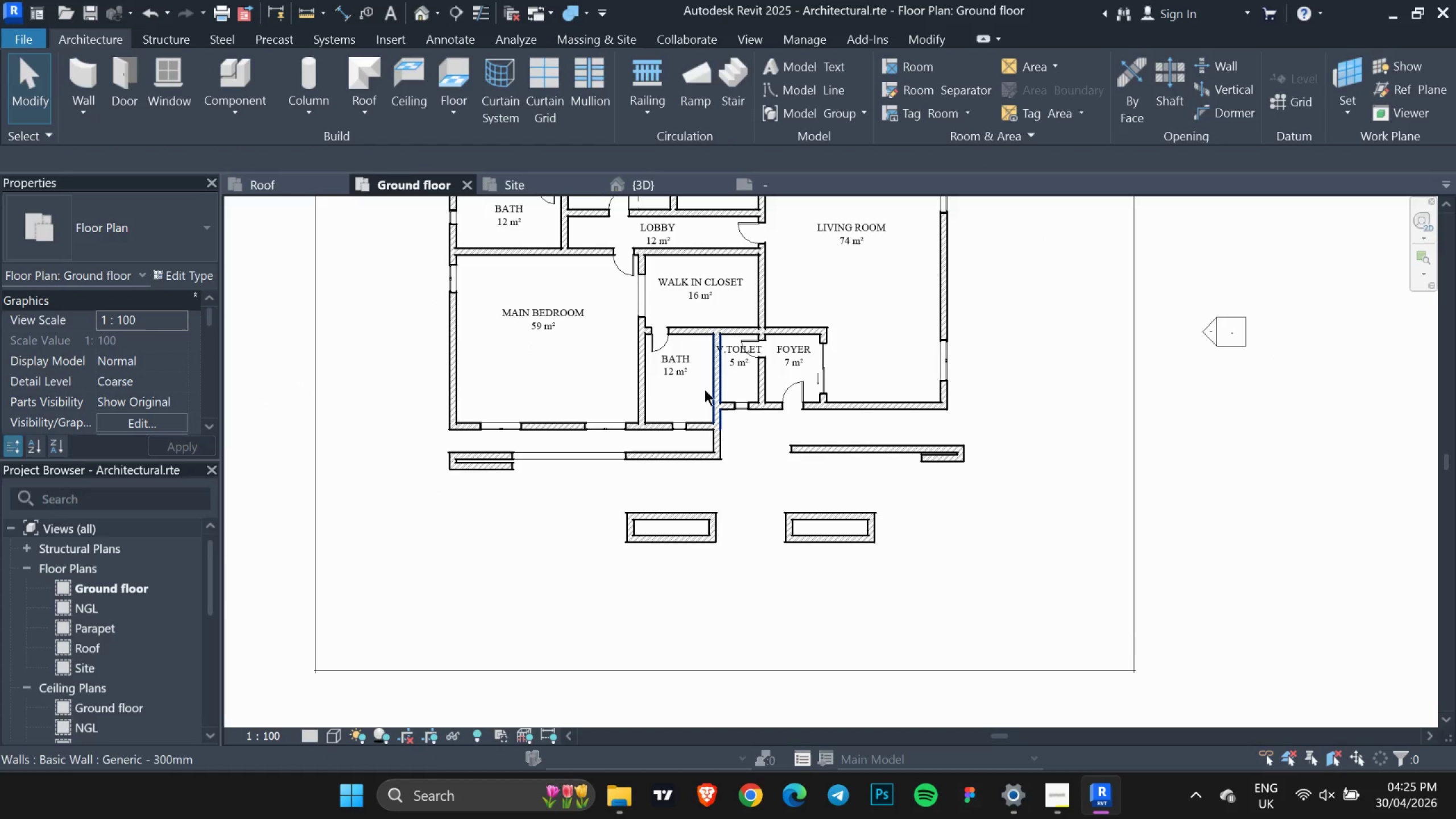 
scroll: coordinate [572, 389], scroll_direction: up, amount: 2.0
 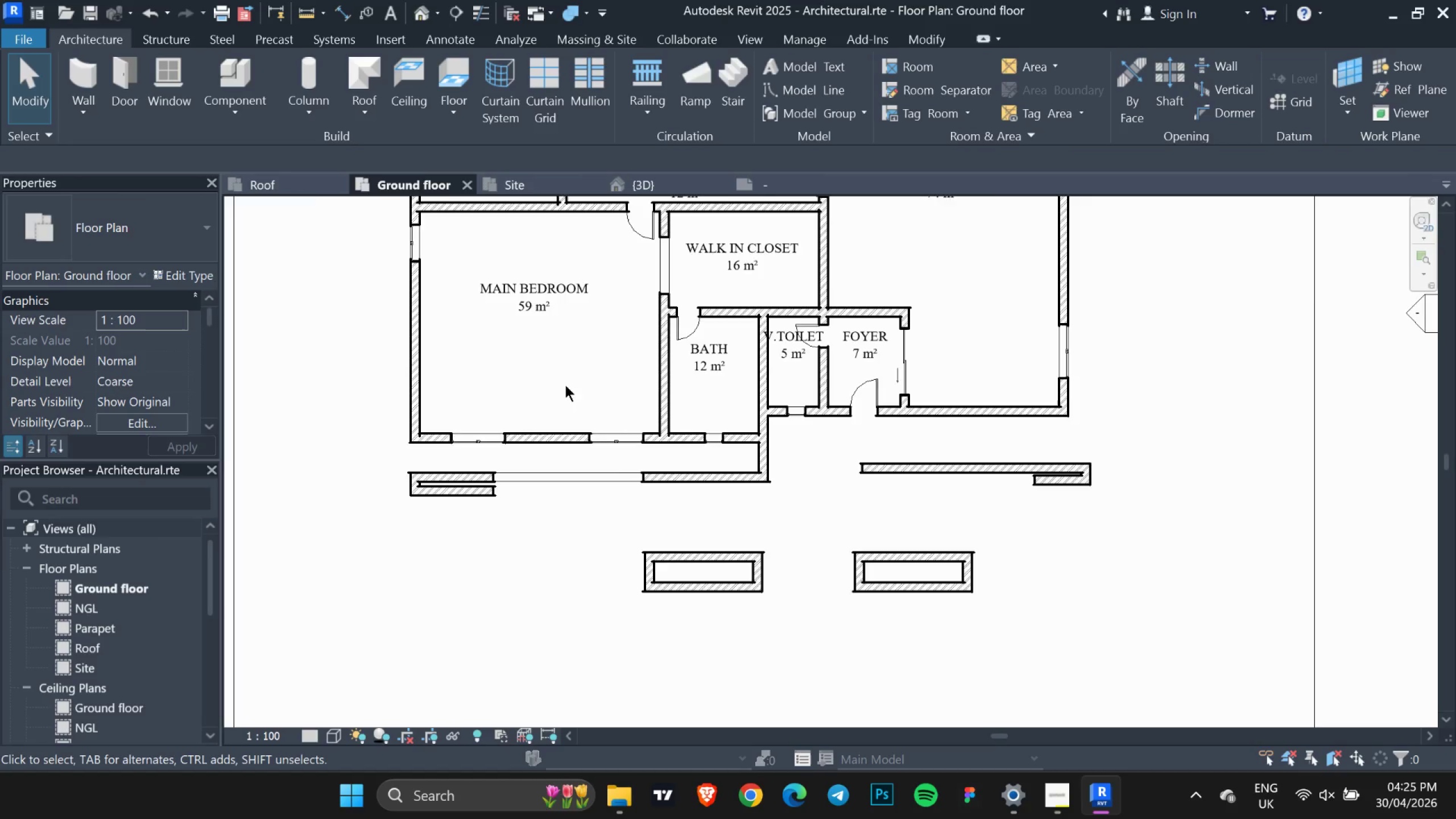 
scroll: coordinate [565, 385], scroll_direction: down, amount: 2.0
 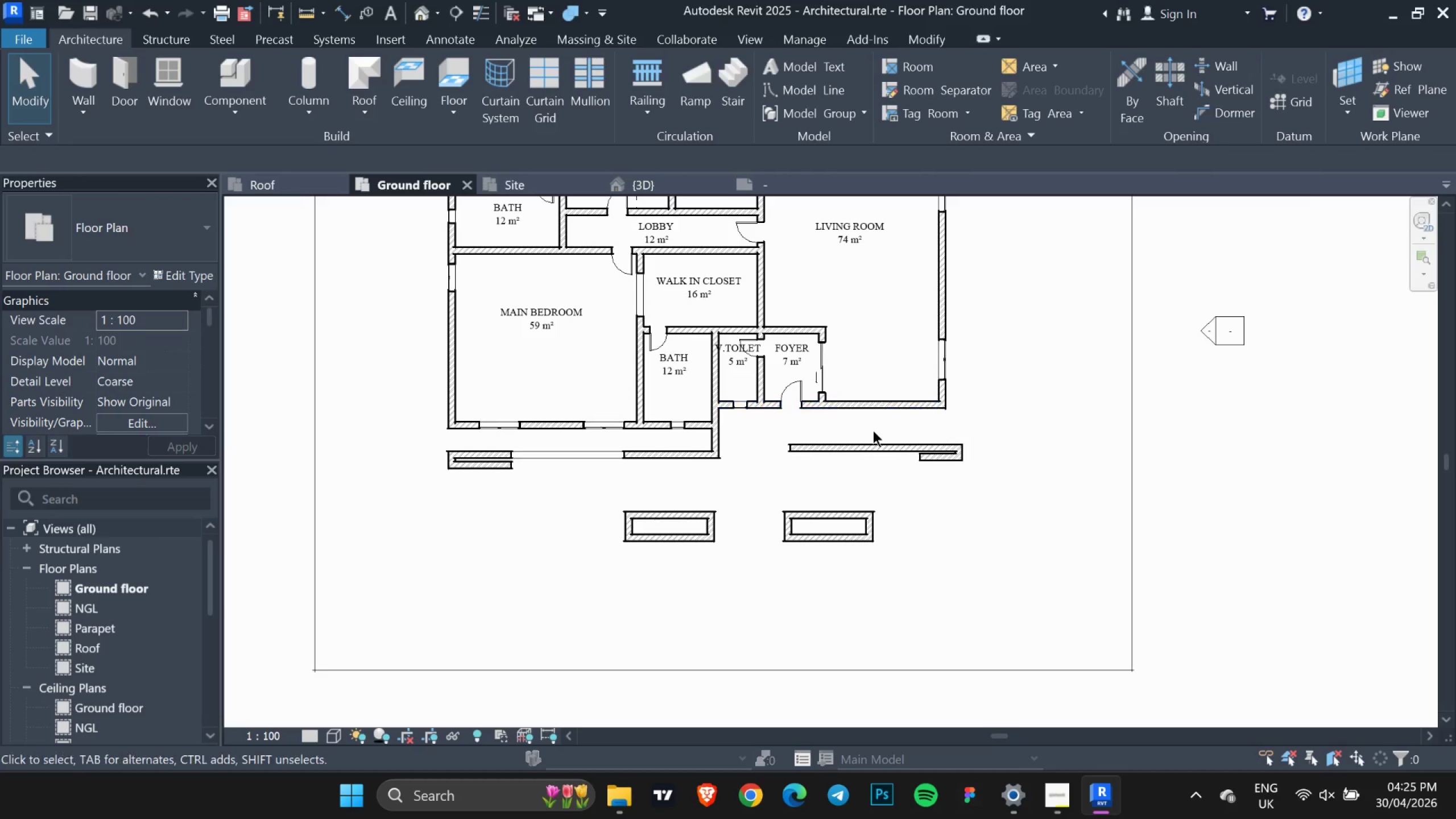 
double_click([876, 511])
 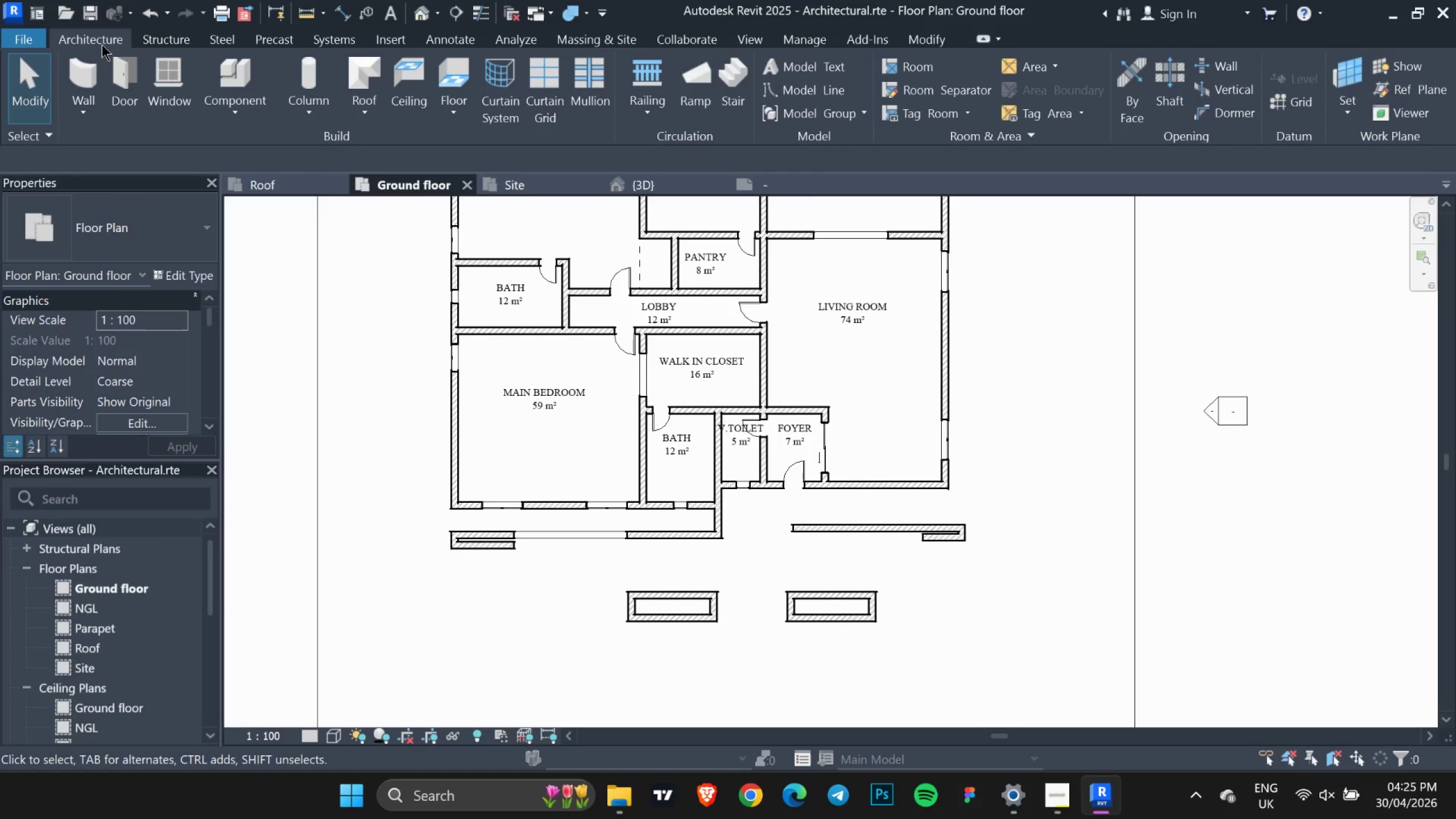 
left_click([100, 30])
 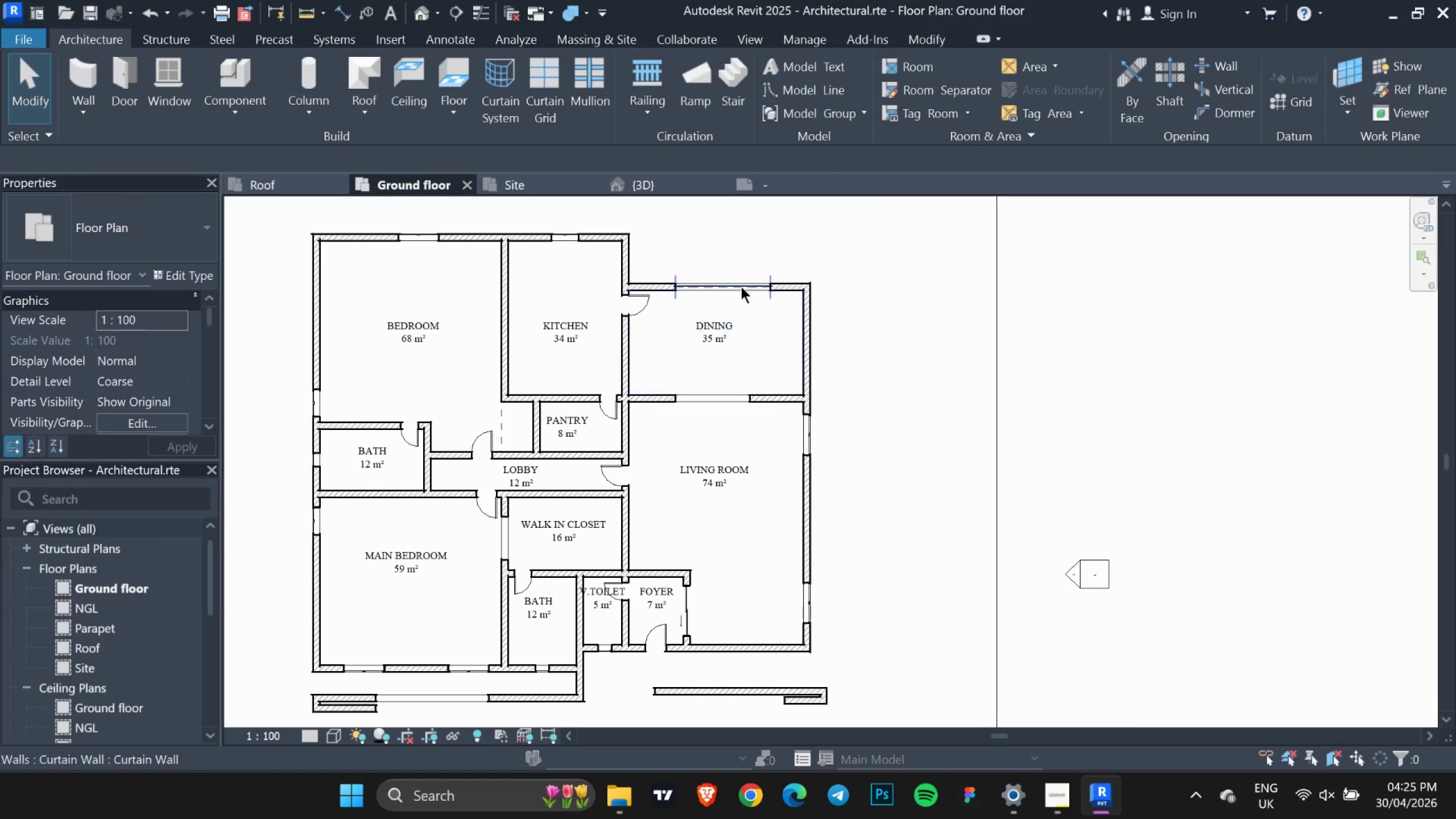 
scroll: coordinate [637, 329], scroll_direction: up, amount: 5.0
 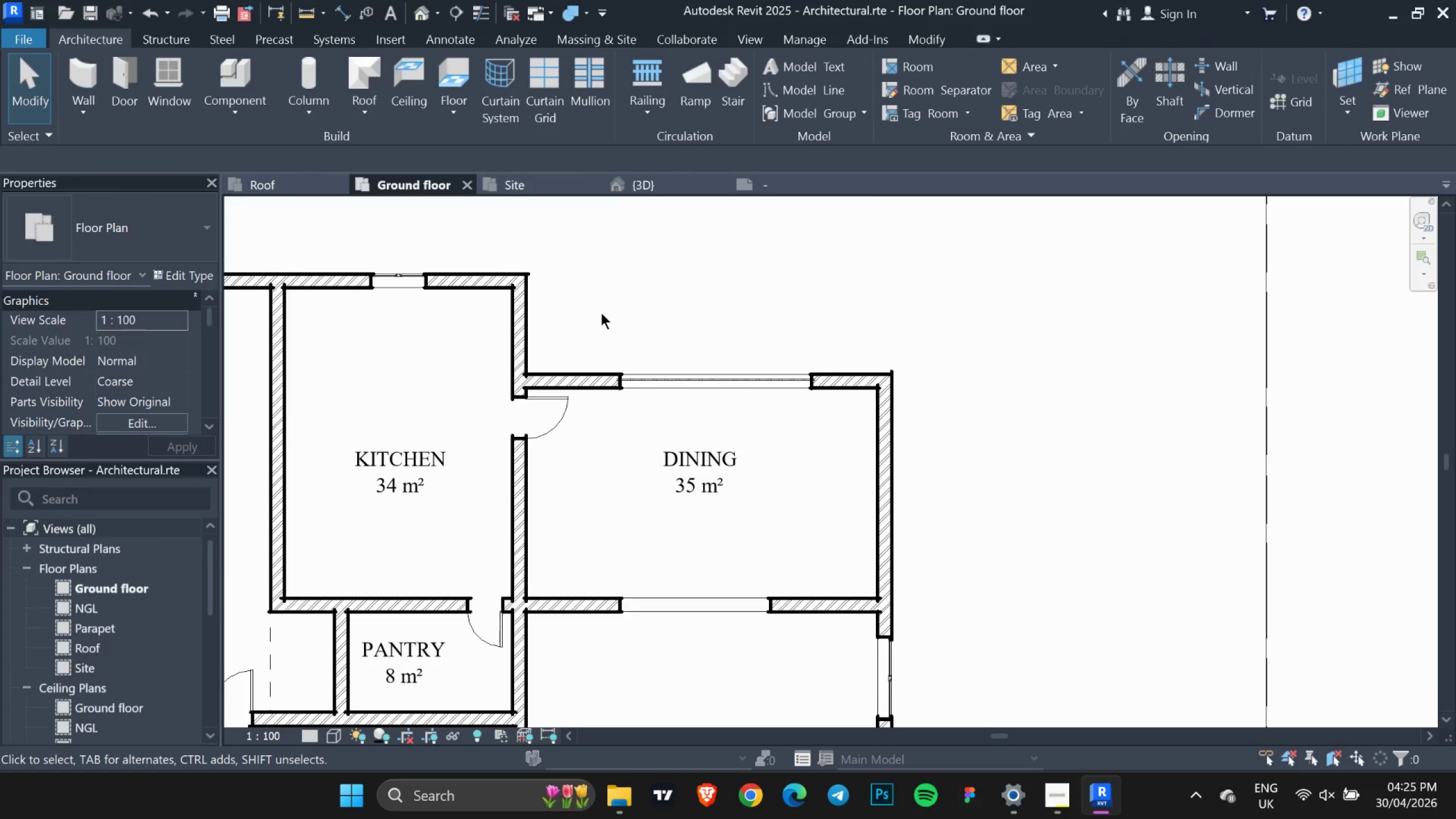 
scroll: coordinate [601, 313], scroll_direction: down, amount: 2.0
 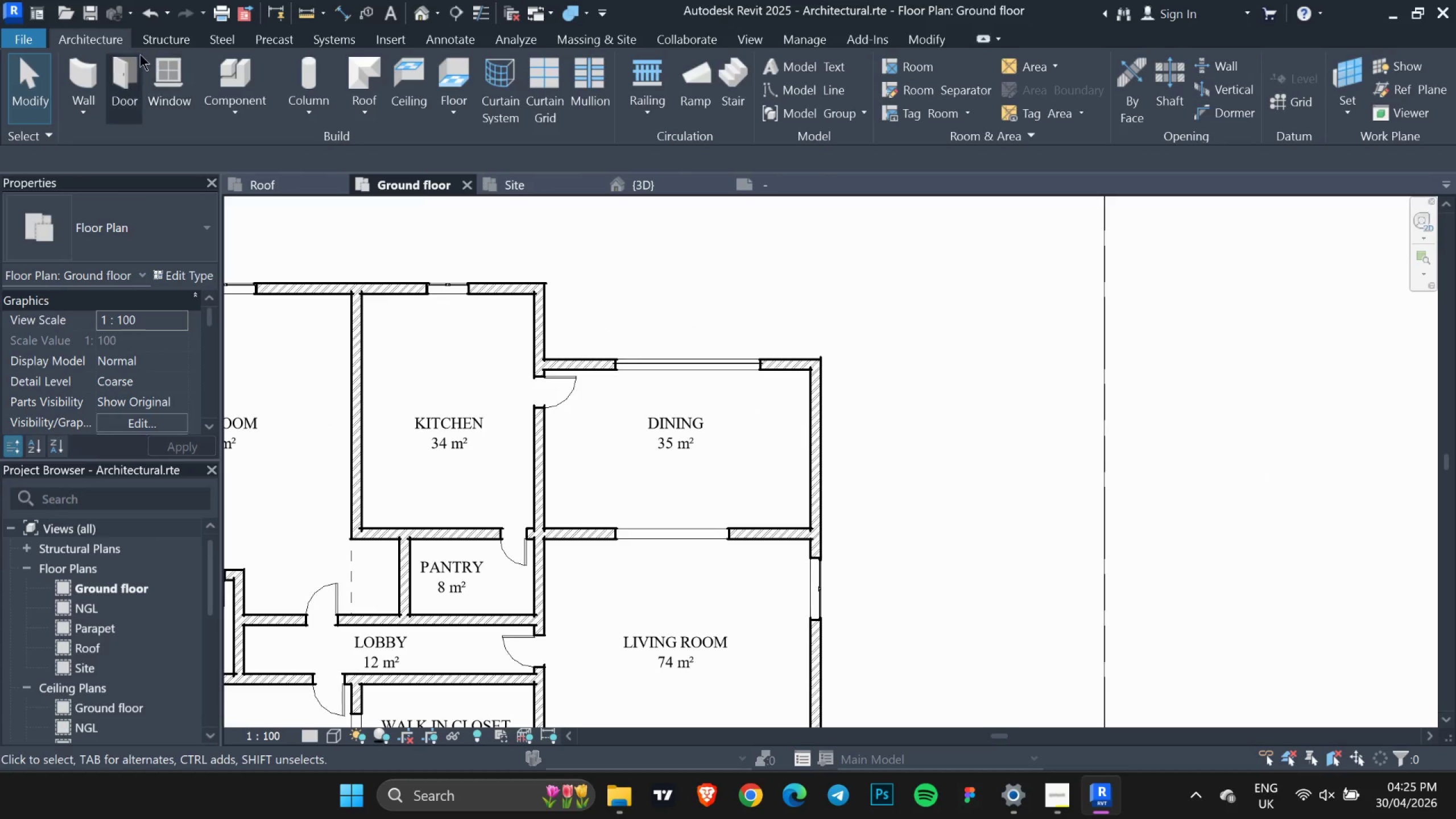 
left_click([133, 67])
 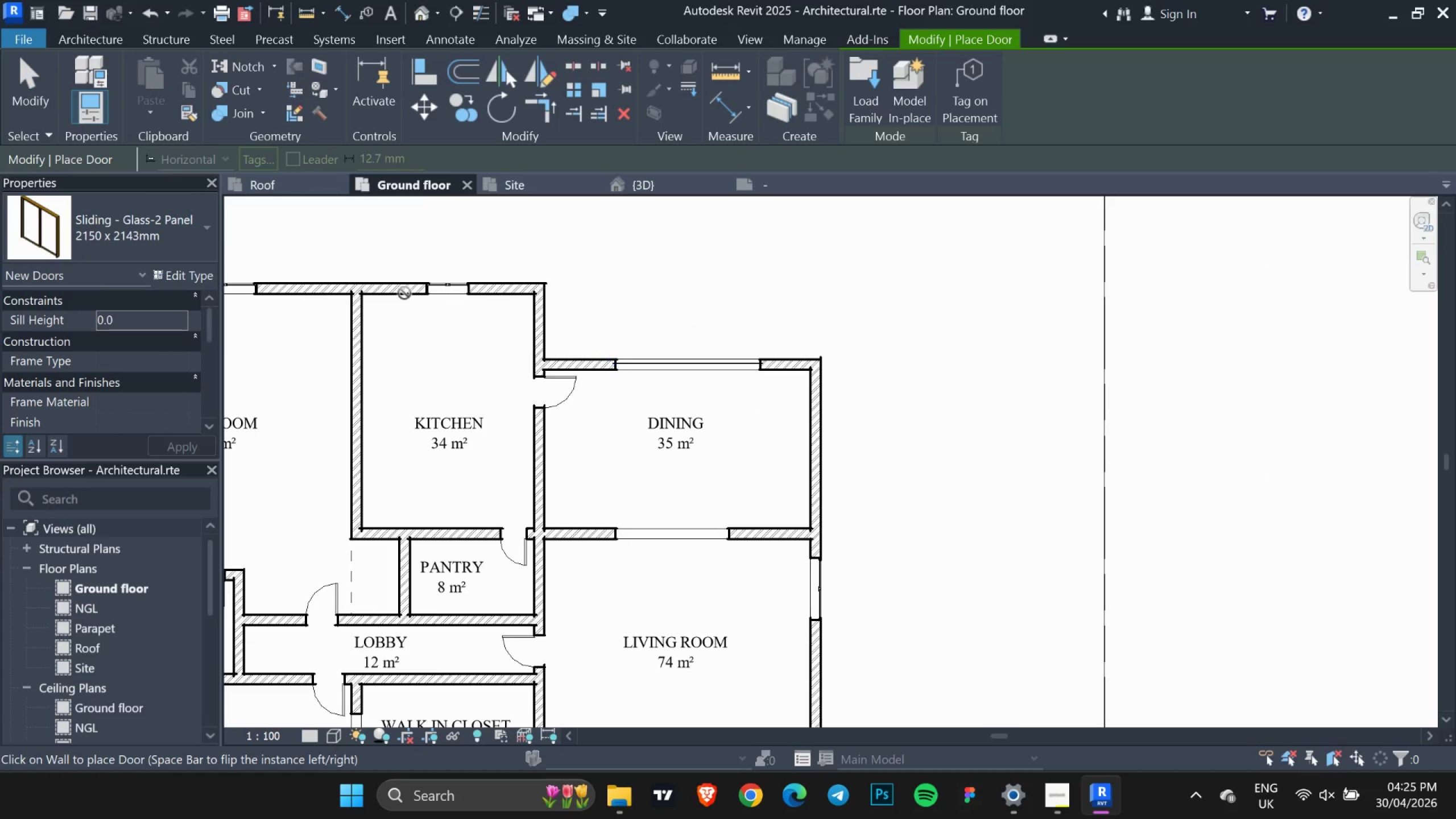 
left_click([172, 235])
 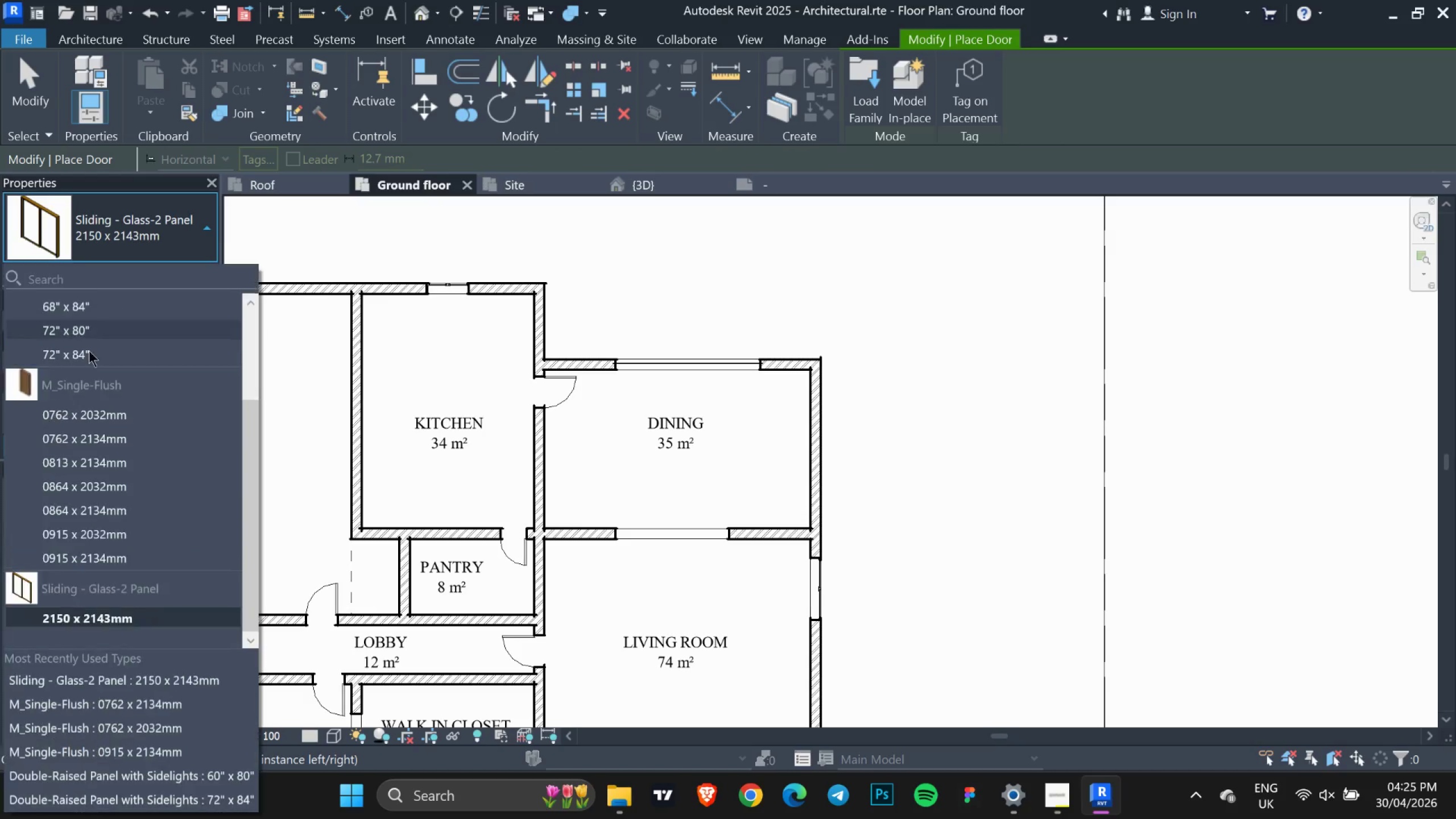 
scroll: coordinate [78, 358], scroll_direction: up, amount: 7.0
 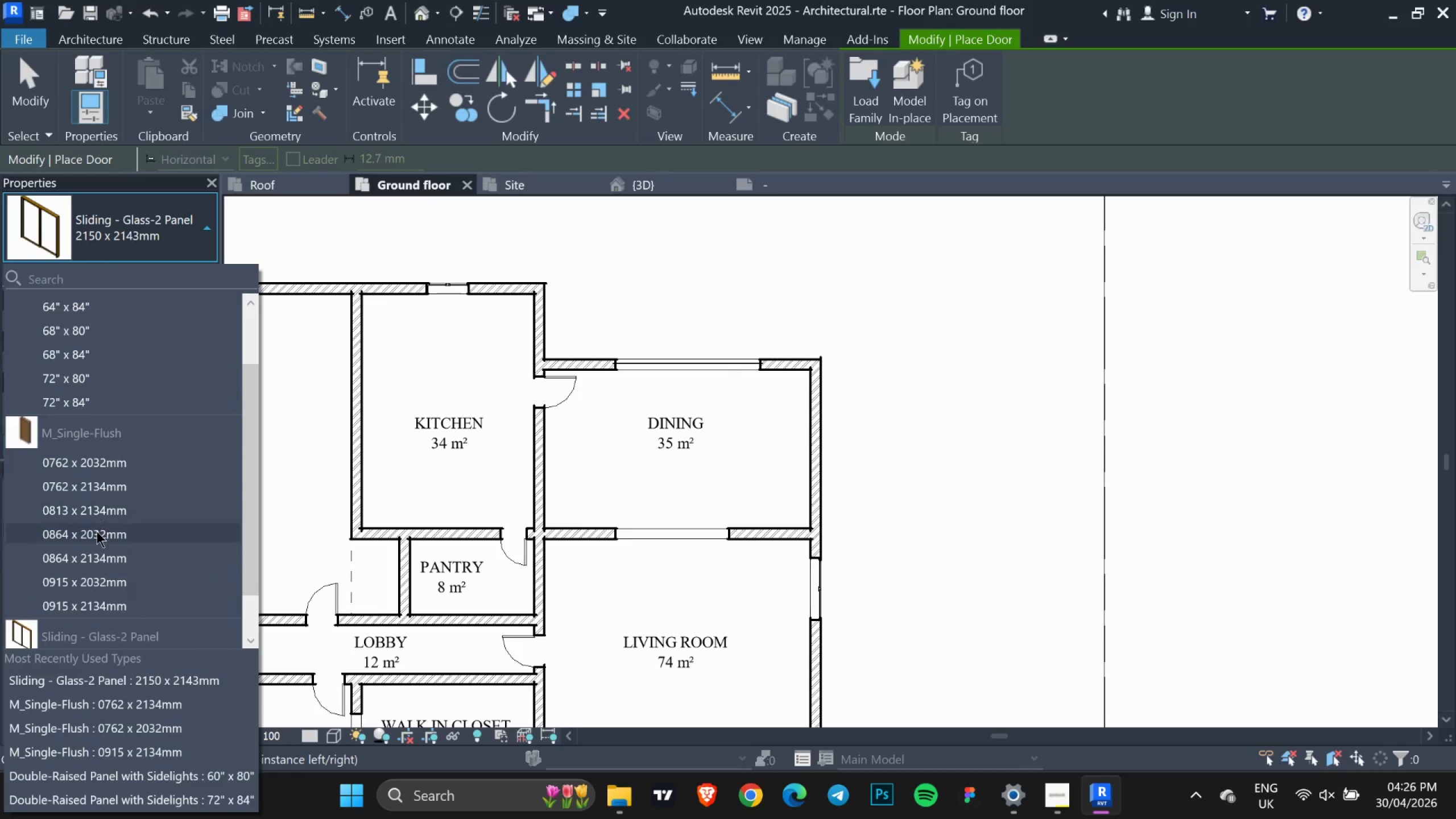 
scroll: coordinate [93, 557], scroll_direction: down, amount: 13.0
 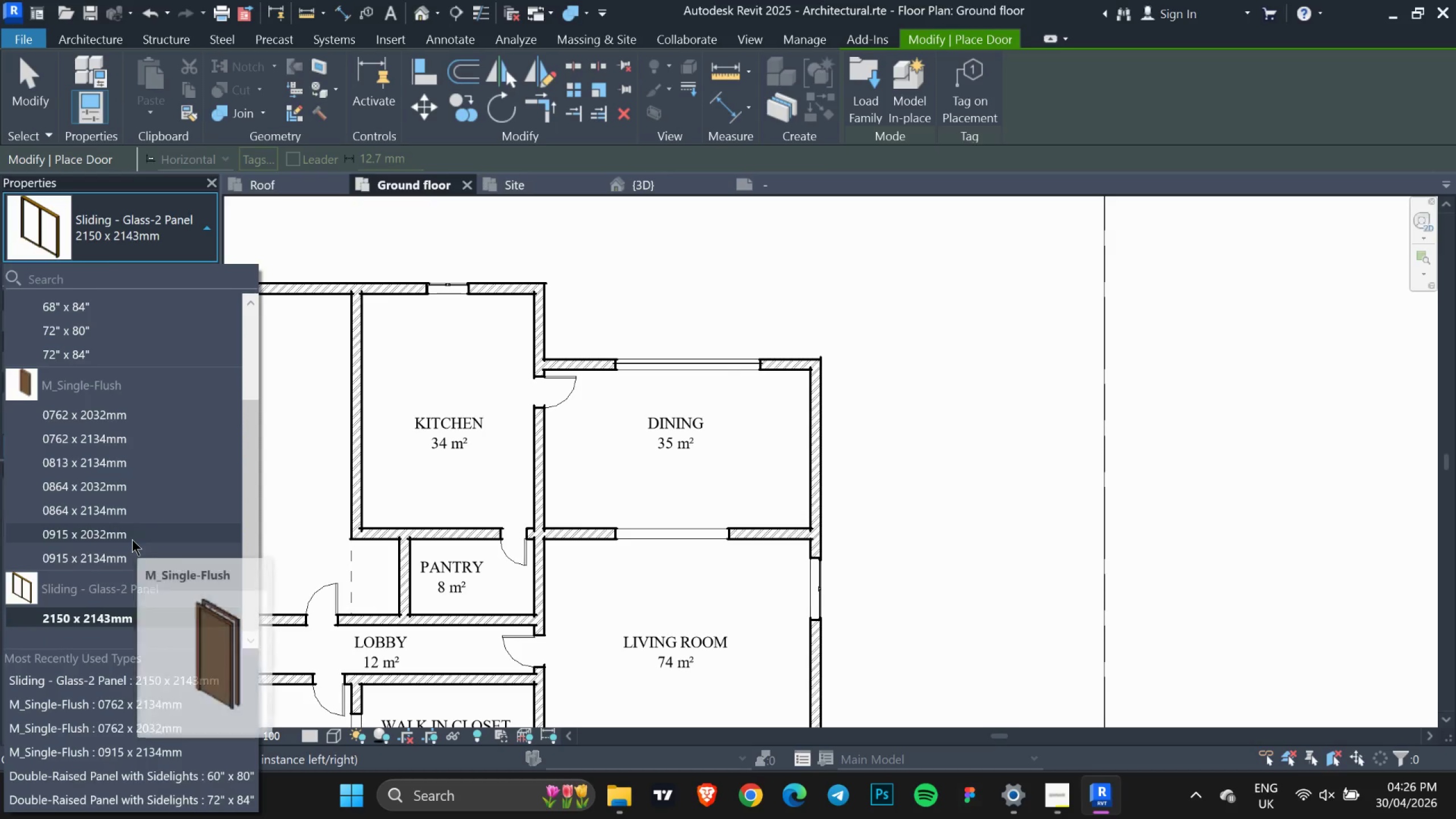 
left_click([150, 510])
 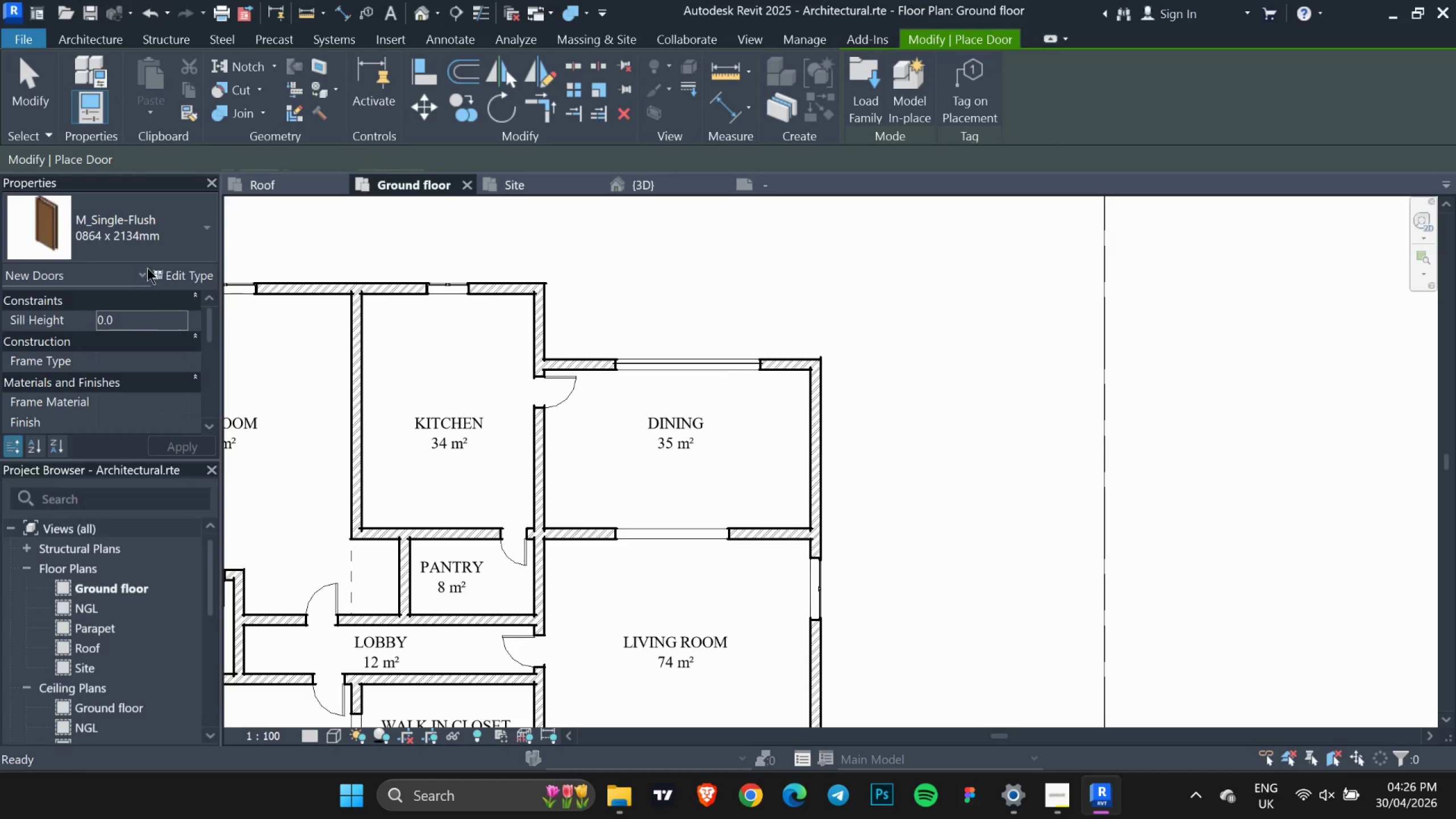 
left_click_drag(start_coordinate=[146, 213], to_coordinate=[144, 216])
 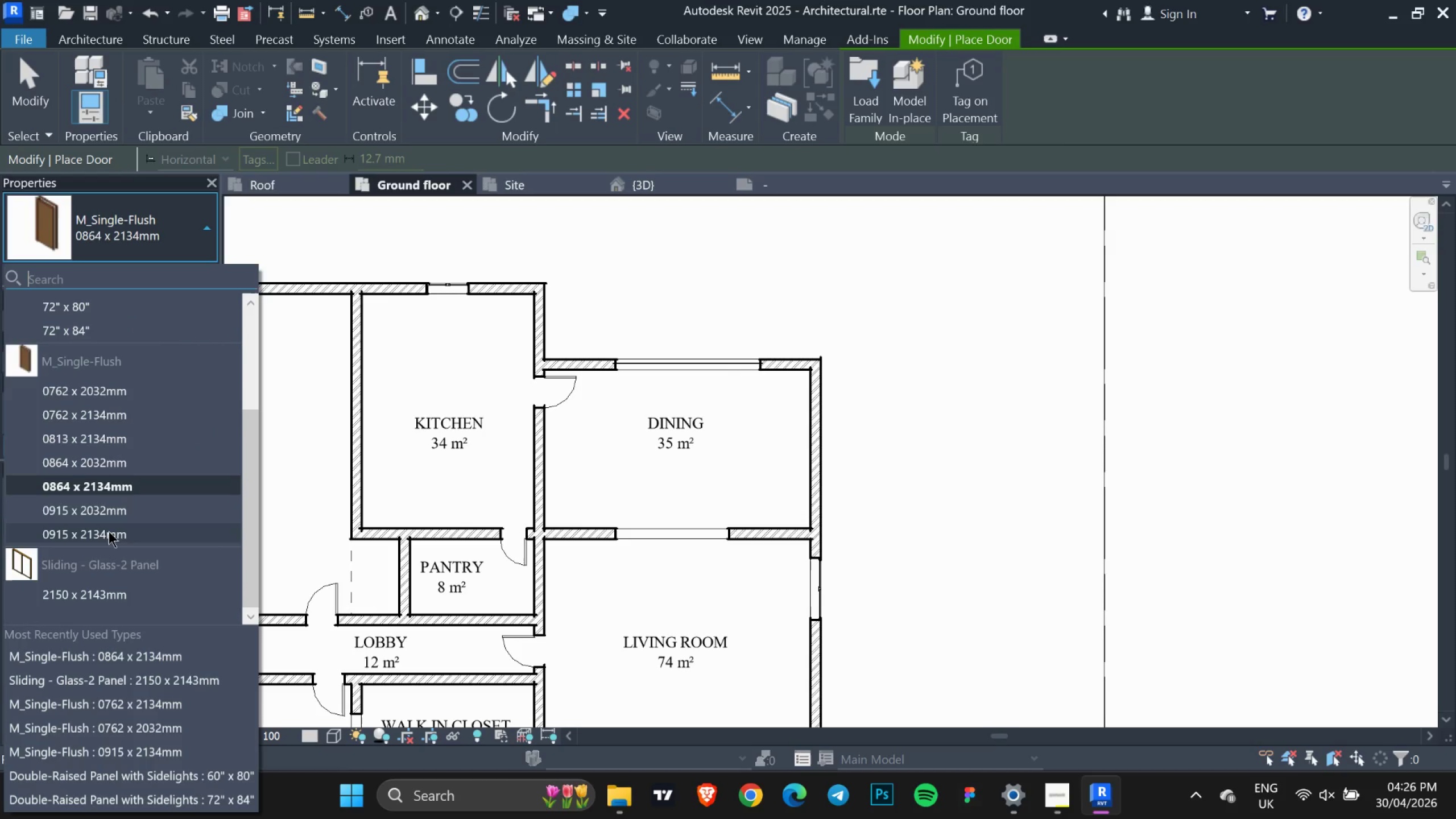 
left_click([109, 531])
 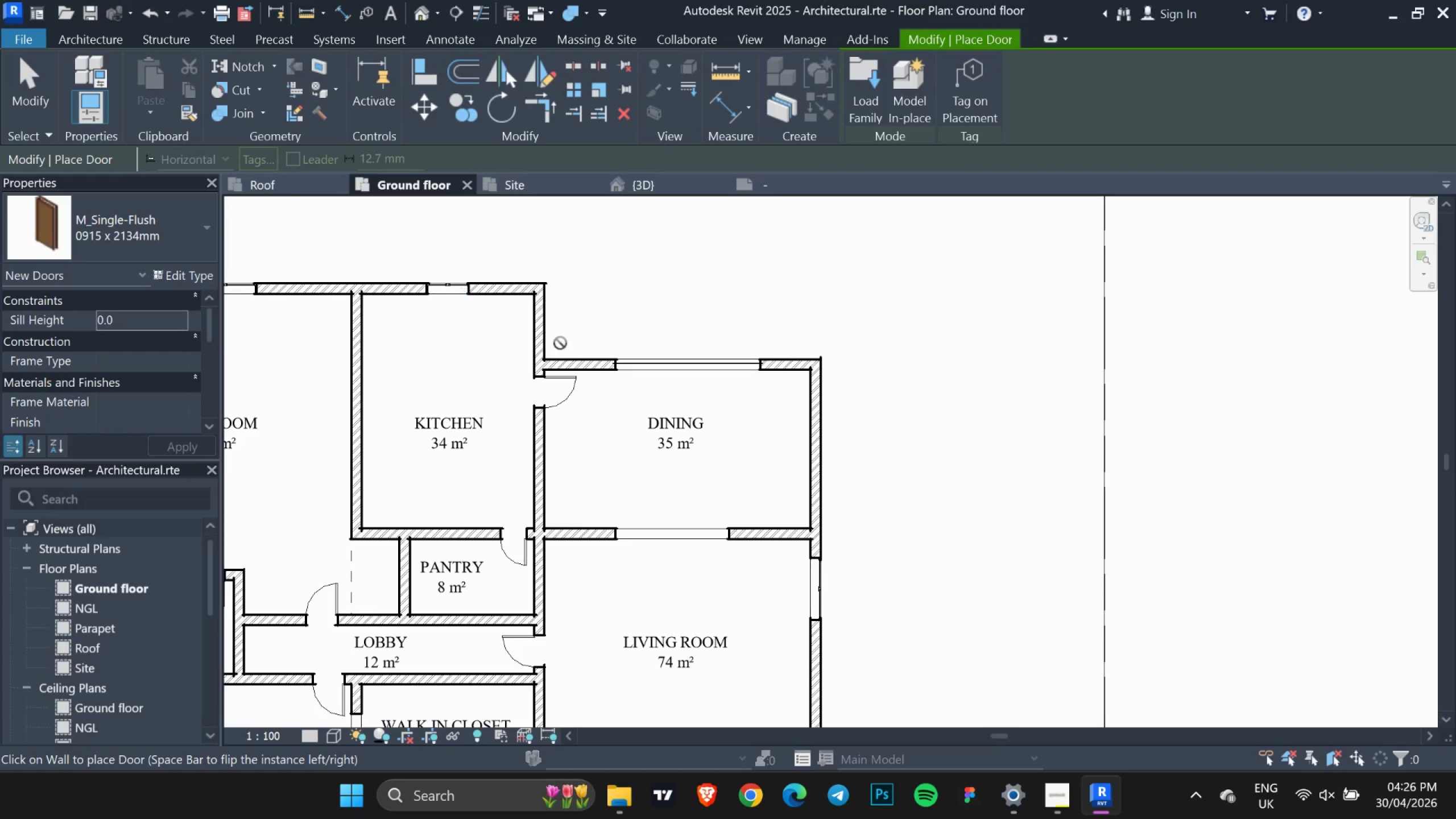 
left_click([548, 337])
 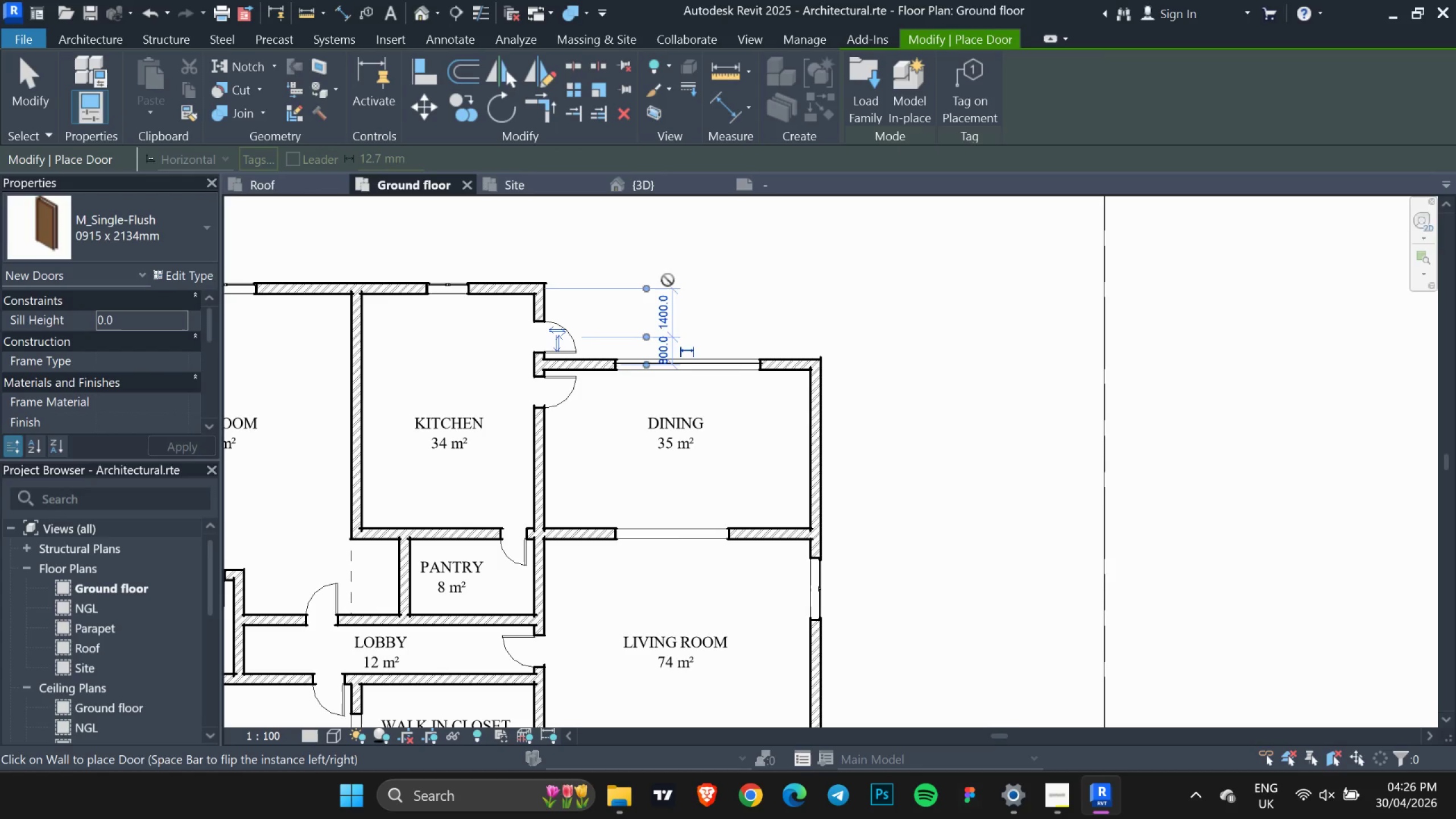 
scroll: coordinate [689, 282], scroll_direction: down, amount: 2.0
 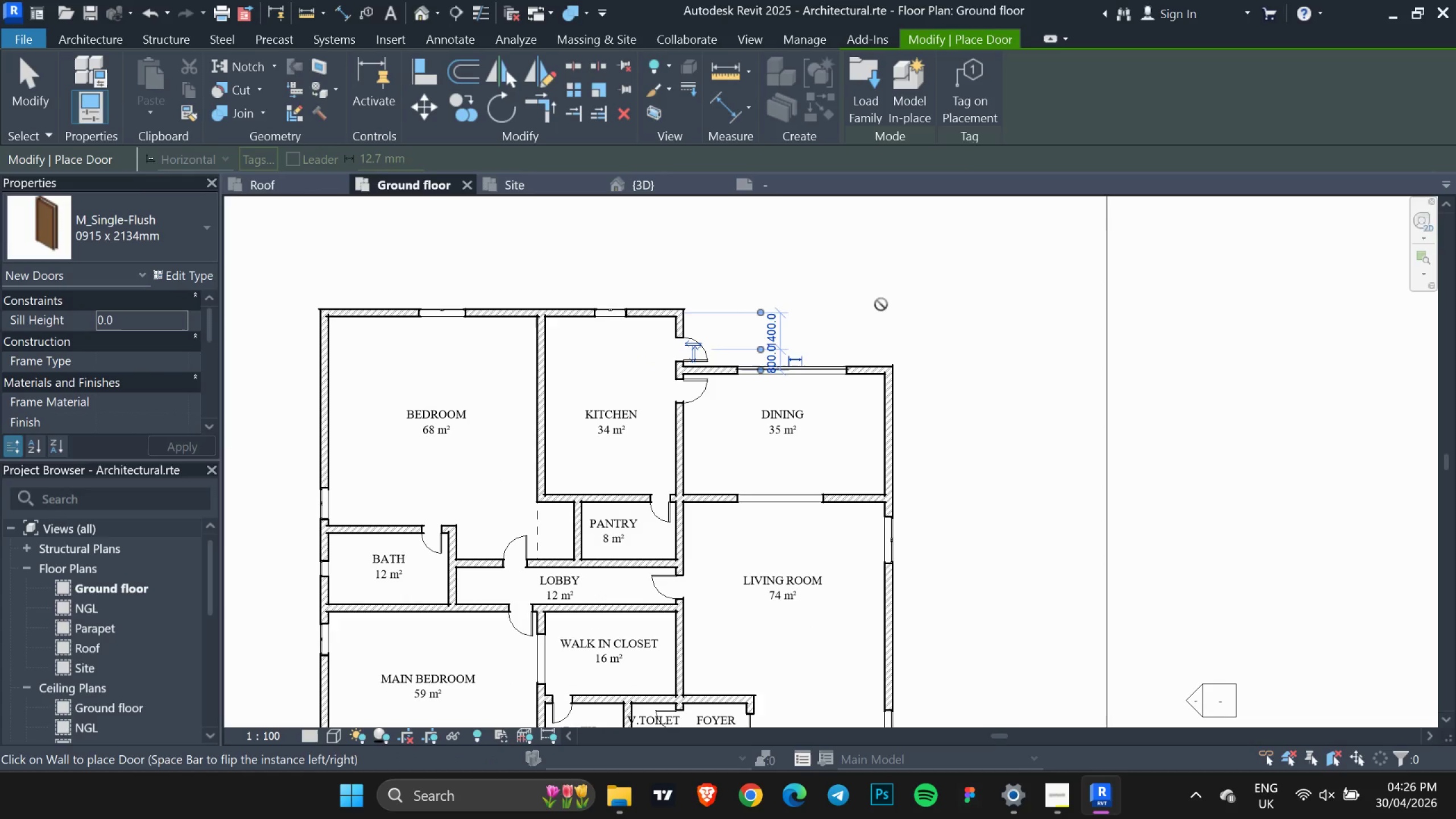 
key(Escape)
 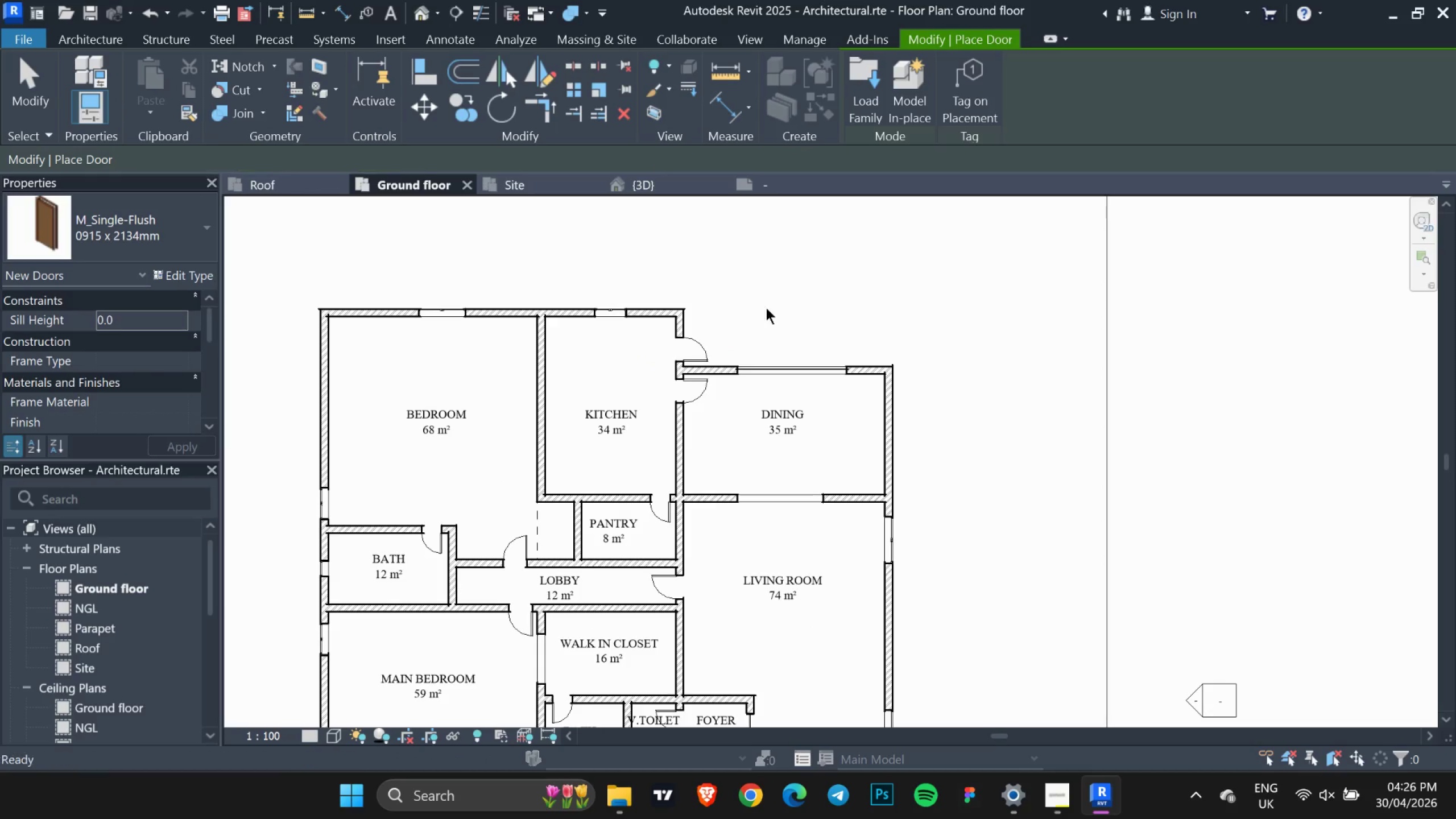 
key(Escape)
 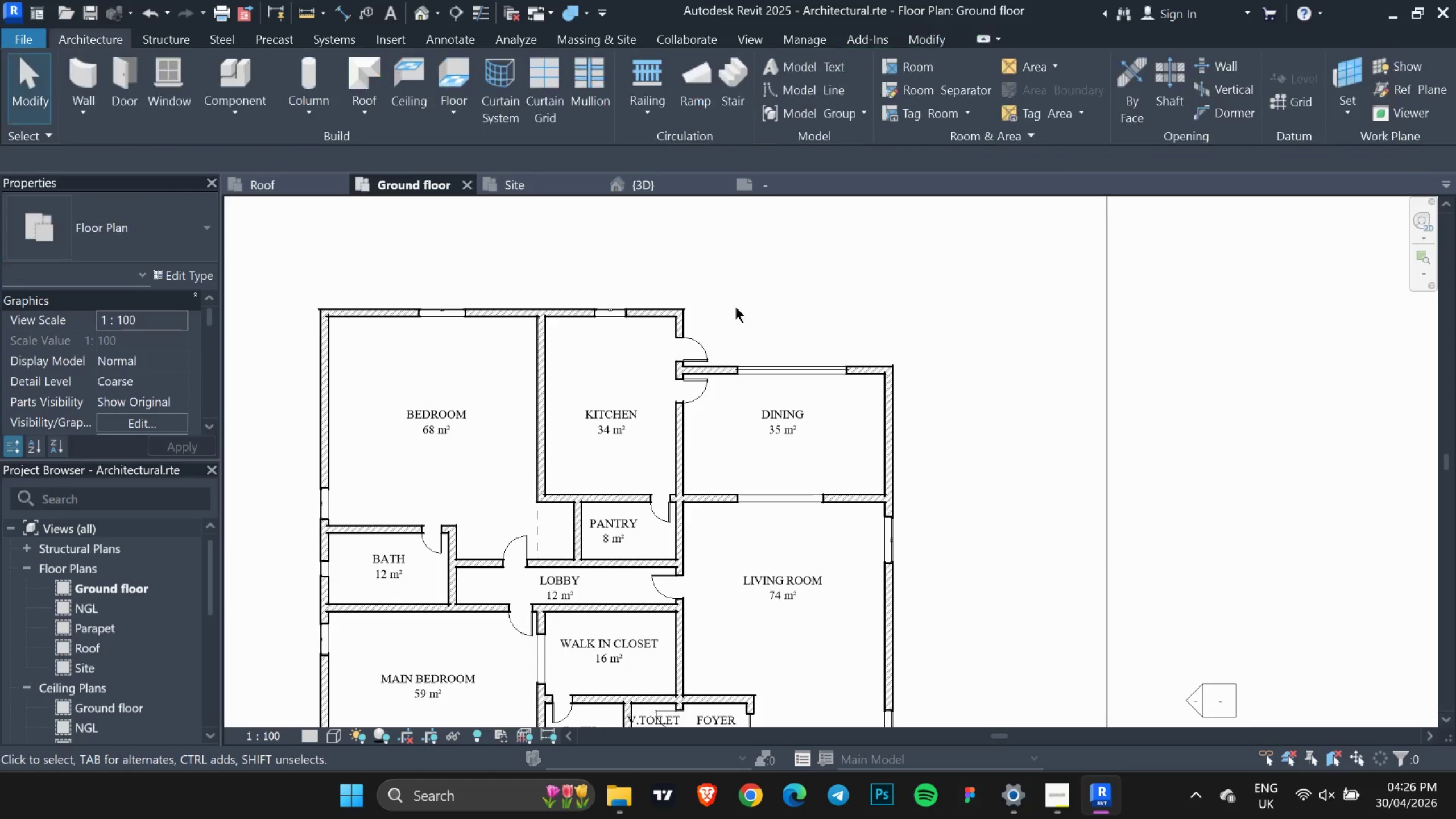 
key(Escape)
 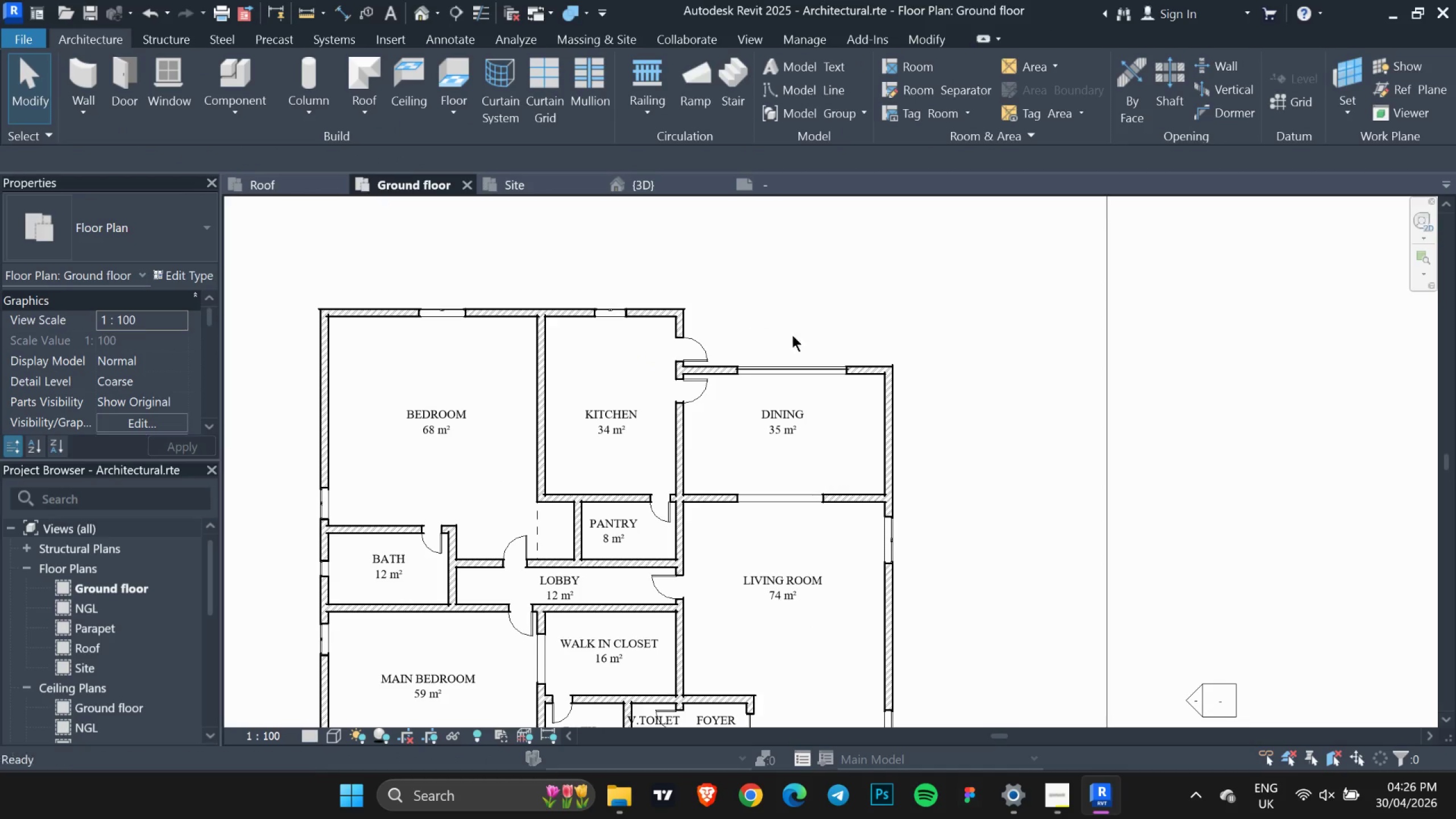 
key(Escape)
 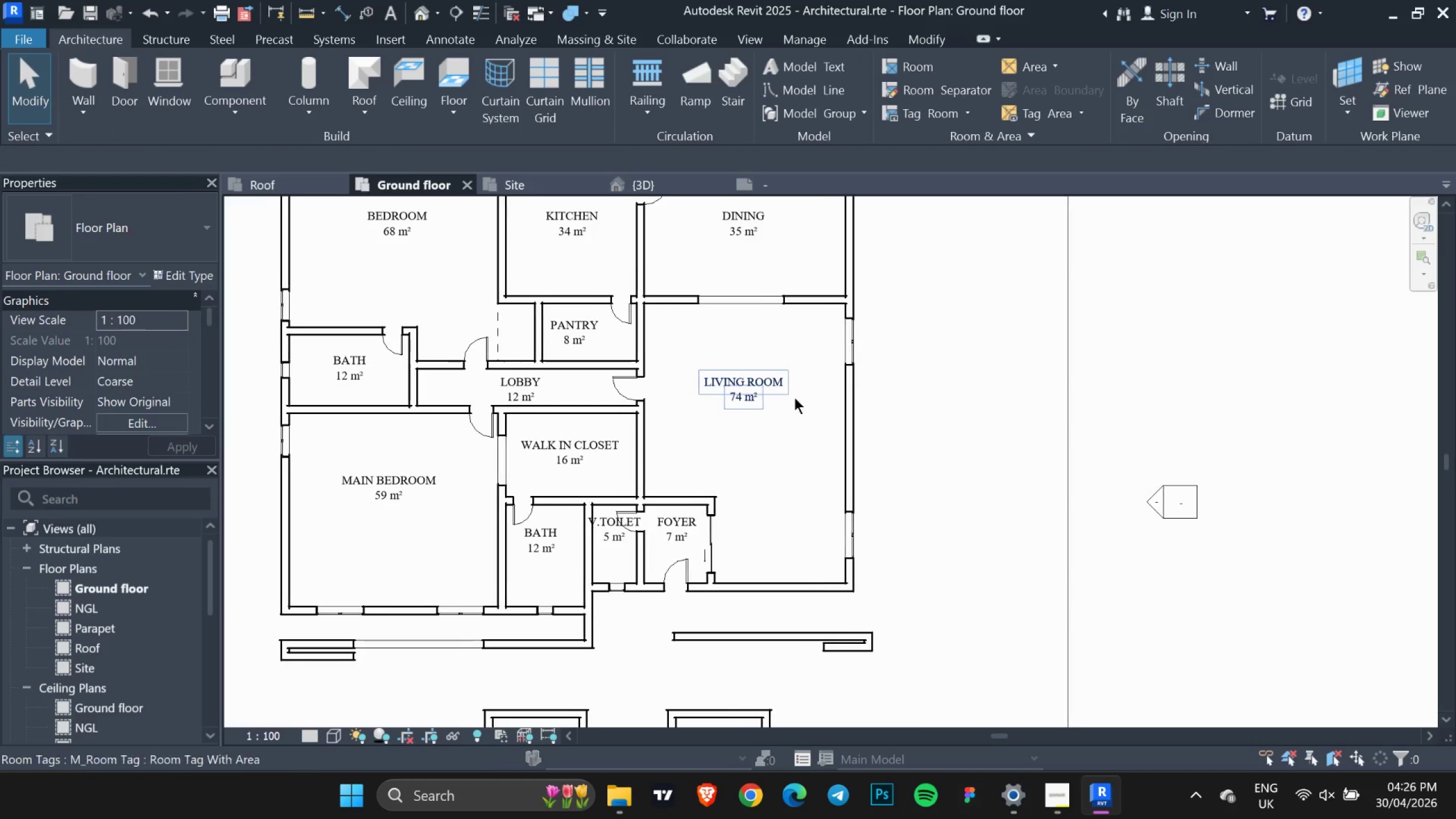 
scroll: coordinate [731, 540], scroll_direction: up, amount: 23.0
 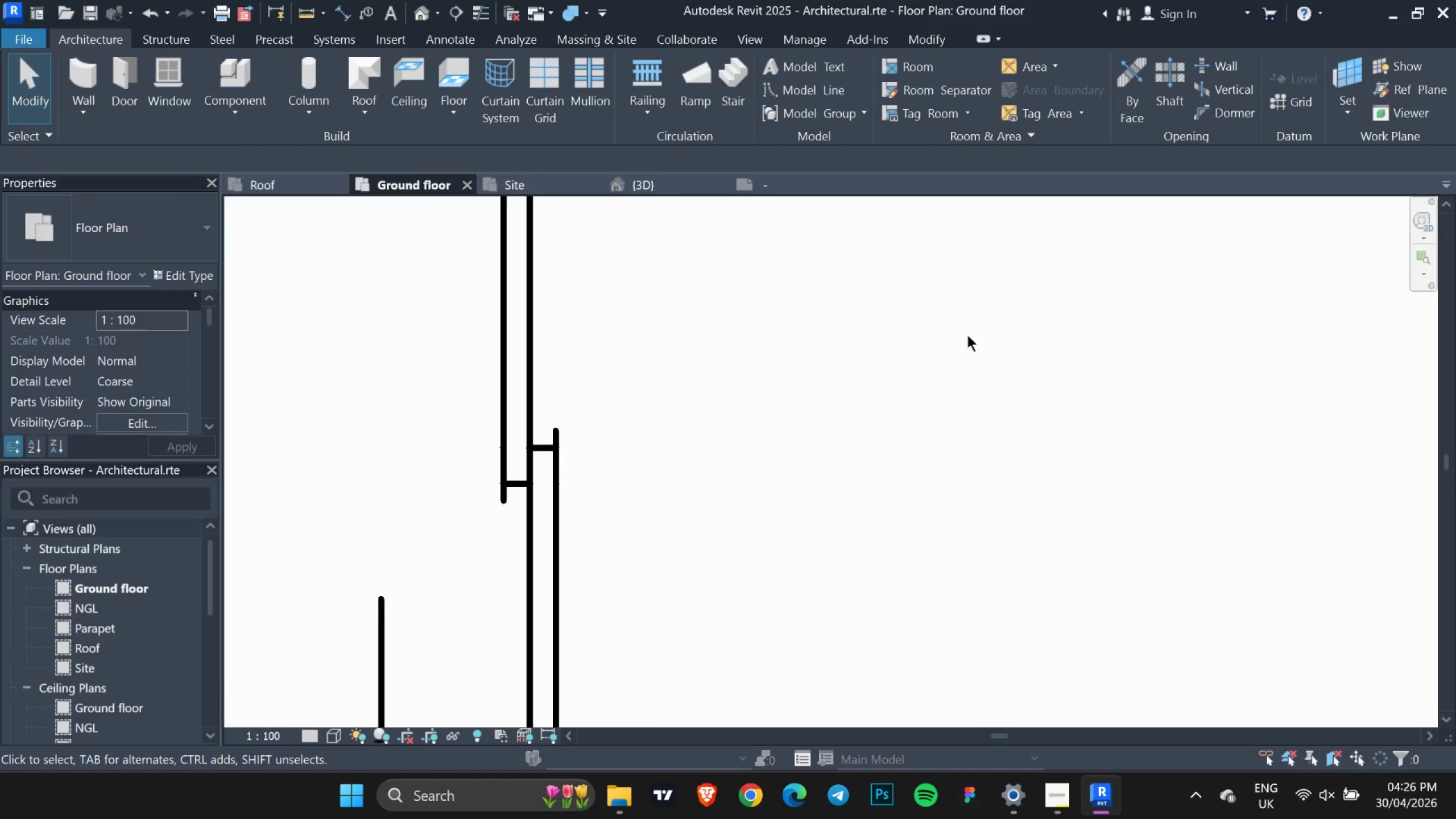 
key(Escape)
 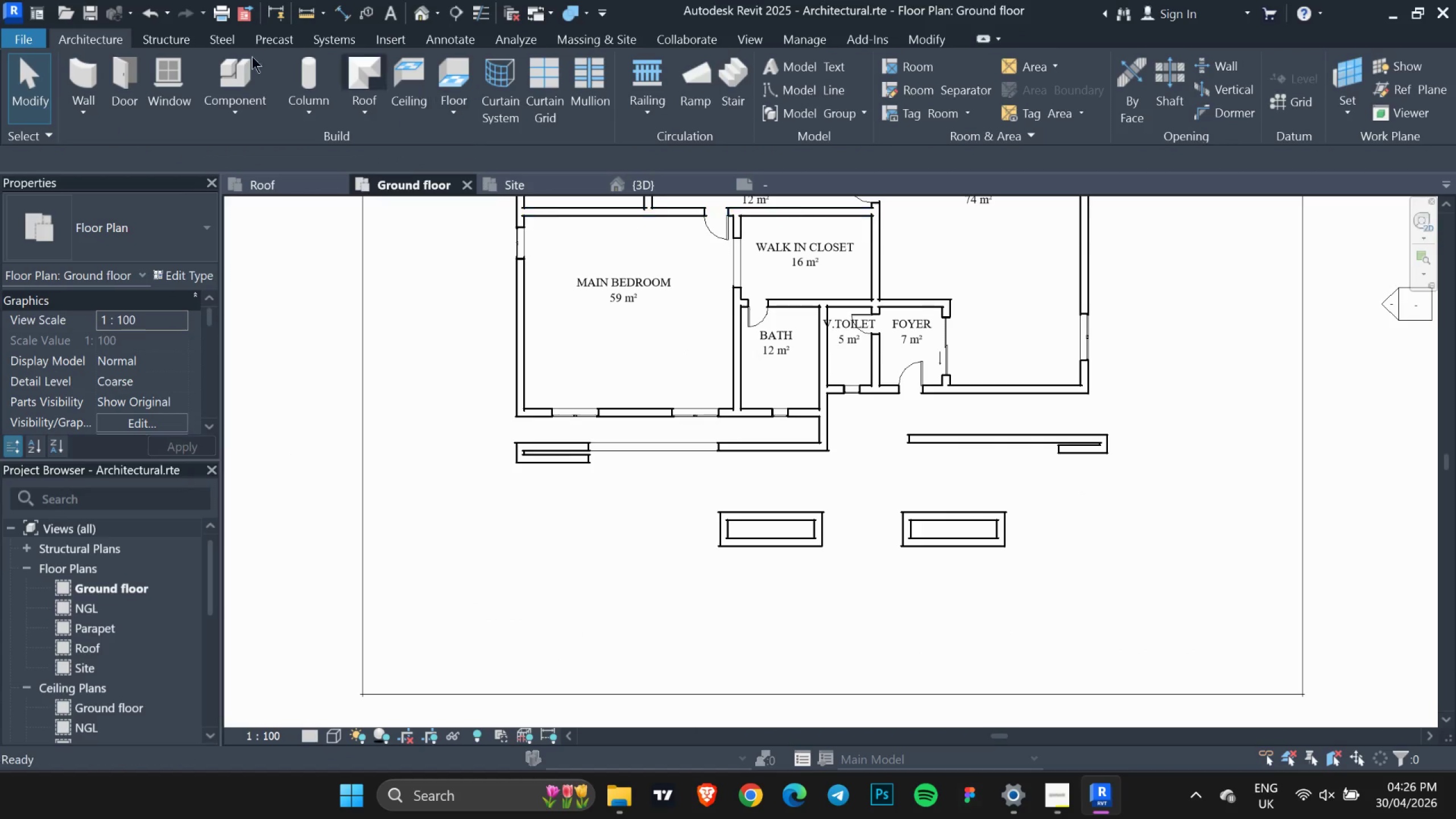 
key(Escape)
 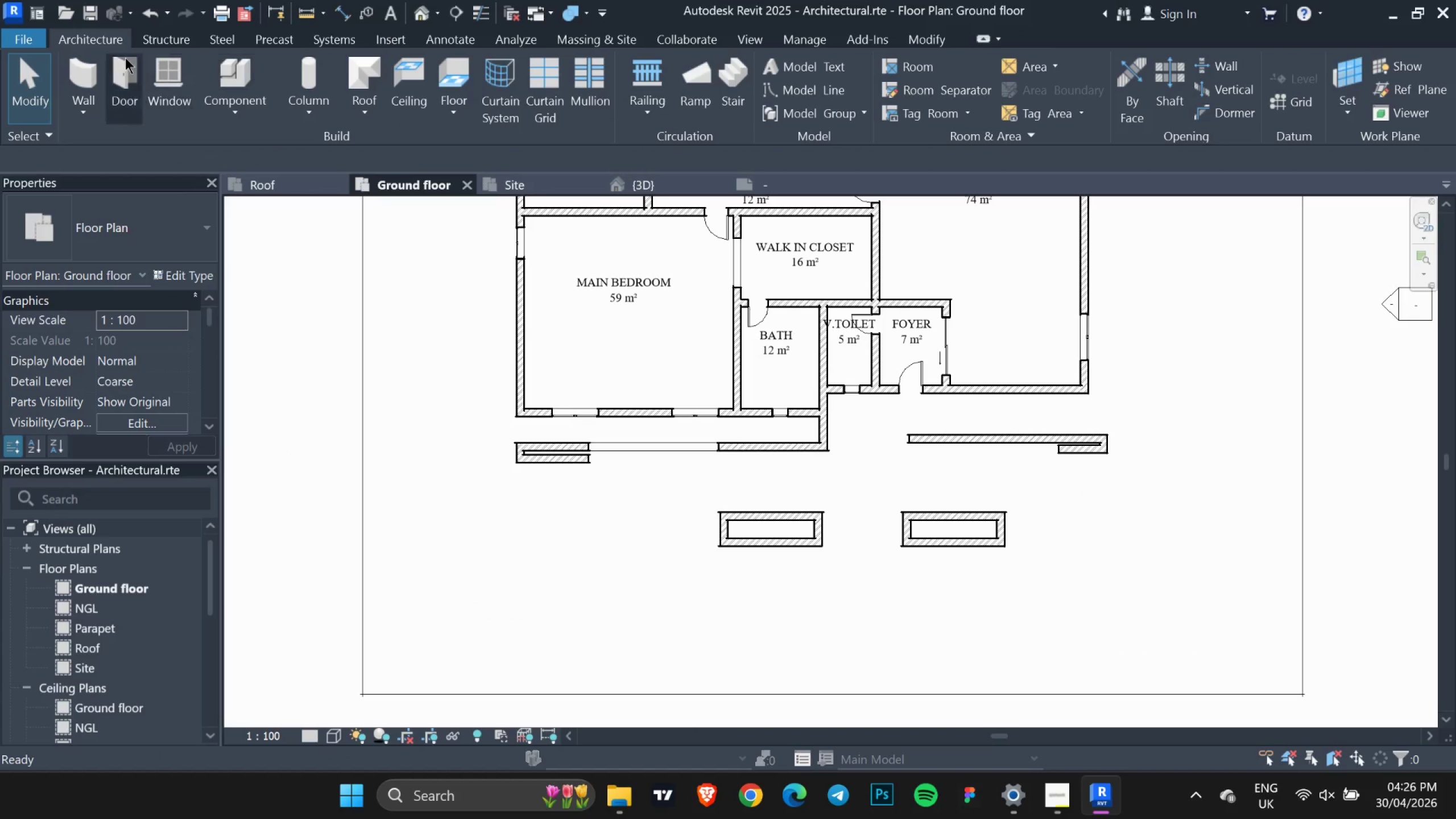 
scroll: coordinate [962, 342], scroll_direction: down, amount: 23.0
 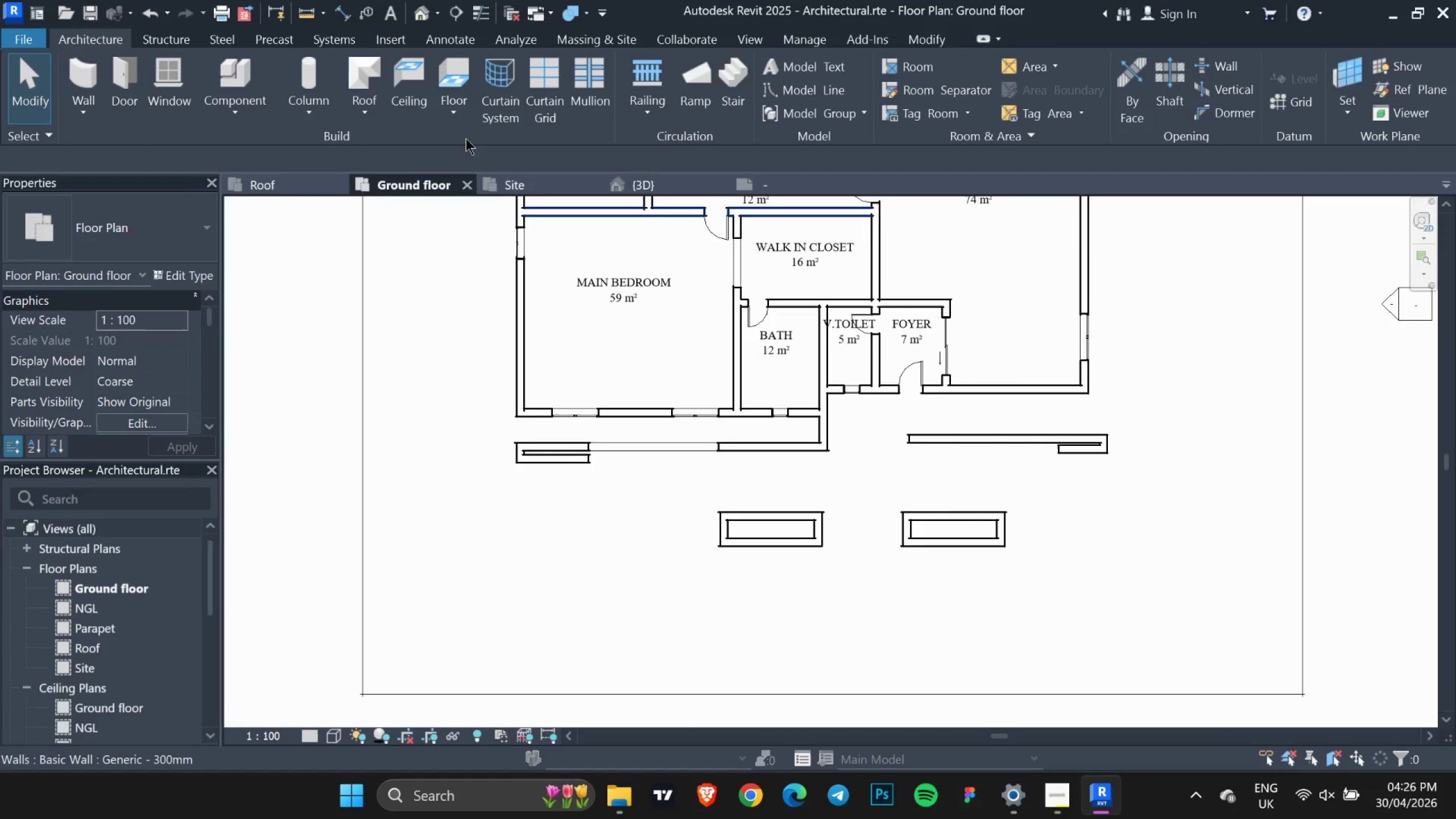 
key(Escape)
 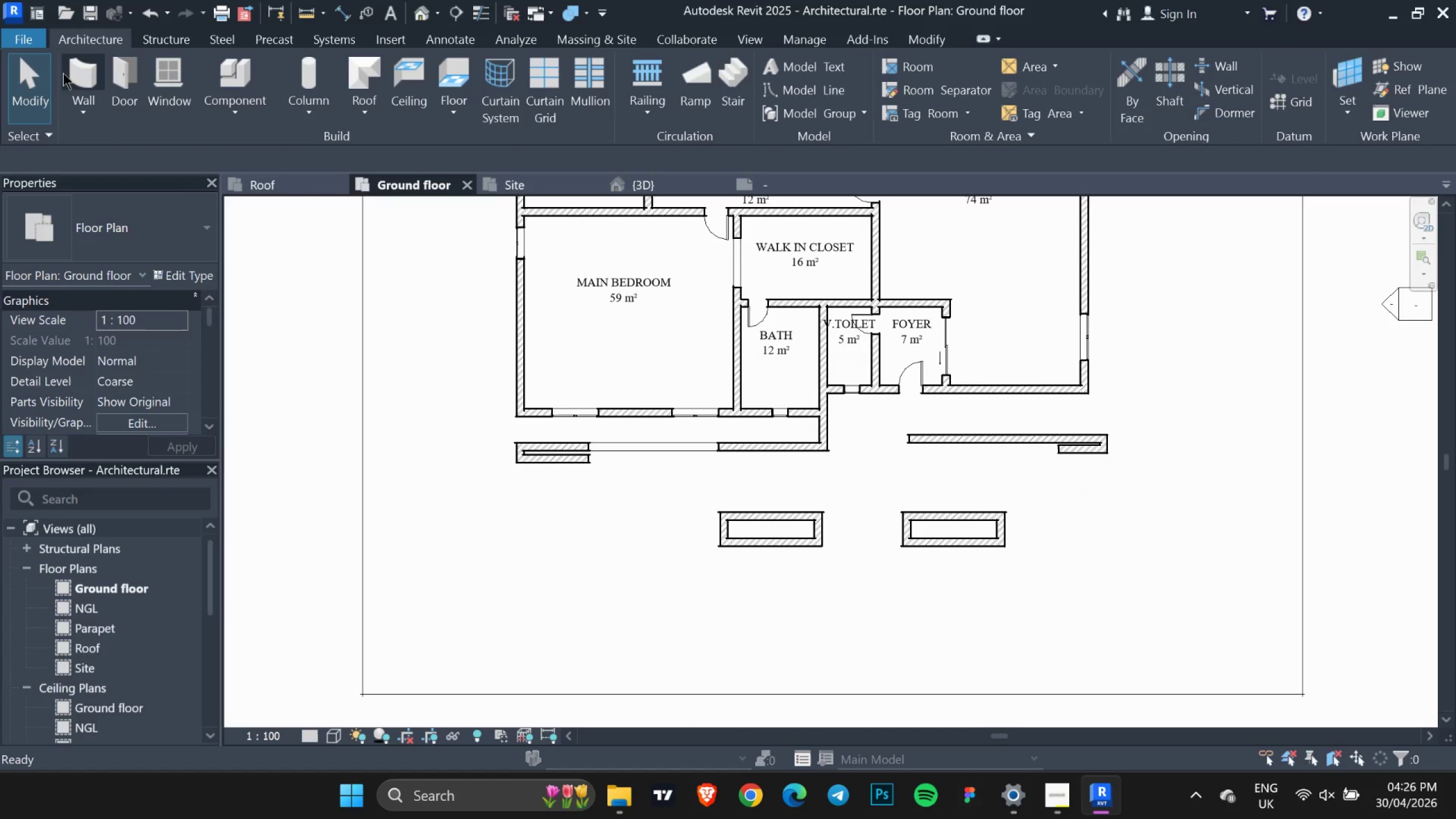 
key(Escape)
 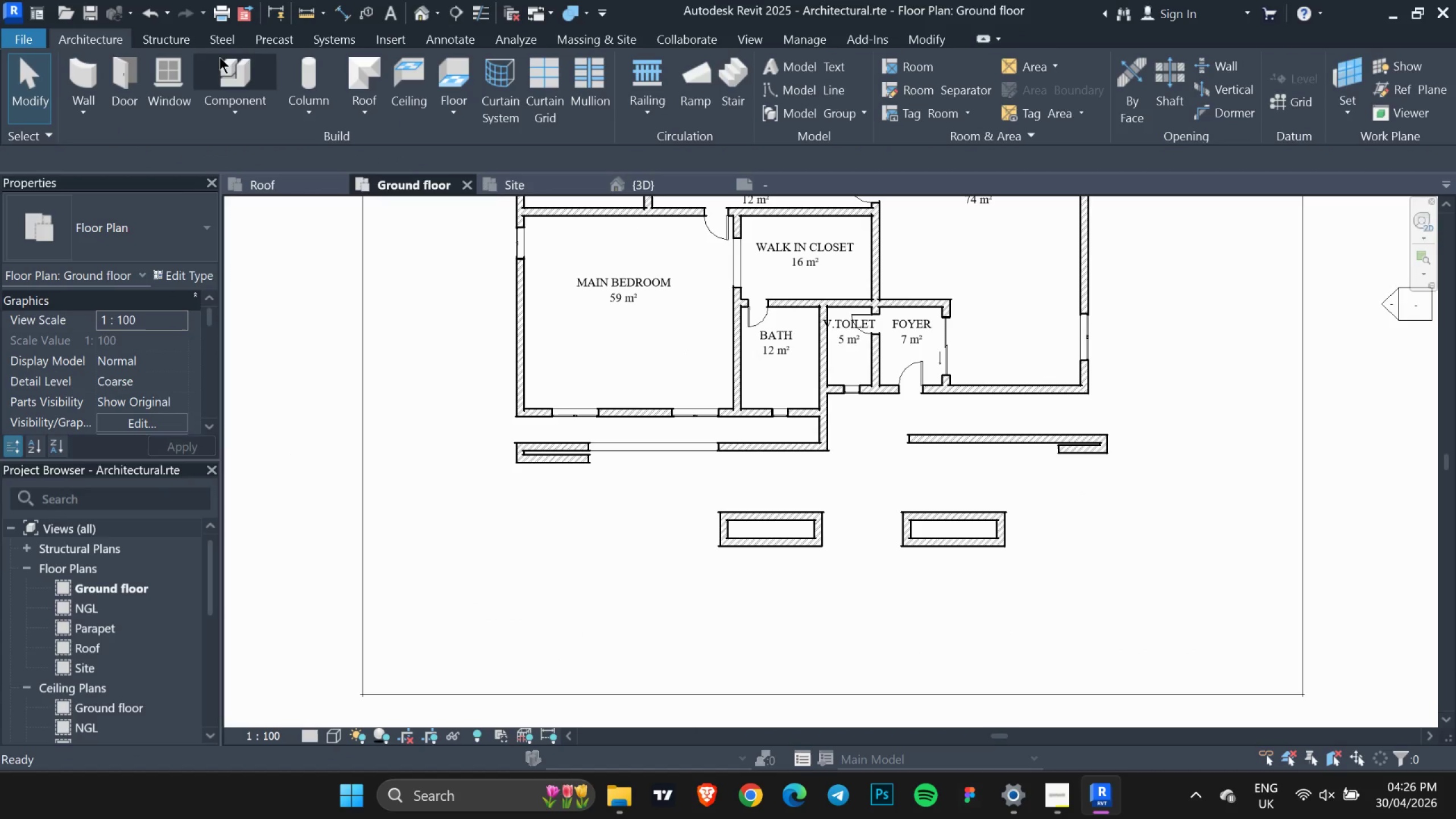 
key(Escape)
 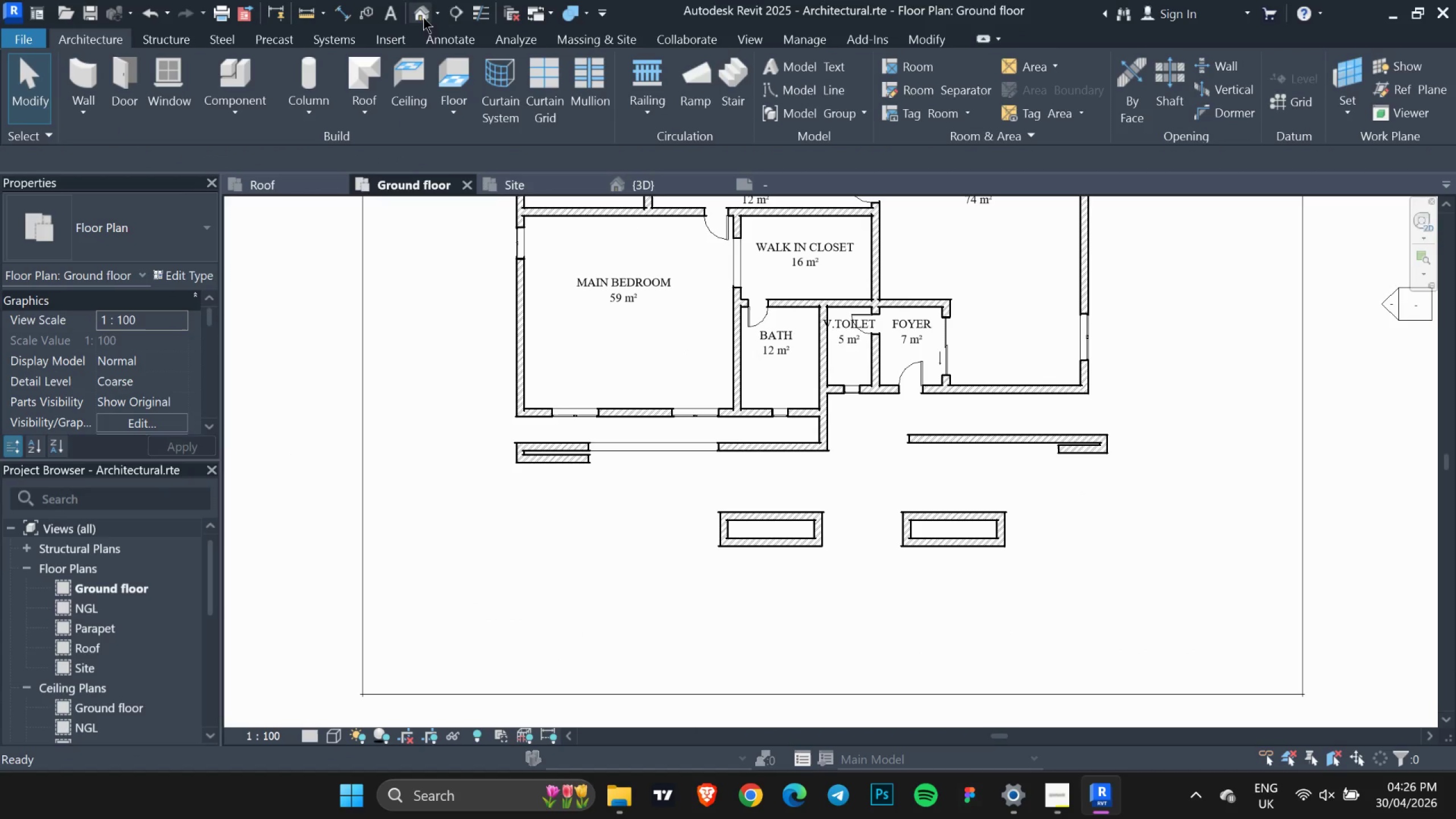 
key(Escape)
 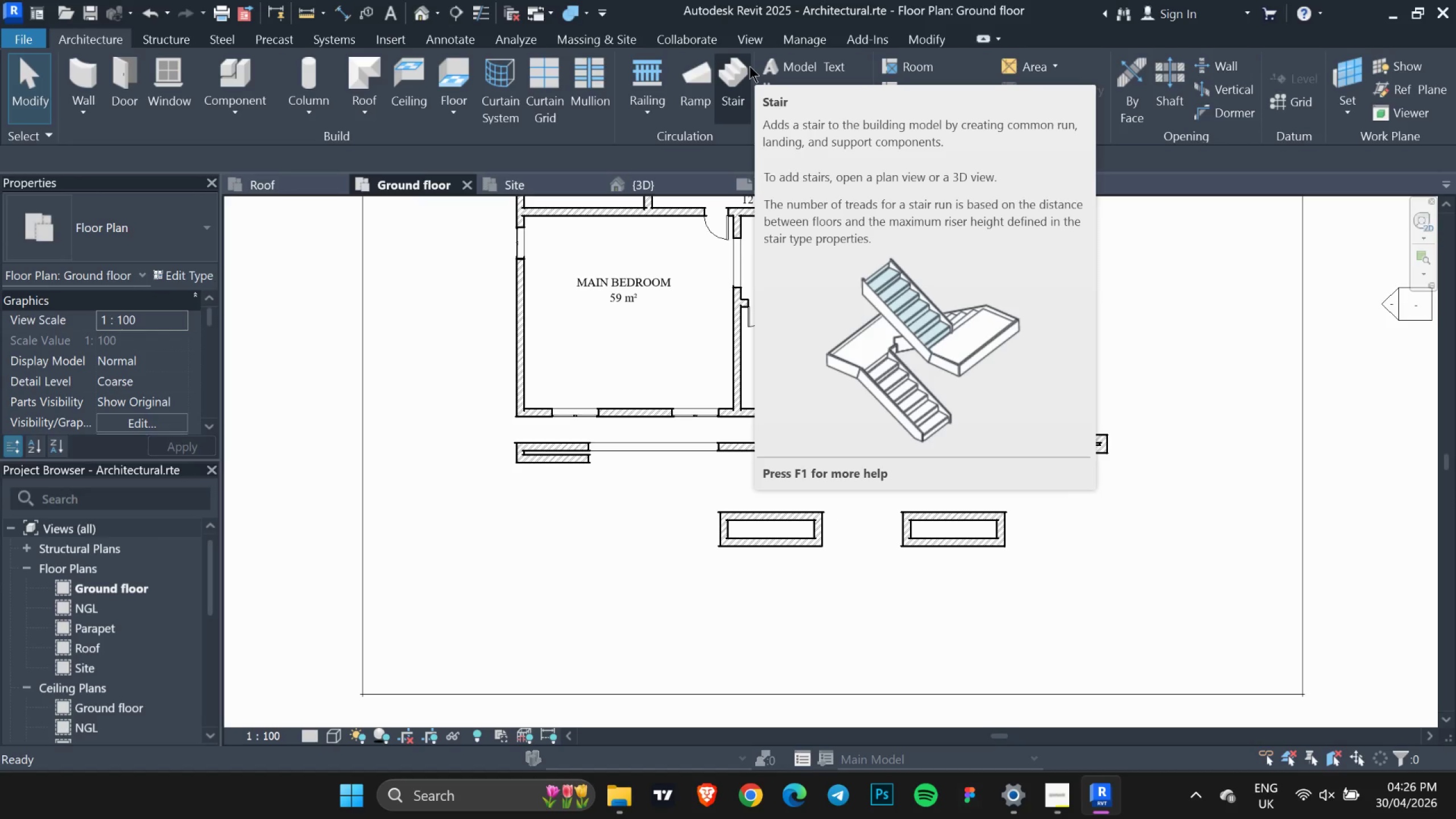 
wait(32.38)
 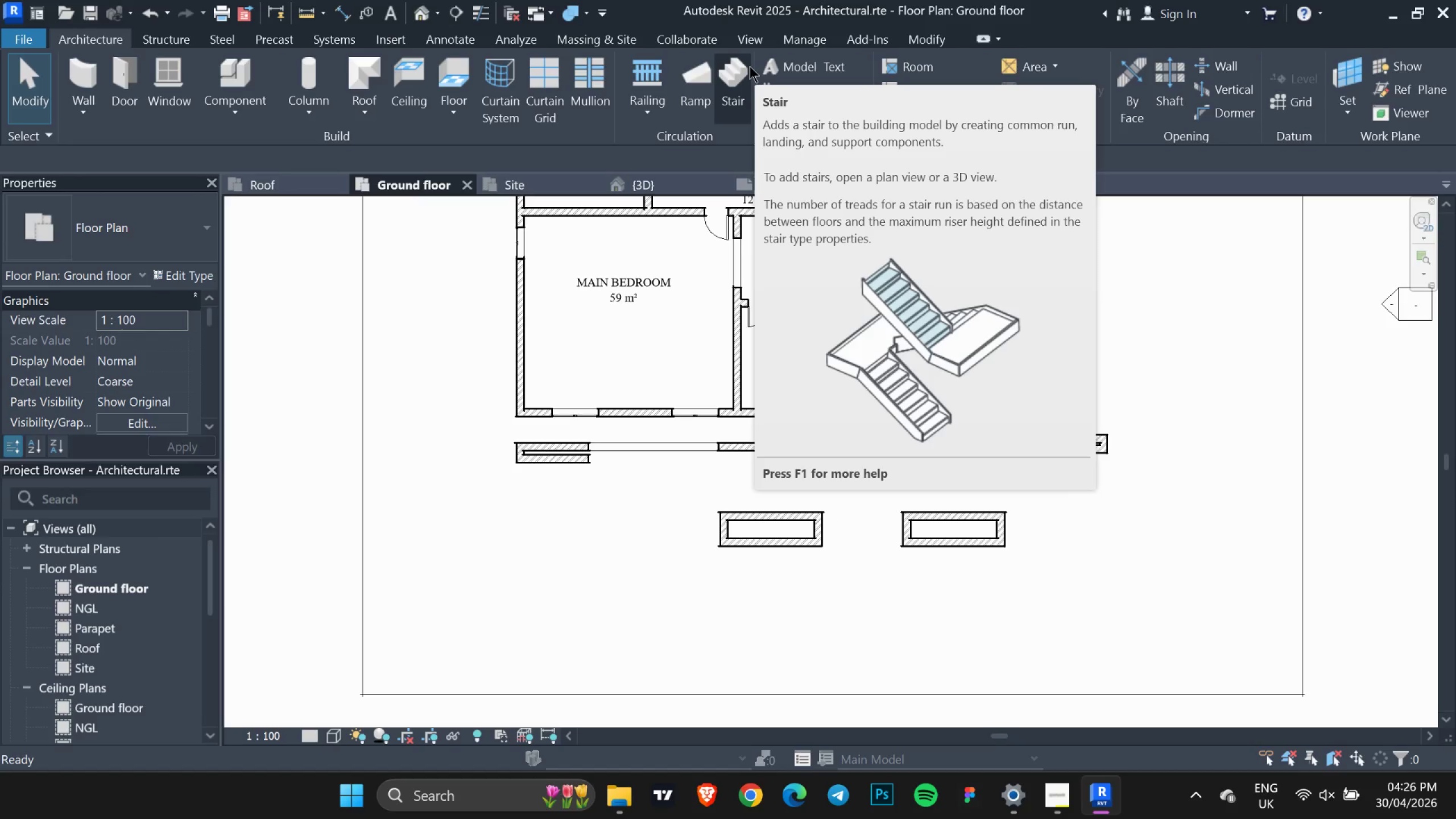 
scroll: coordinate [886, 366], scroll_direction: down, amount: 3.0
 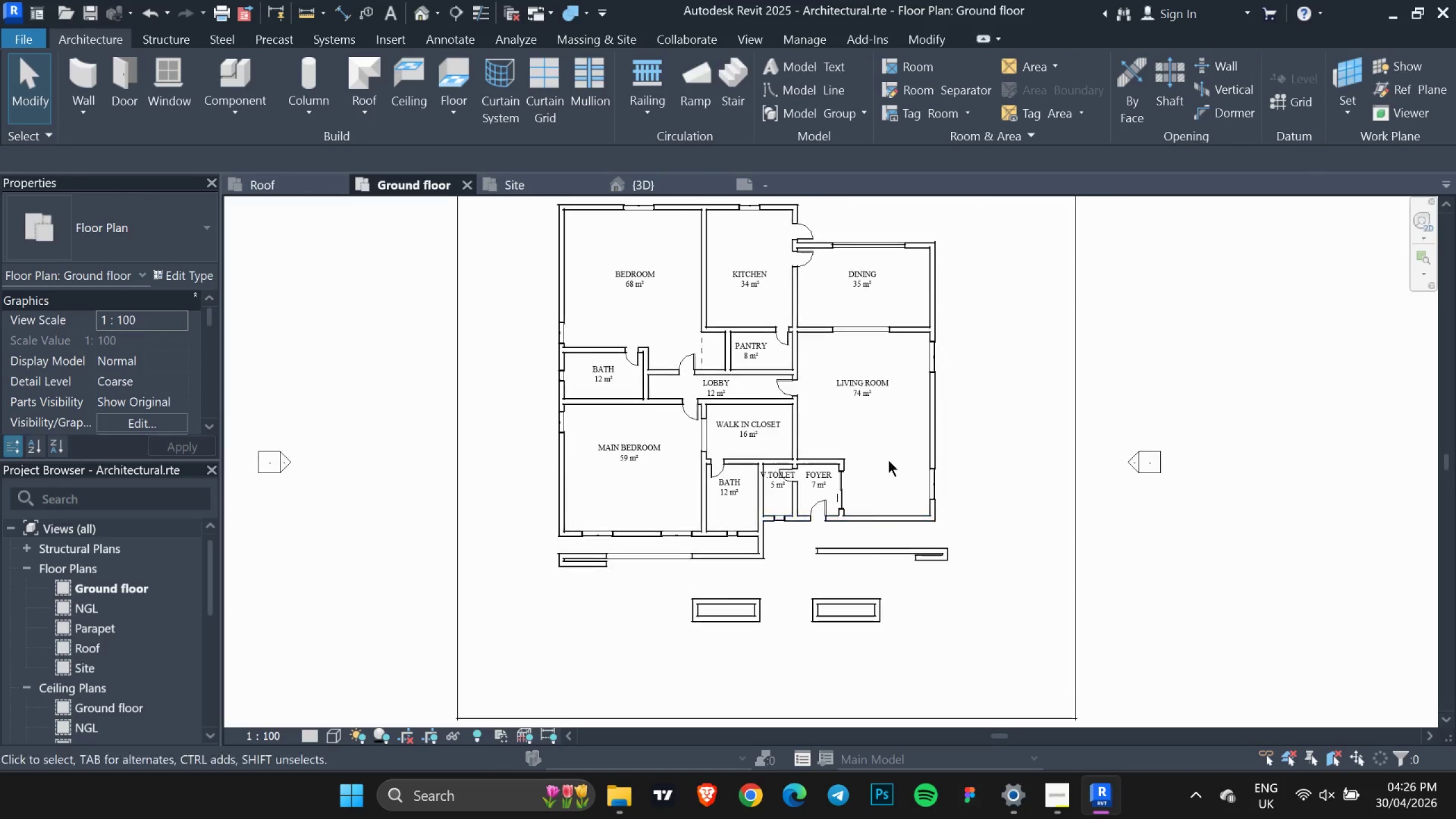 
key(Escape)
 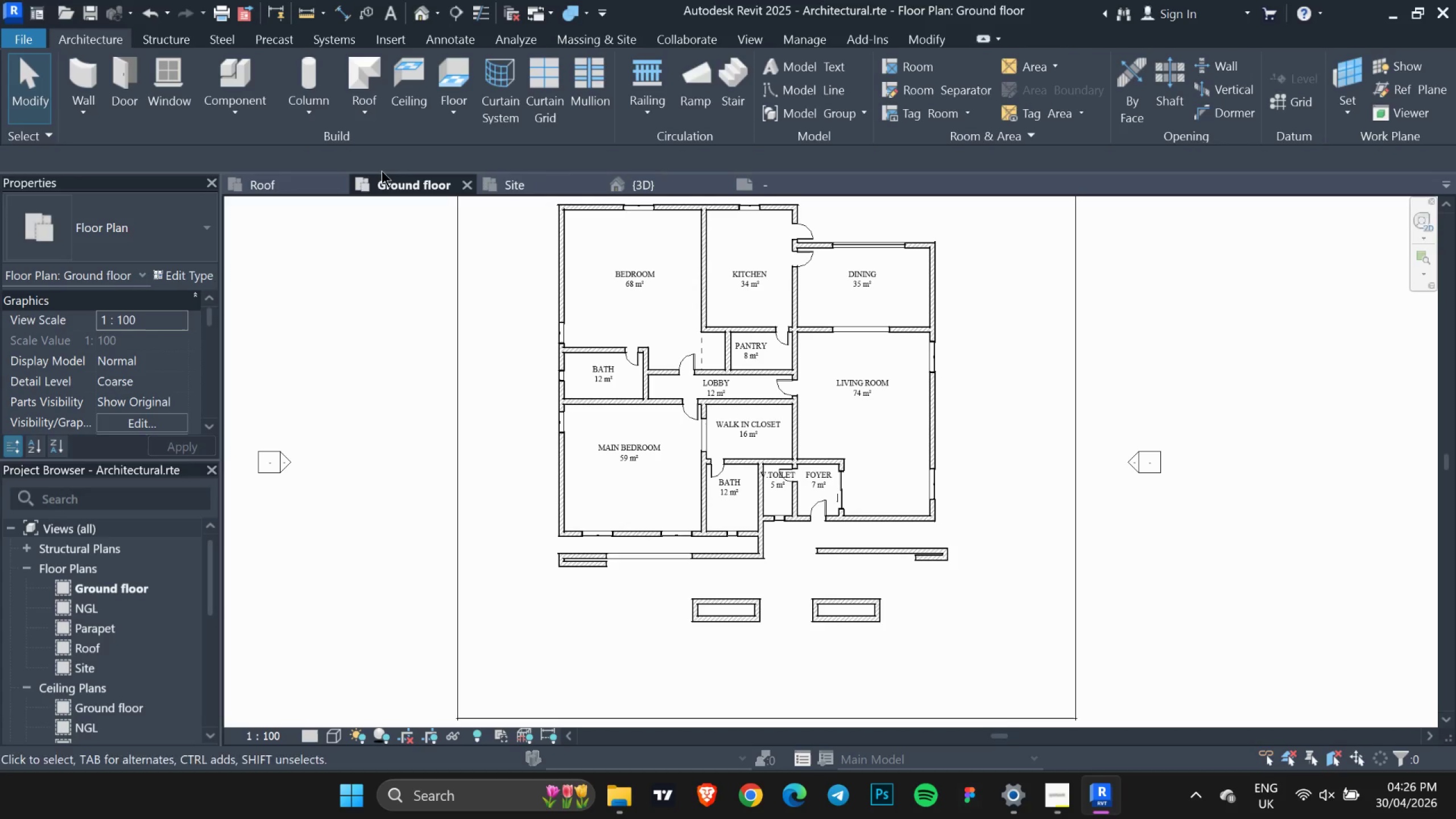 
key(Escape)
 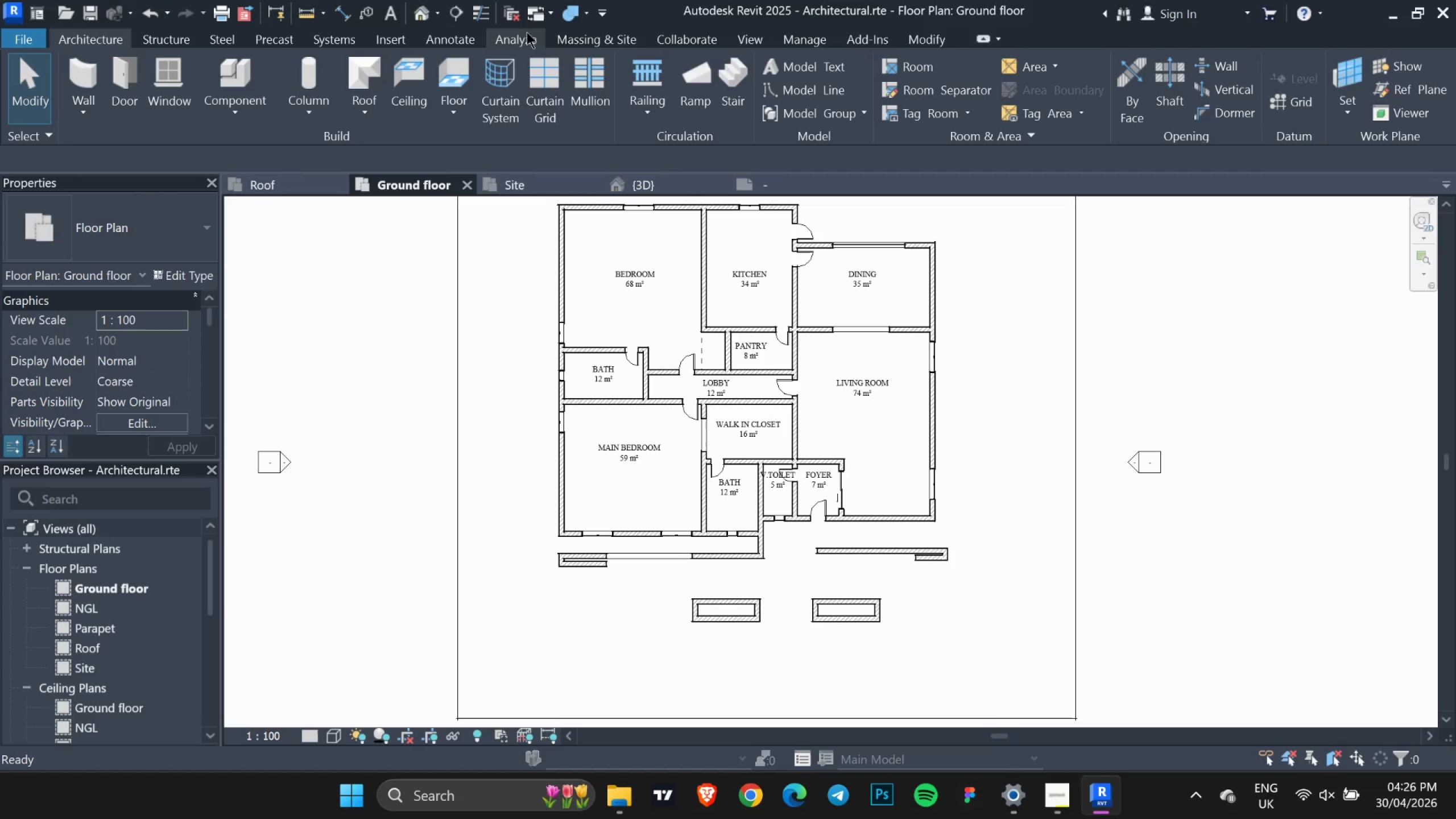 
key(Escape)
 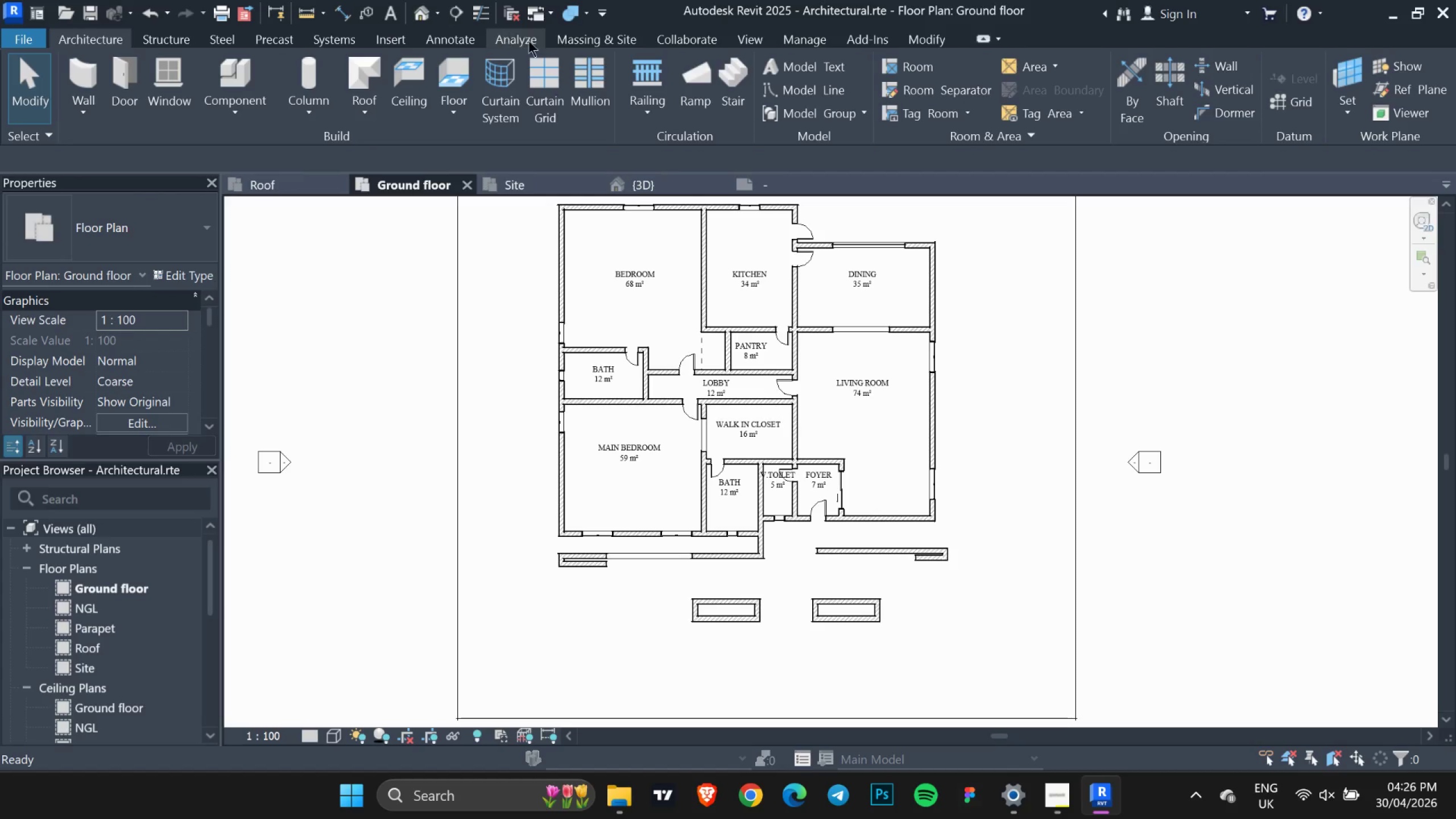 
key(Escape)
 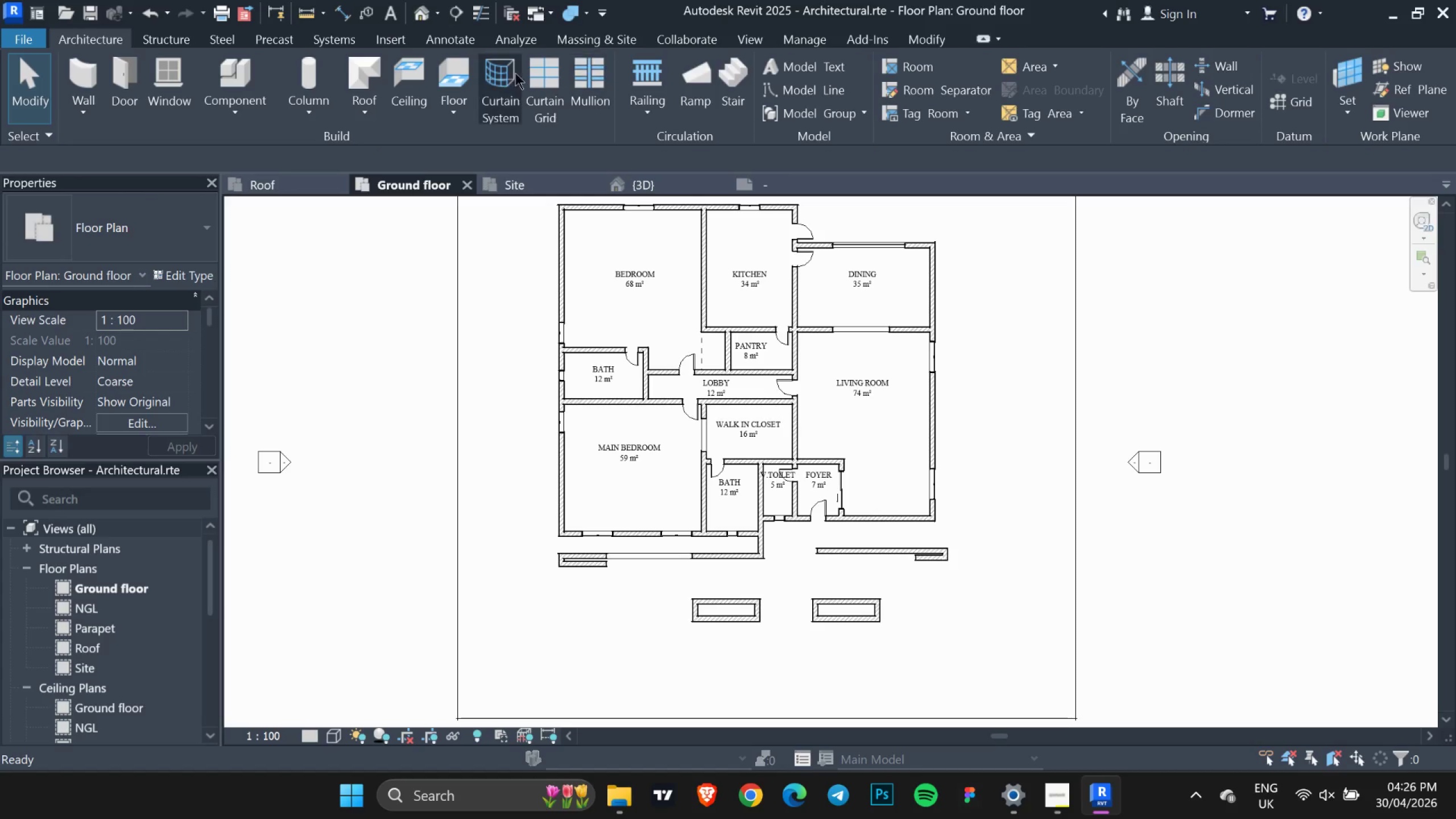 
key(Escape)
 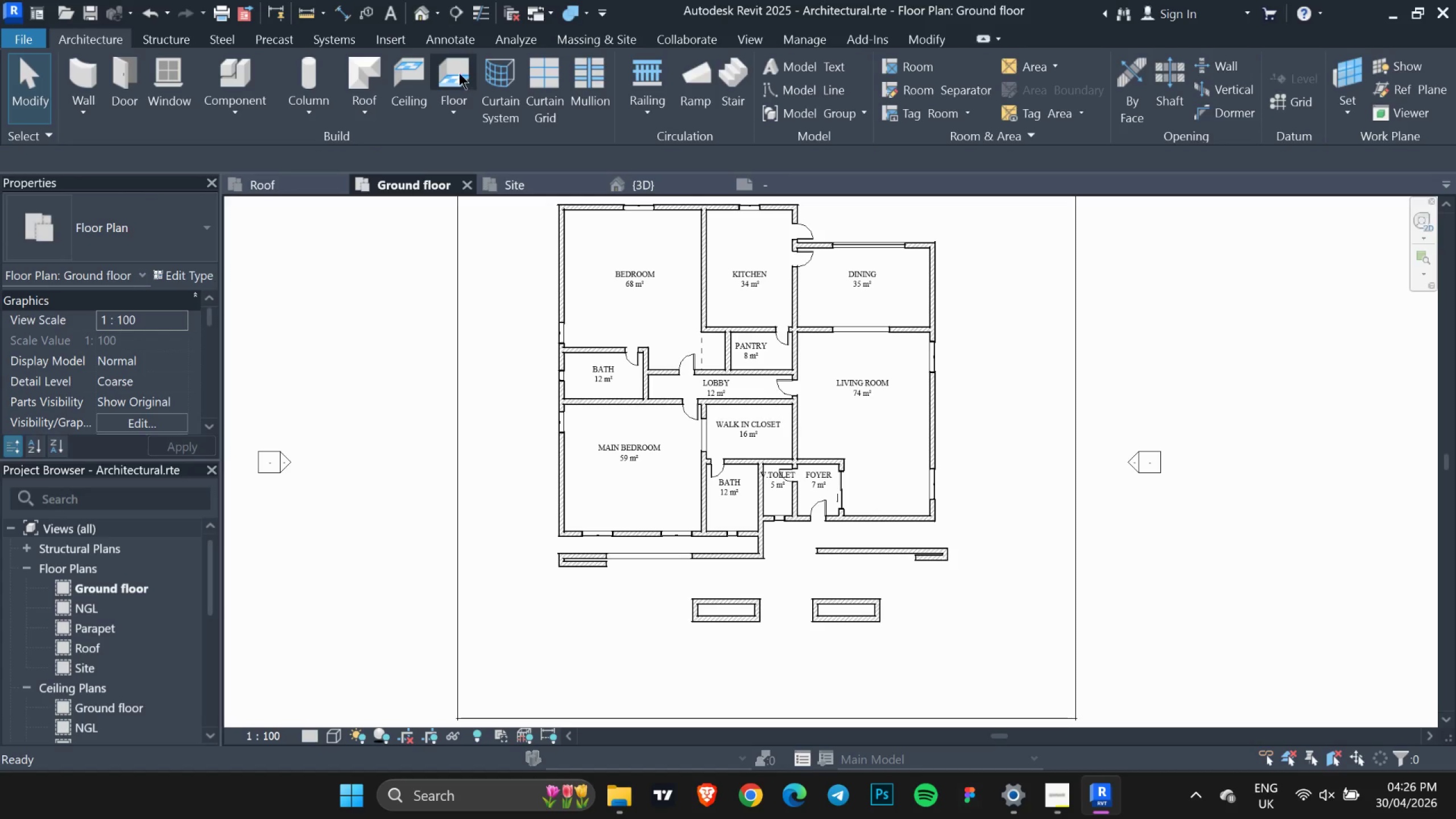 
left_click([457, 70])
 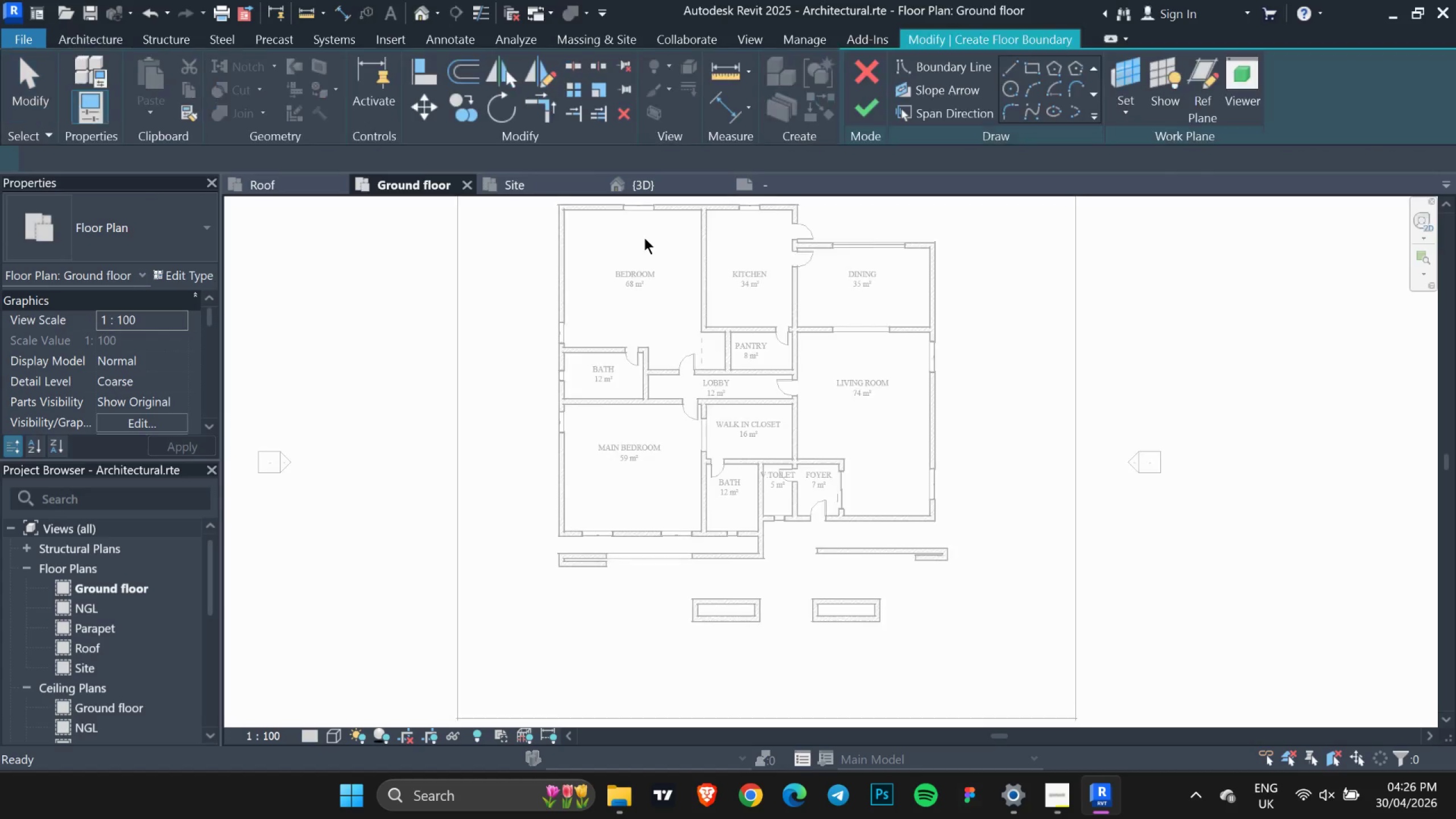 
scroll: coordinate [1034, 65], scroll_direction: up, amount: 4.0
 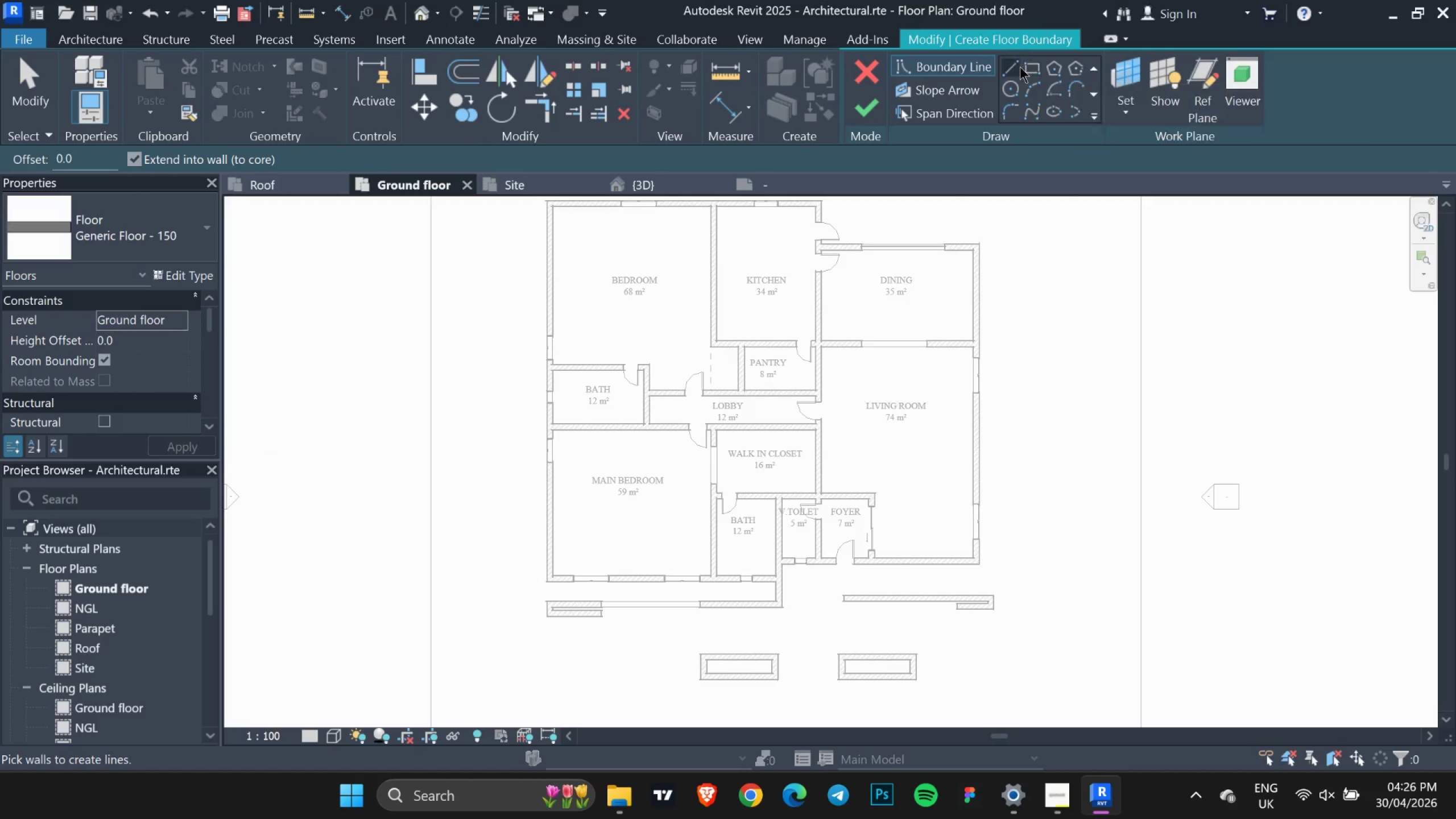 
left_click([1019, 67])
 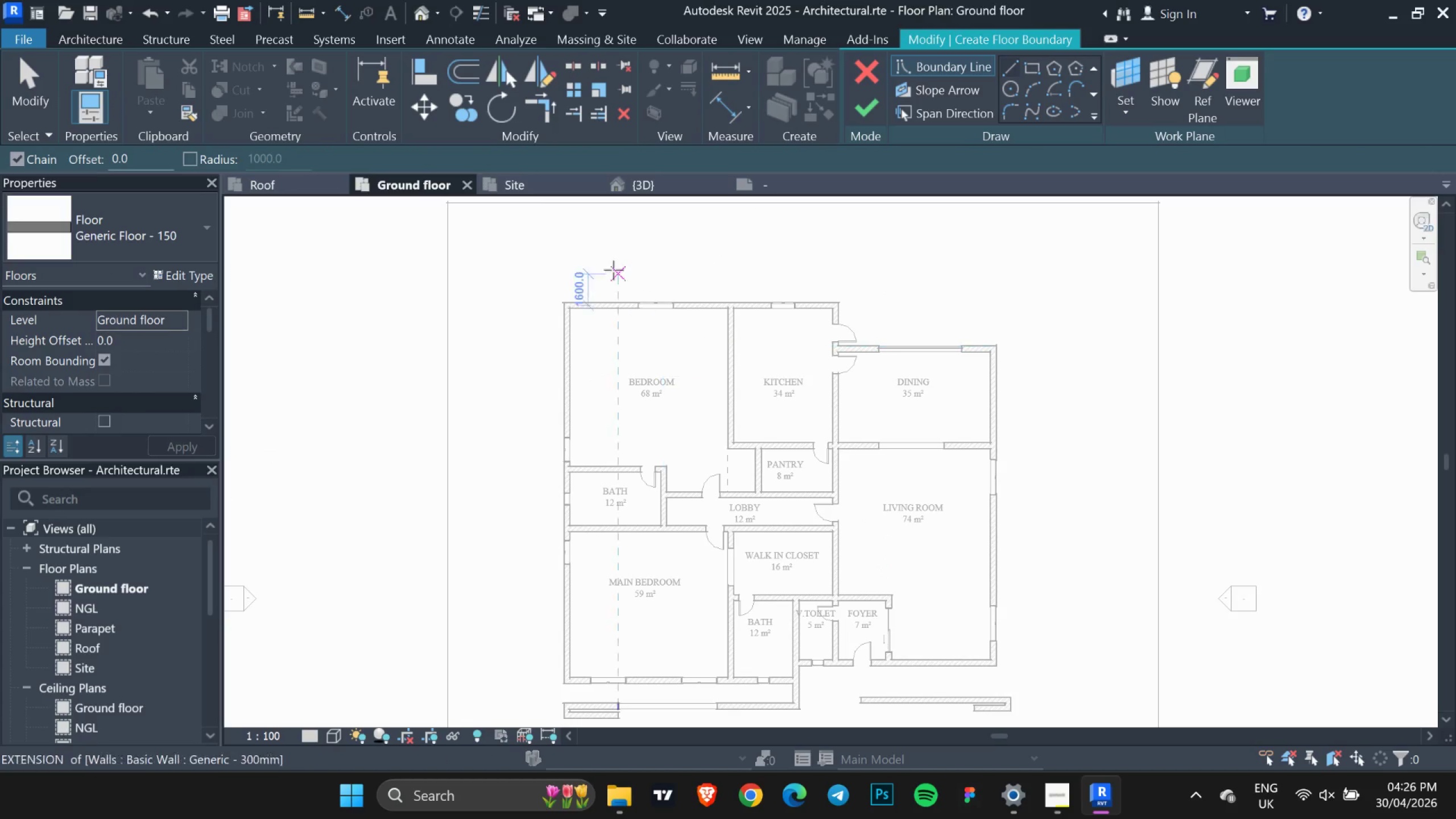 
left_click([573, 311])
 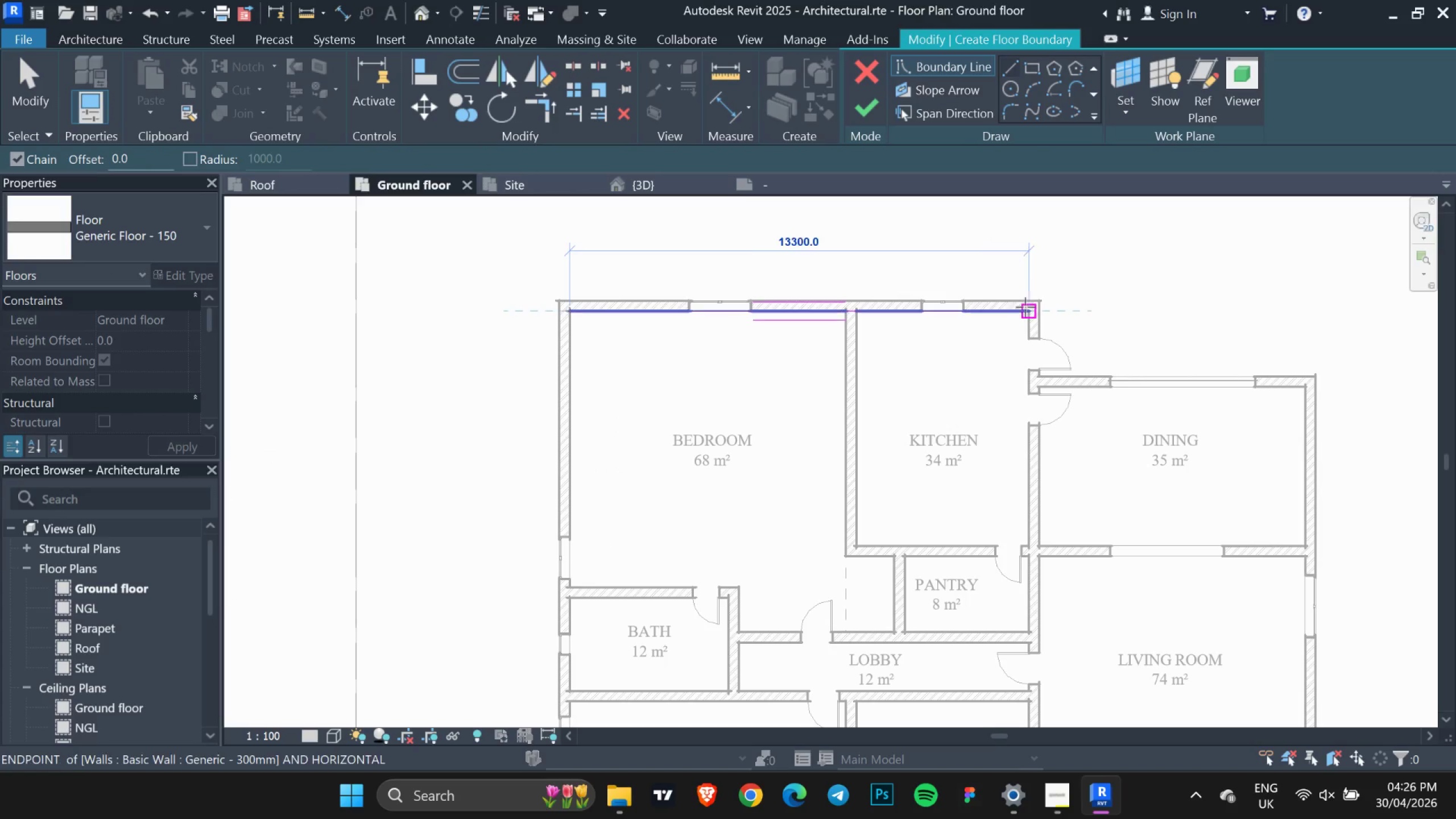 
scroll: coordinate [571, 305], scroll_direction: up, amount: 4.0
 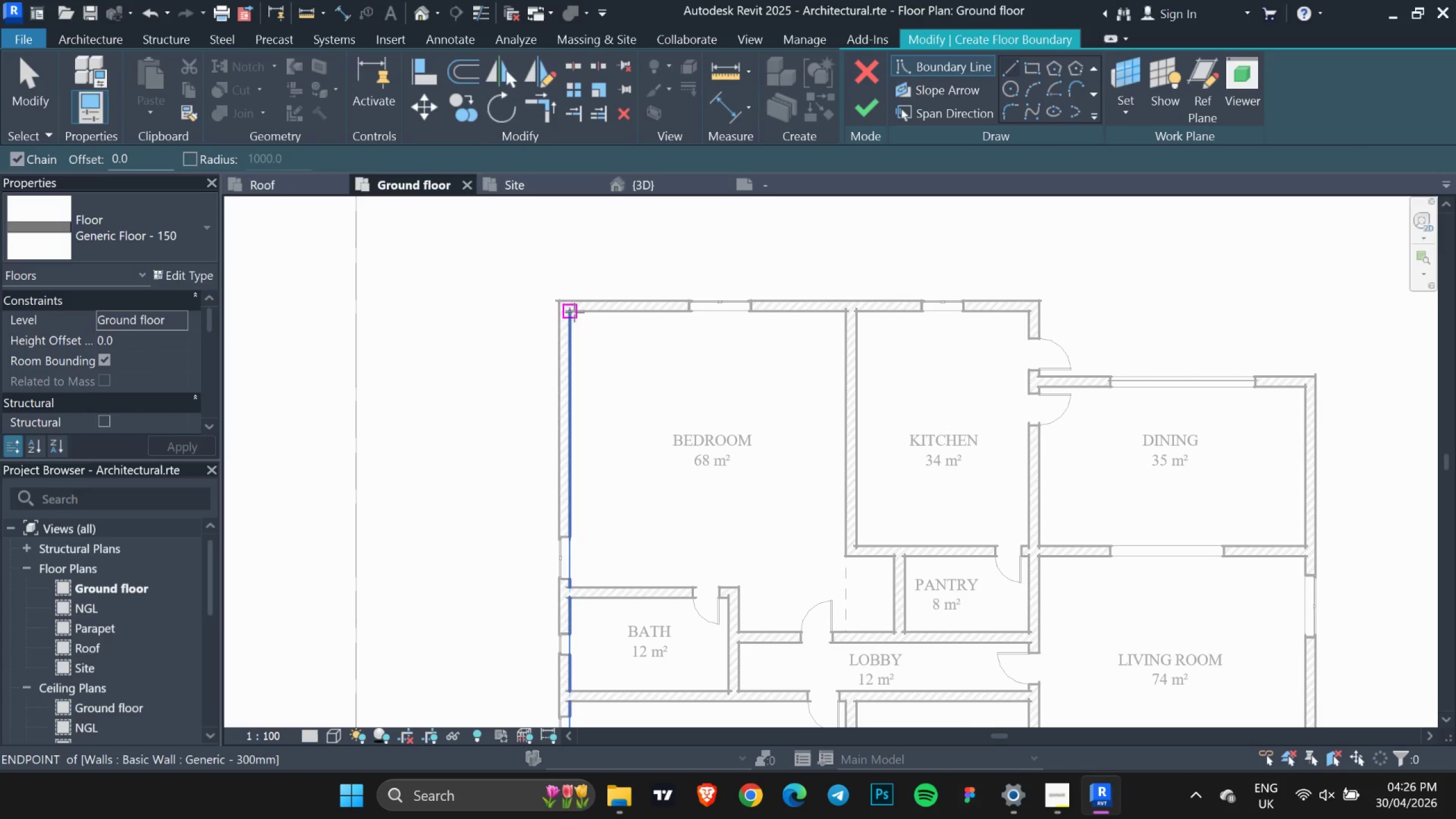 
left_click([1027, 309])
 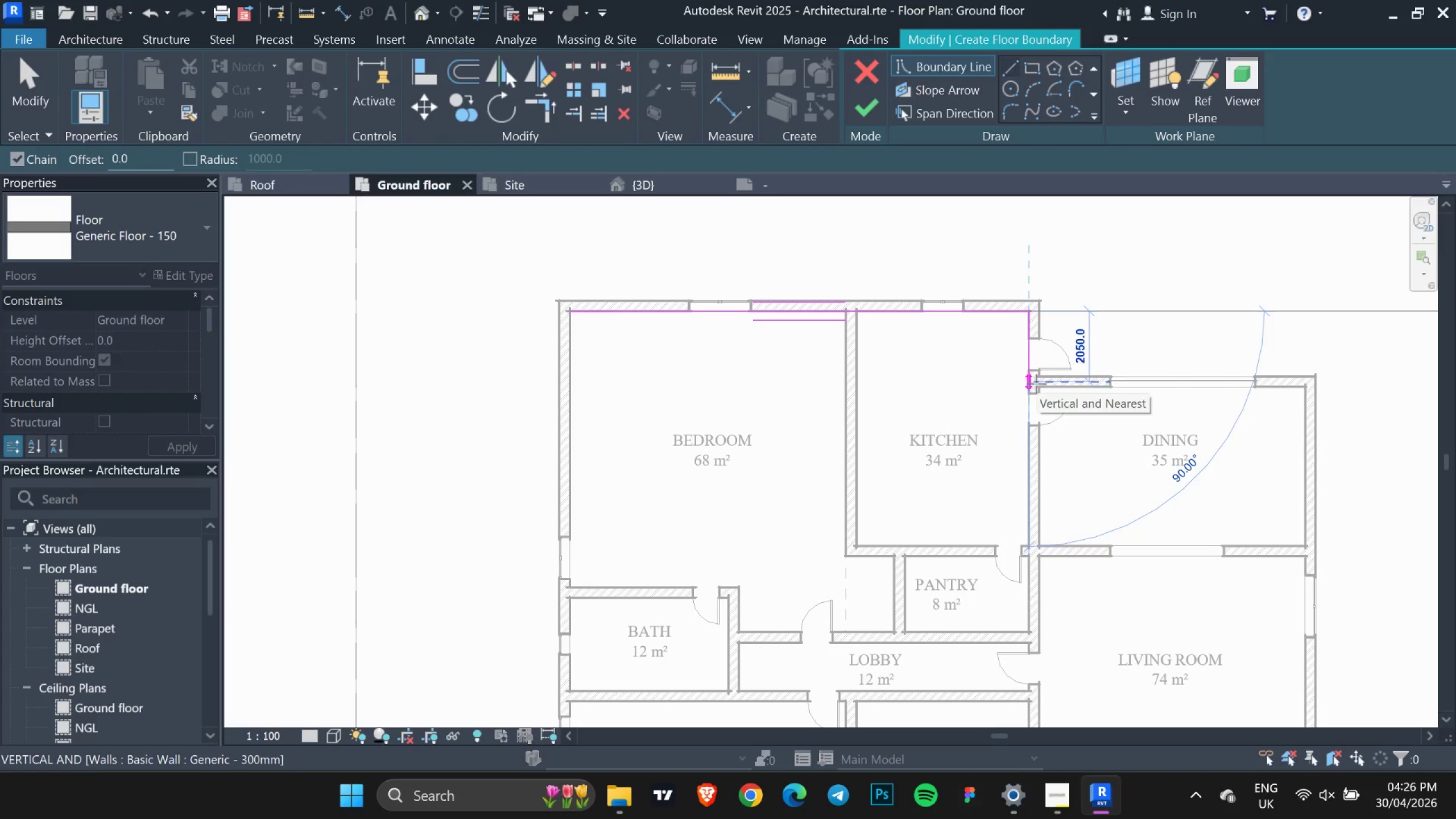 
scroll: coordinate [1031, 390], scroll_direction: up, amount: 6.0
 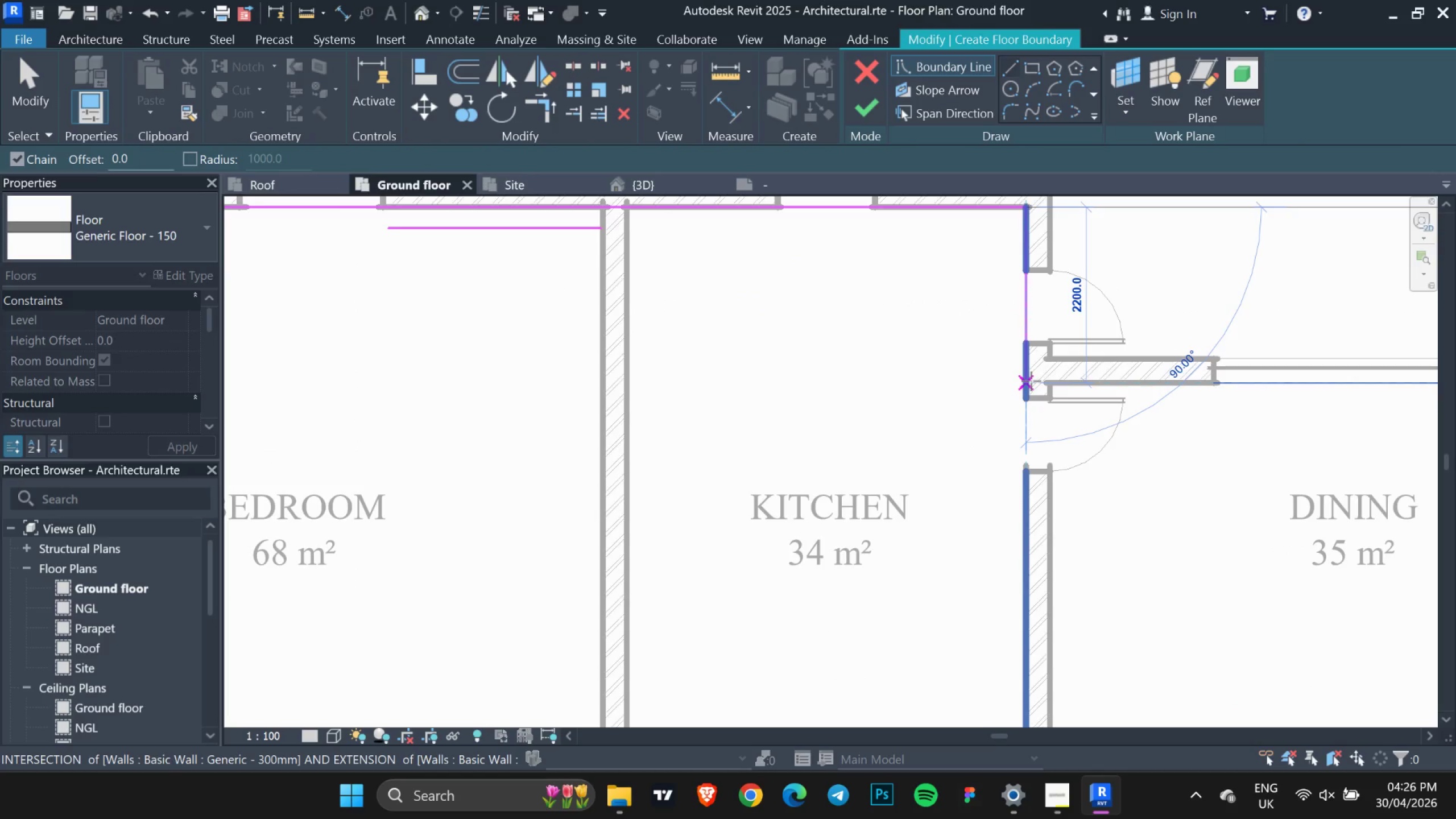 
left_click([1031, 381])
 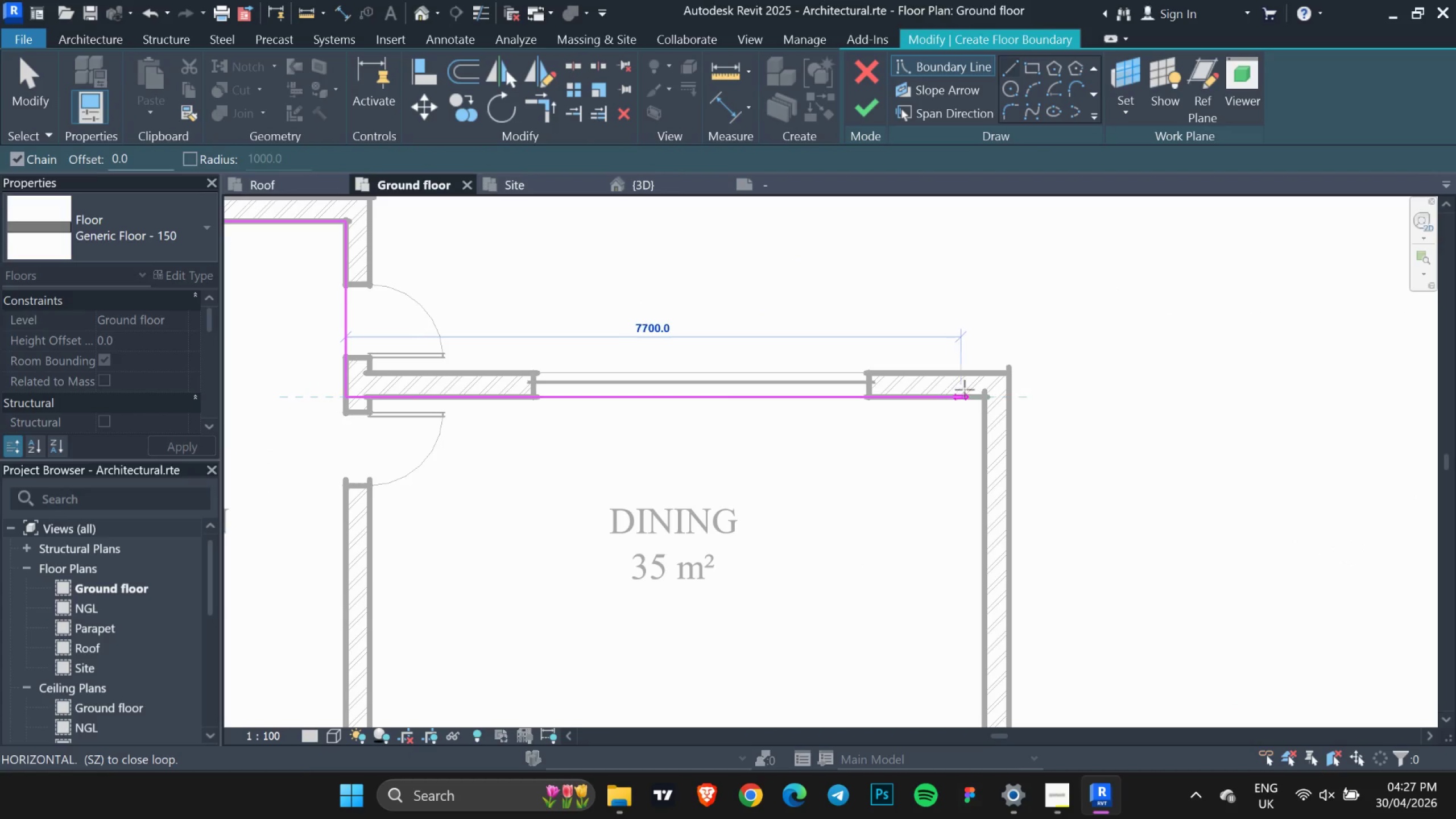 
left_click([985, 398])
 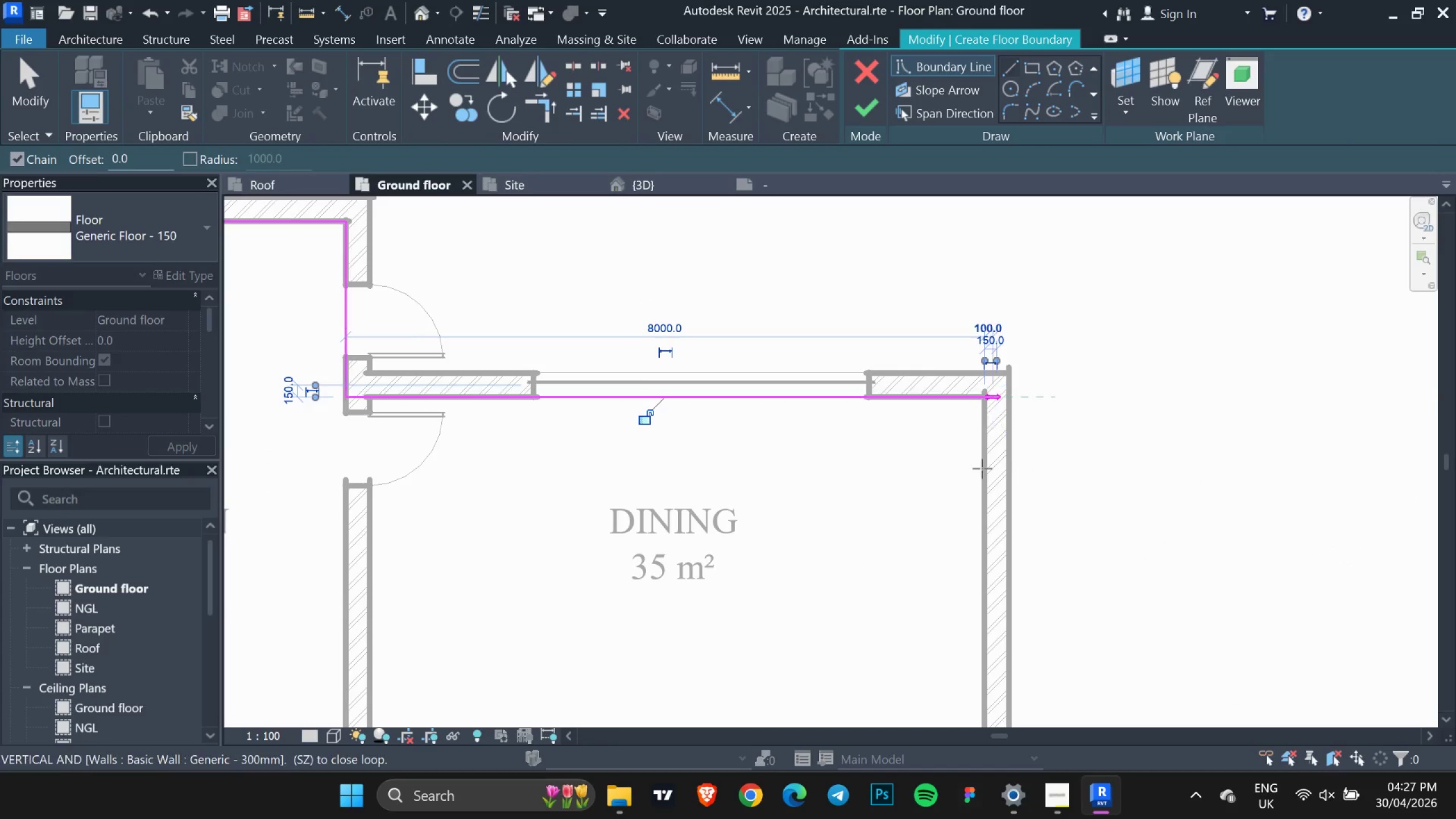 
scroll: coordinate [993, 369], scroll_direction: down, amount: 12.0
 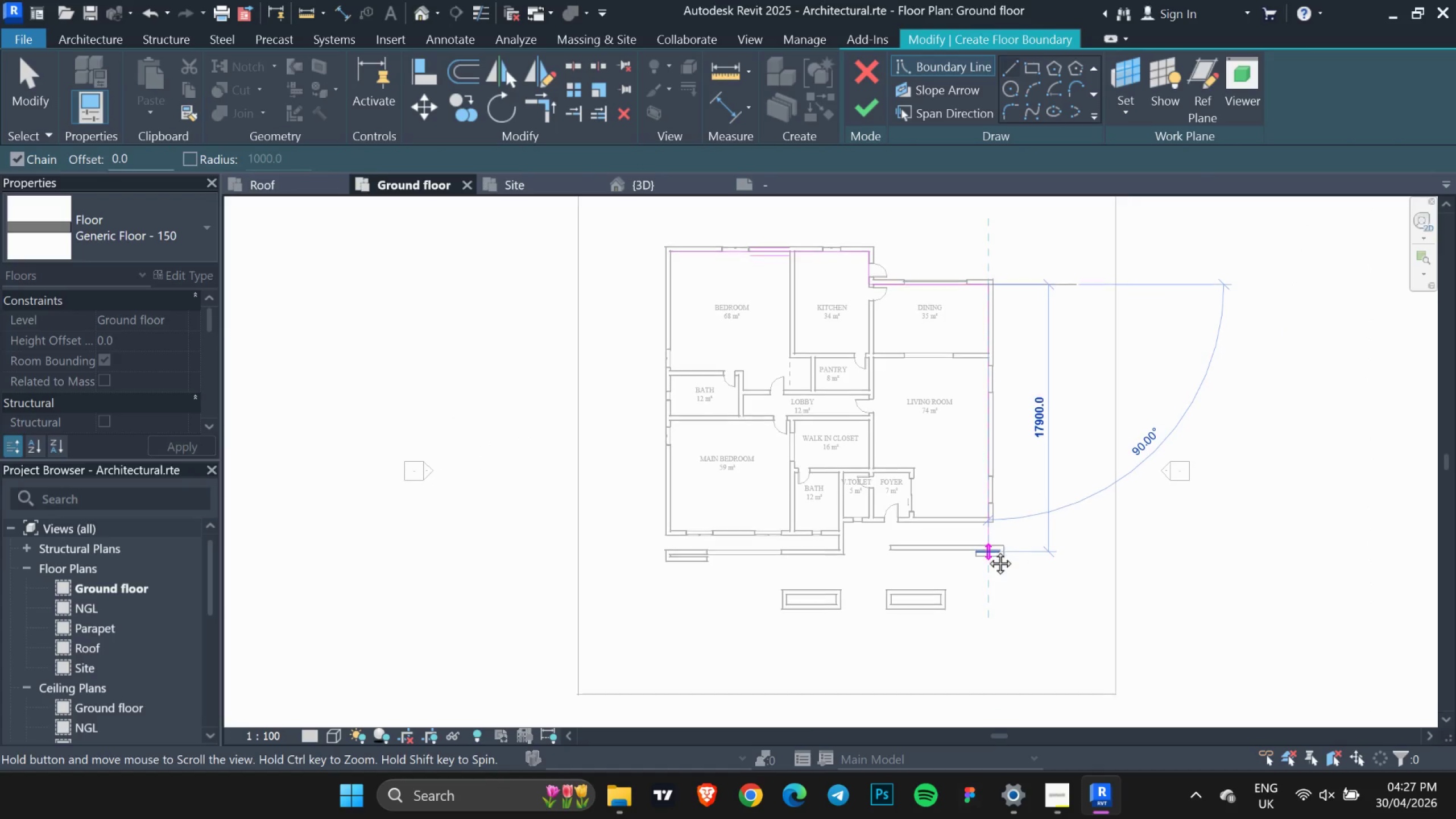 
scroll: coordinate [993, 540], scroll_direction: up, amount: 4.0
 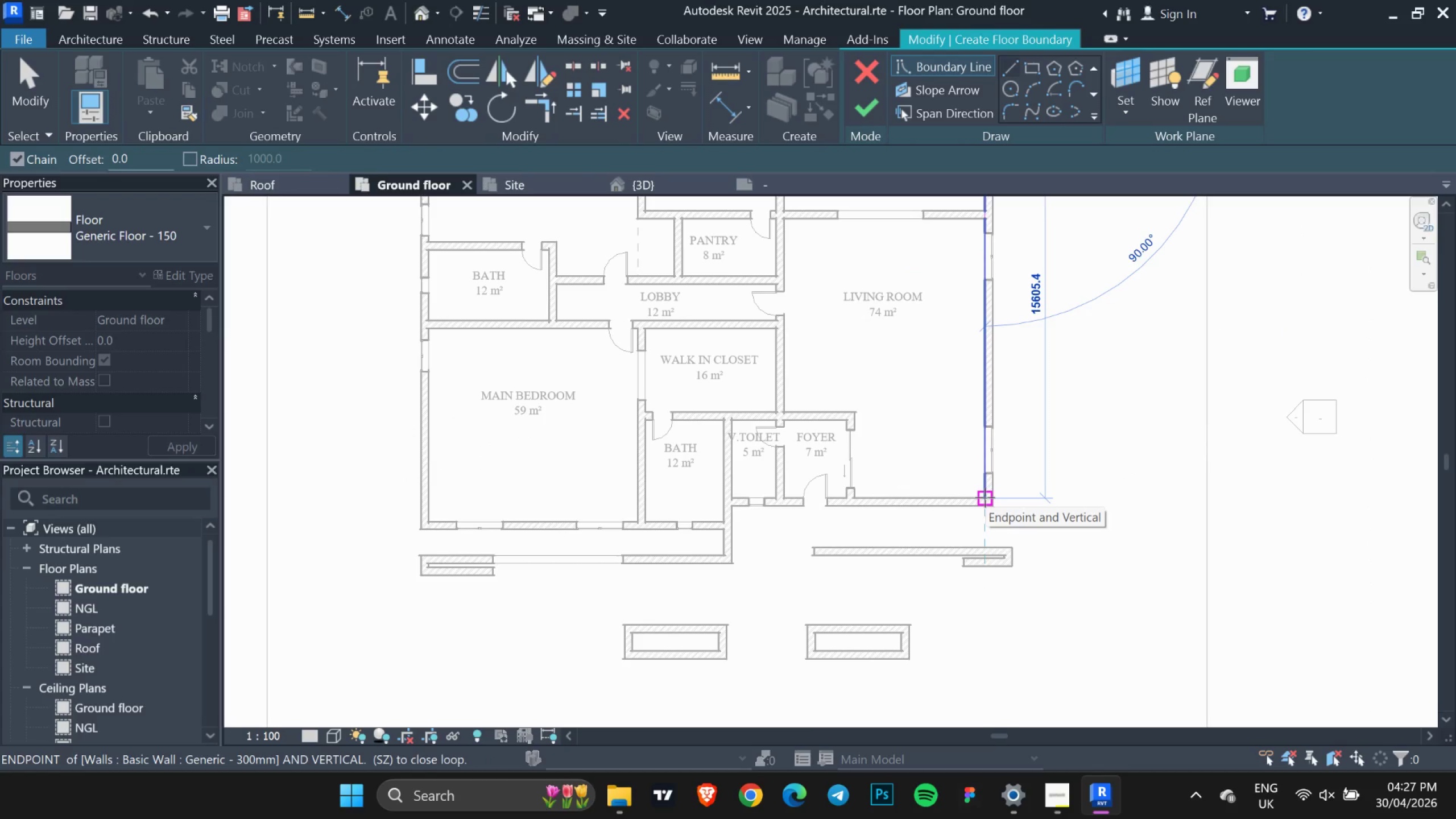 
left_click([985, 498])
 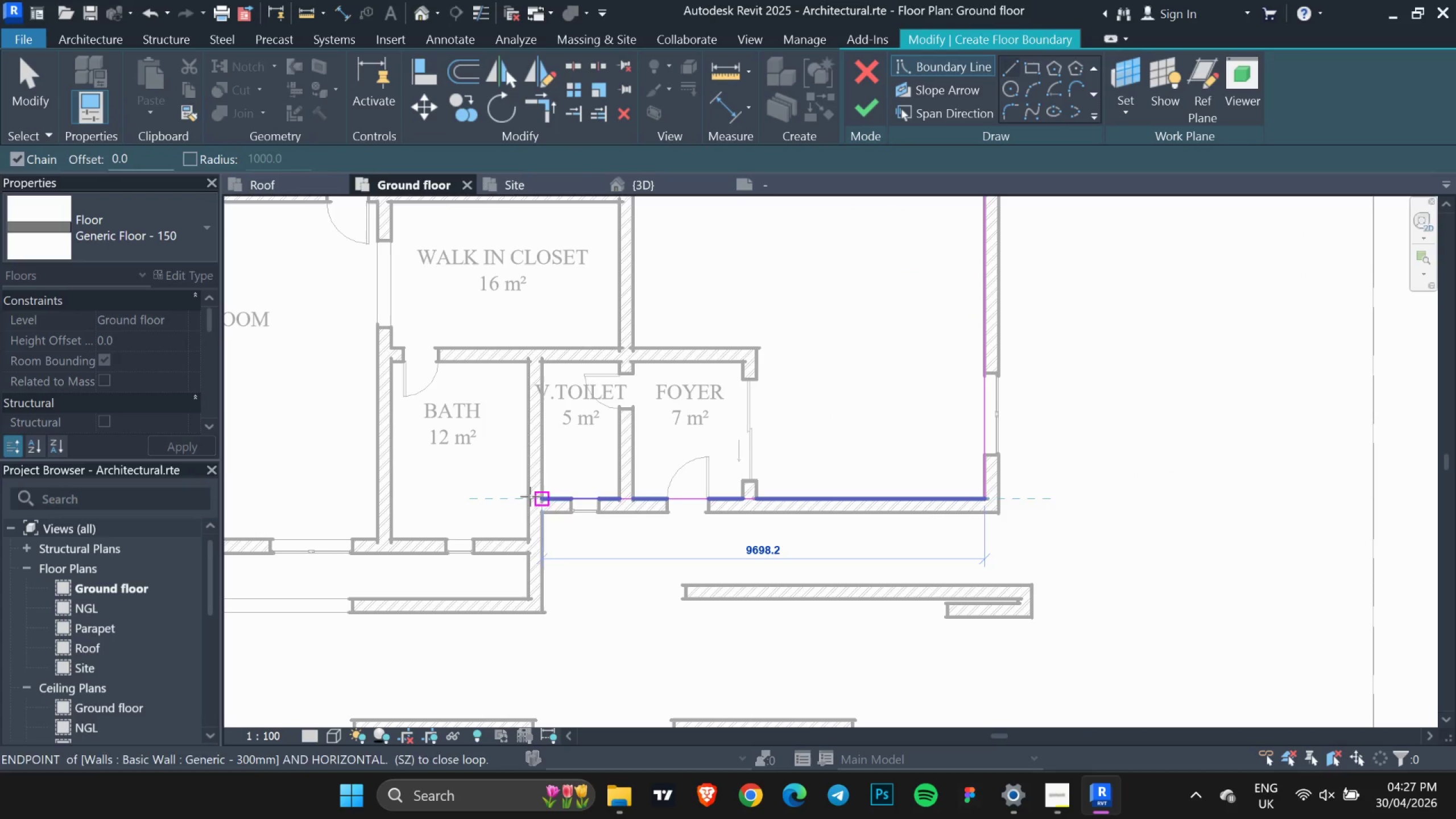 
scroll: coordinate [985, 498], scroll_direction: up, amount: 4.0
 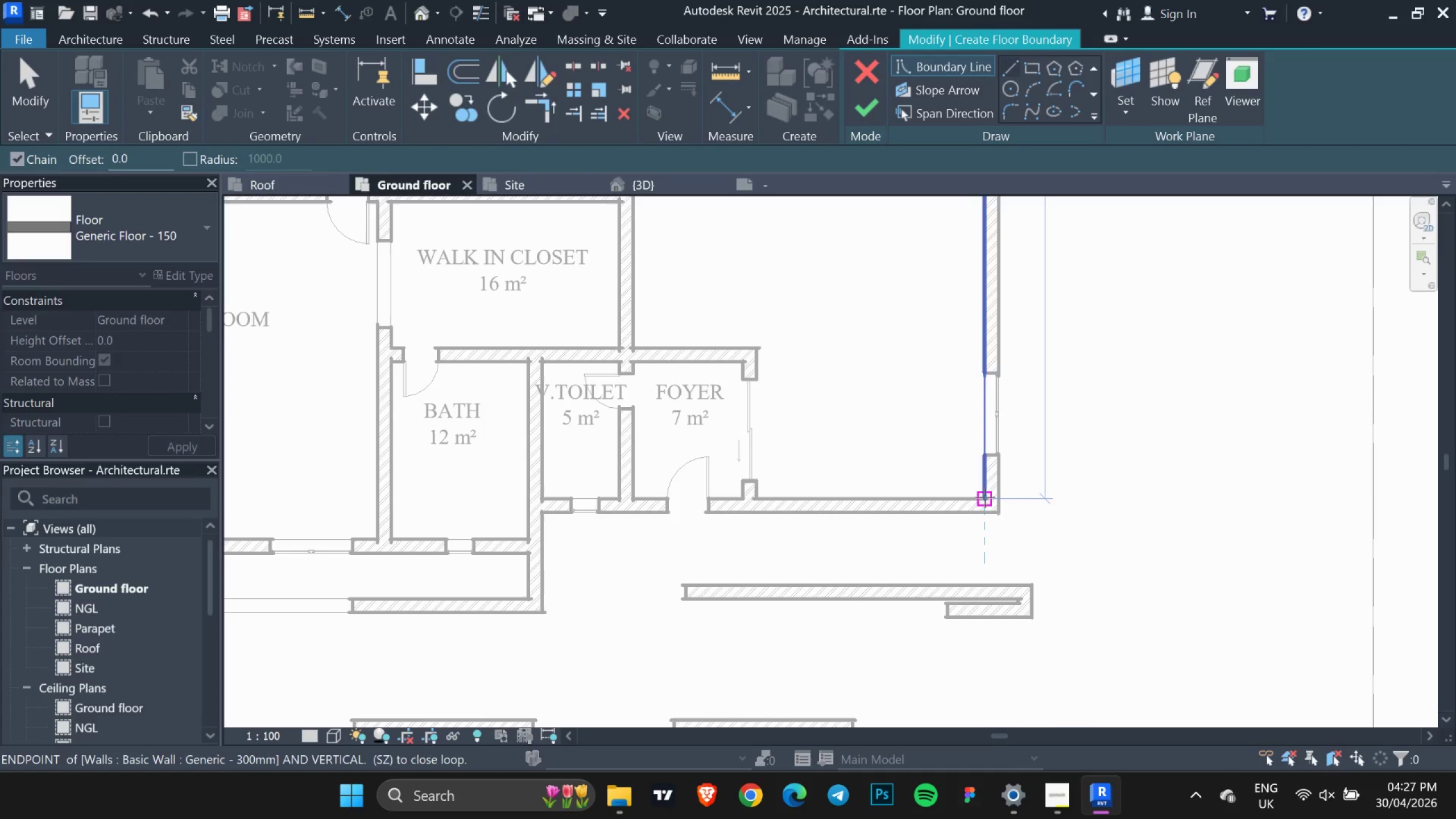 
left_click([522, 497])
 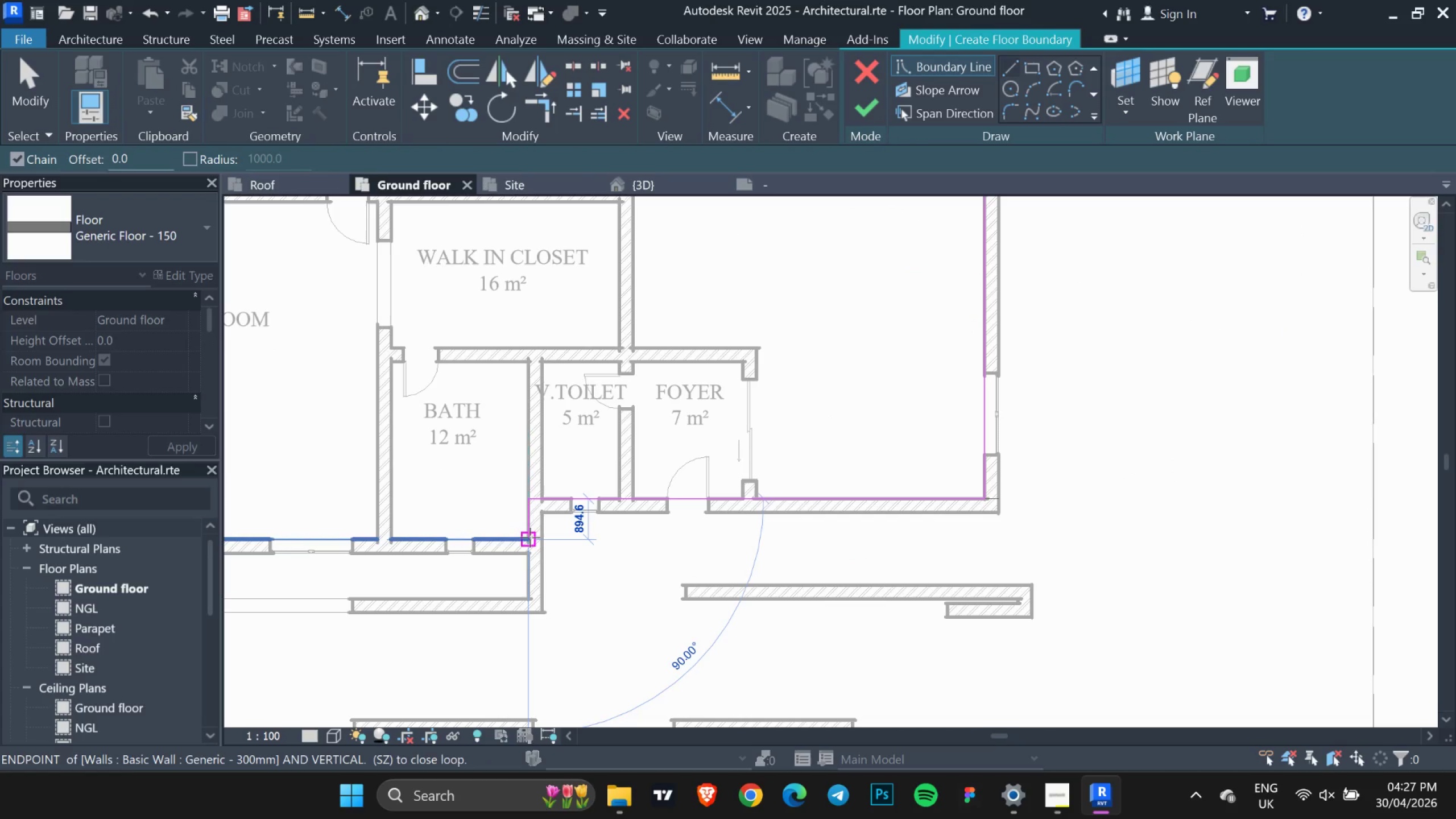 
left_click([530, 537])
 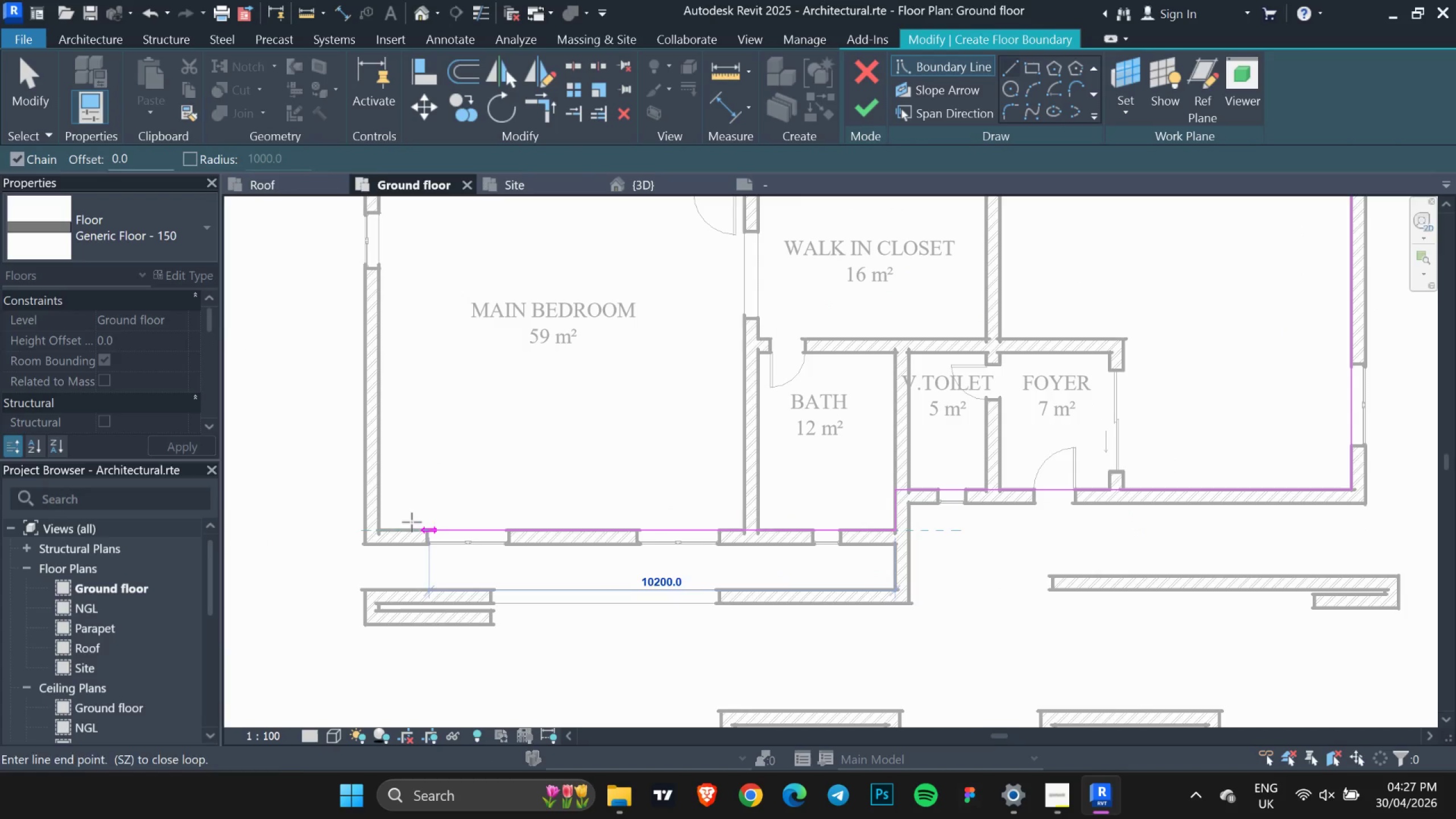 
left_click([384, 527])
 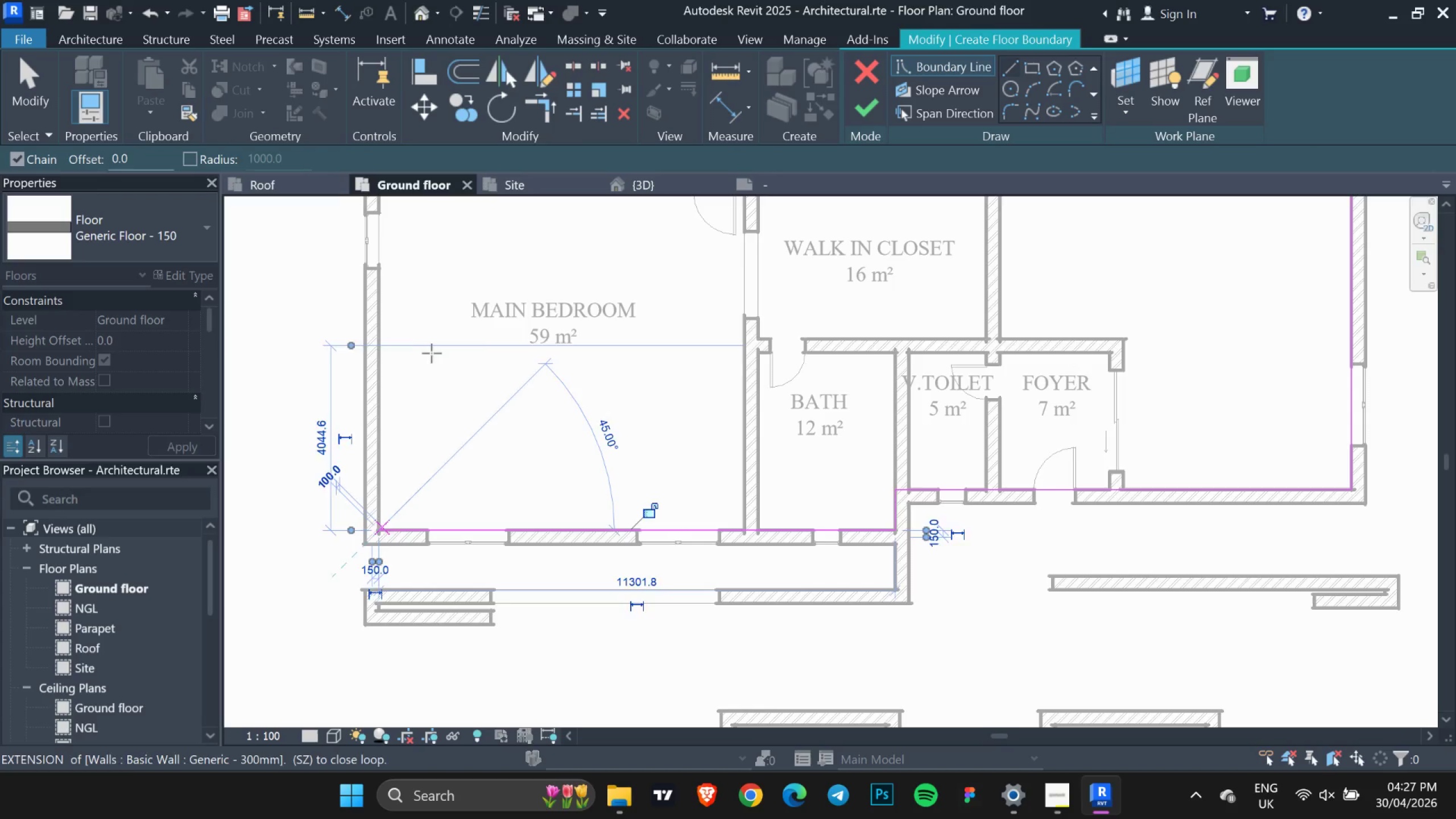 
scroll: coordinate [424, 365], scroll_direction: down, amount: 4.0
 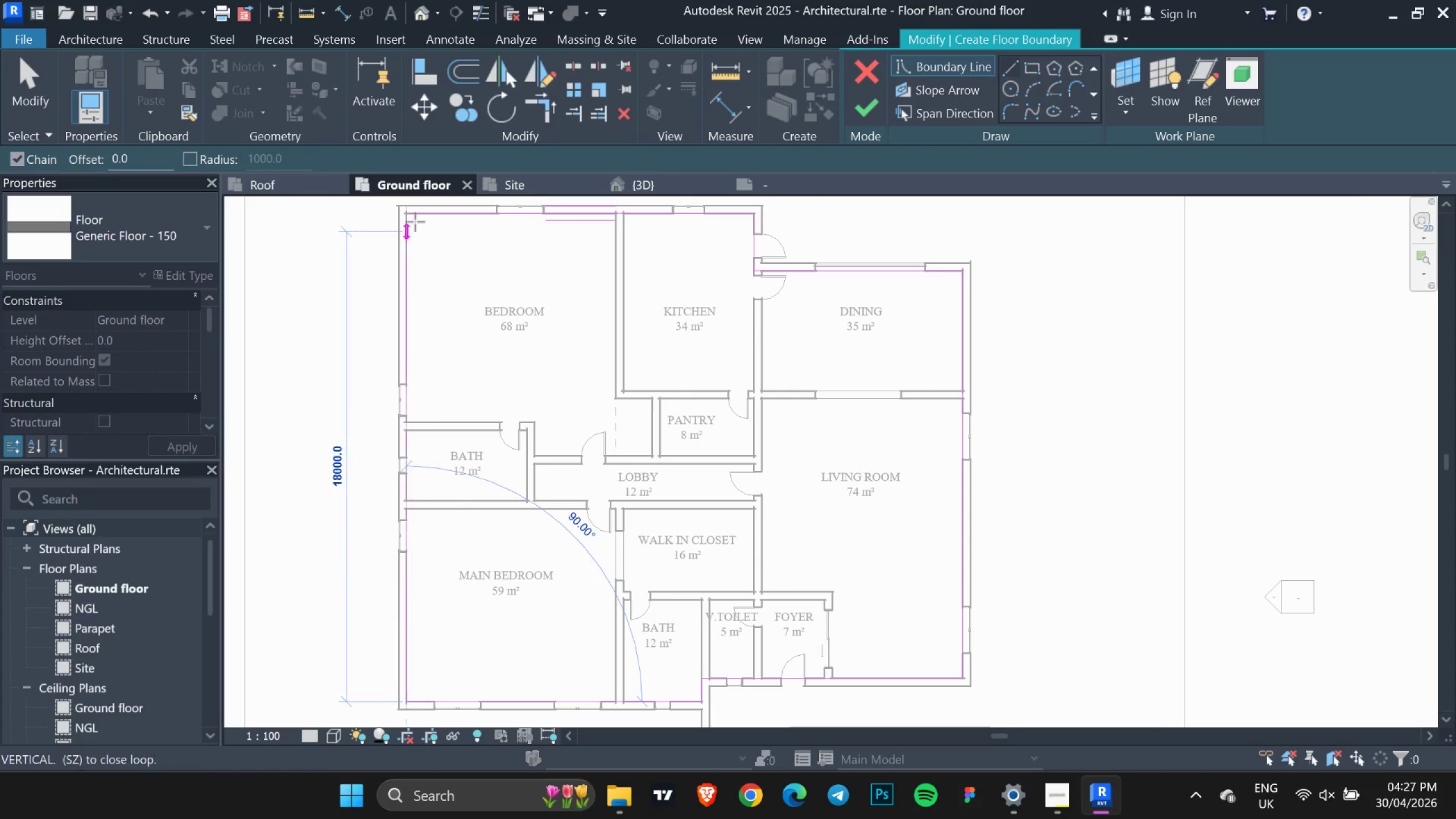 
left_click([413, 215])
 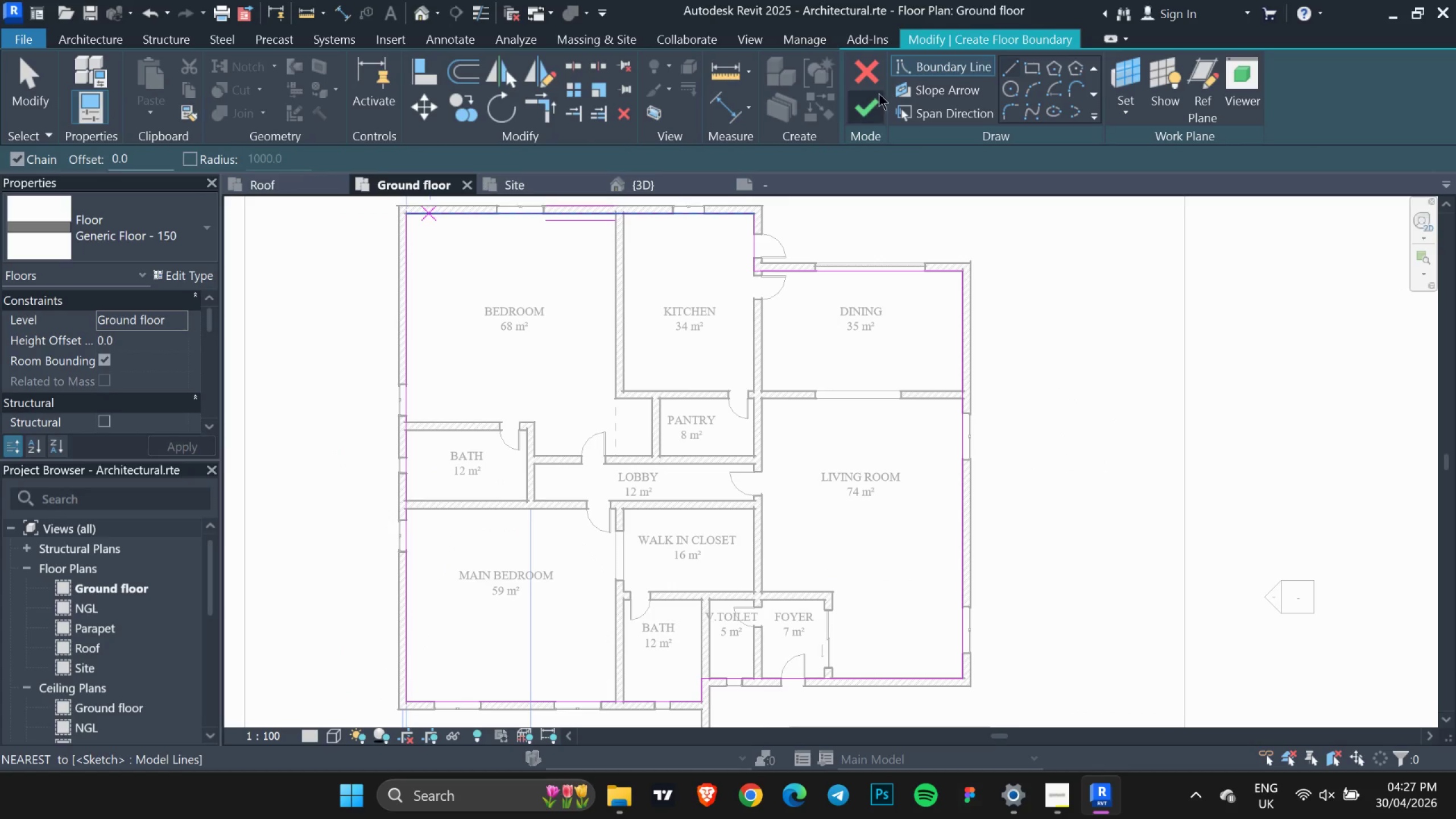 
left_click([875, 97])
 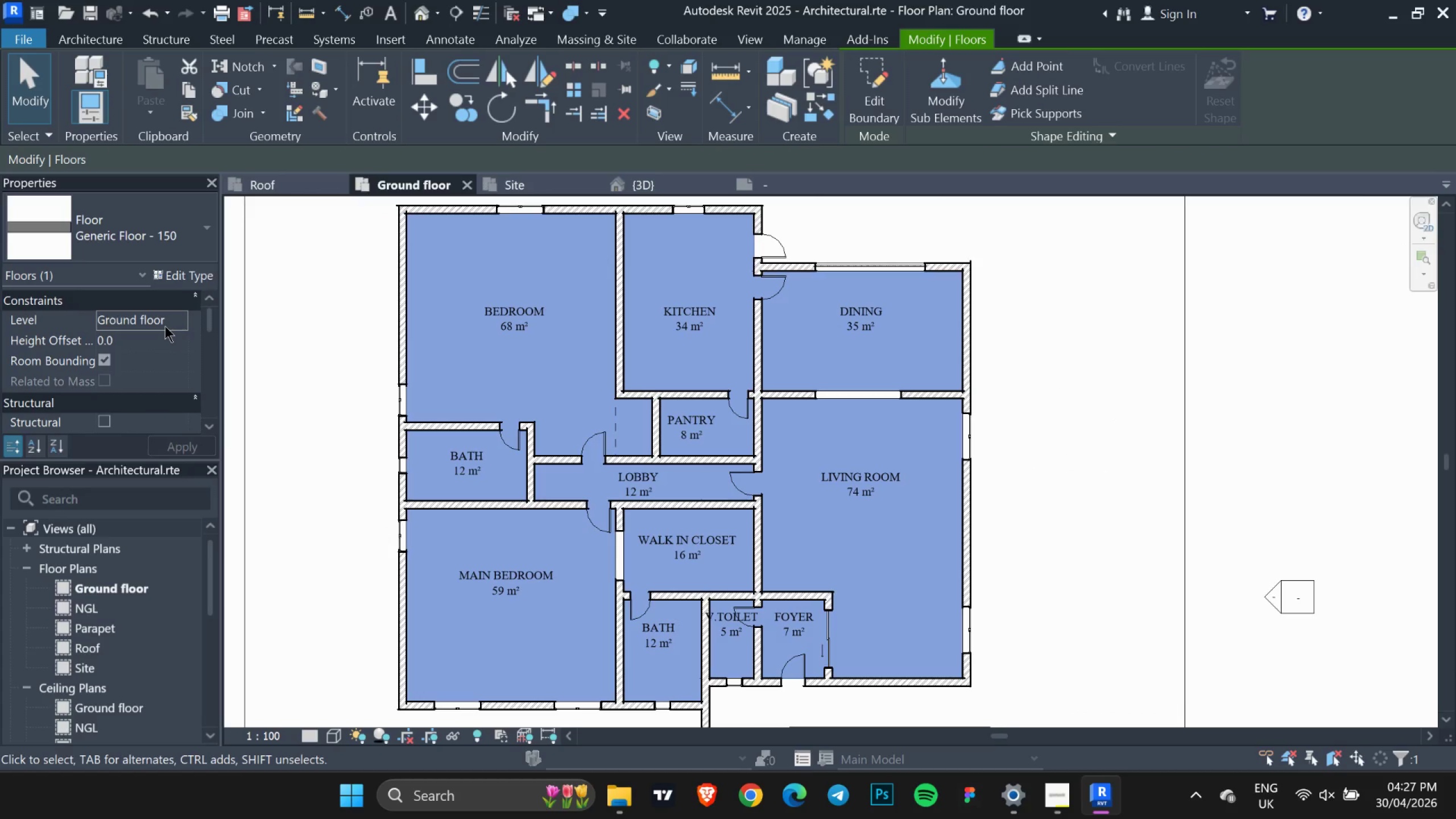 
scroll: coordinate [179, 322], scroll_direction: up, amount: 16.0
 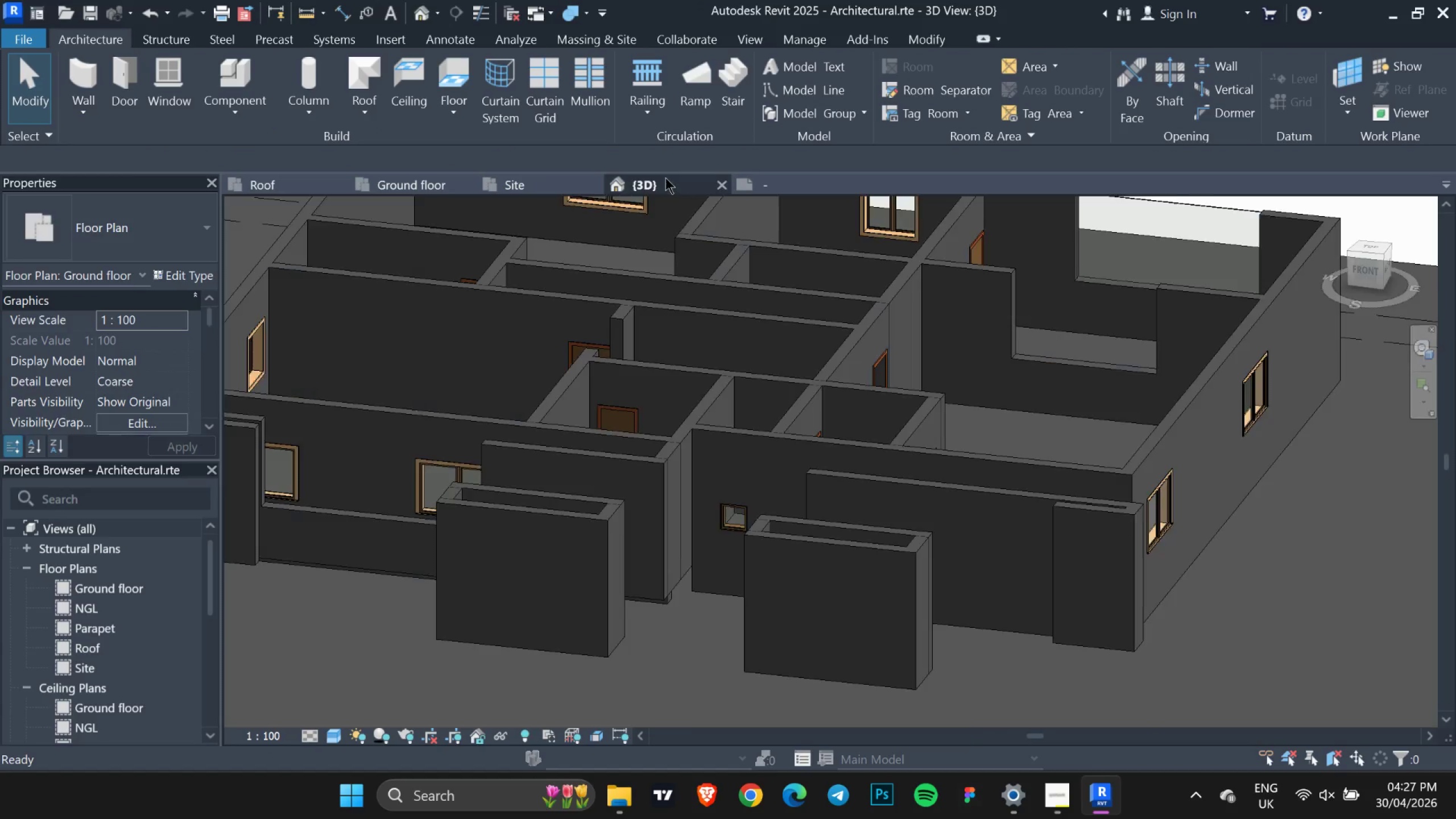 
hold_key(key=ShiftLeft, duration=0.7)
 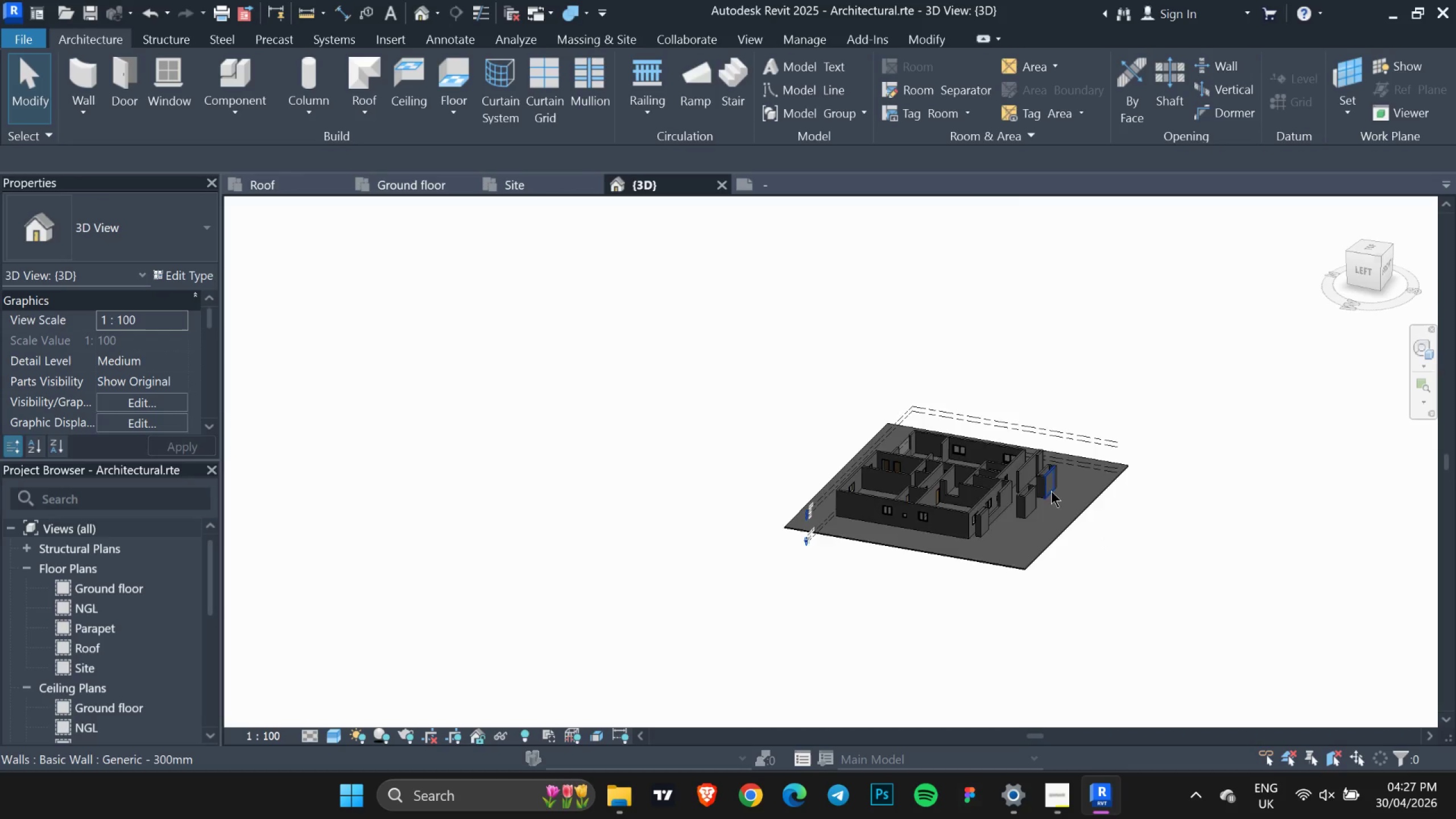 
scroll: coordinate [1004, 506], scroll_direction: down, amount: 13.0
 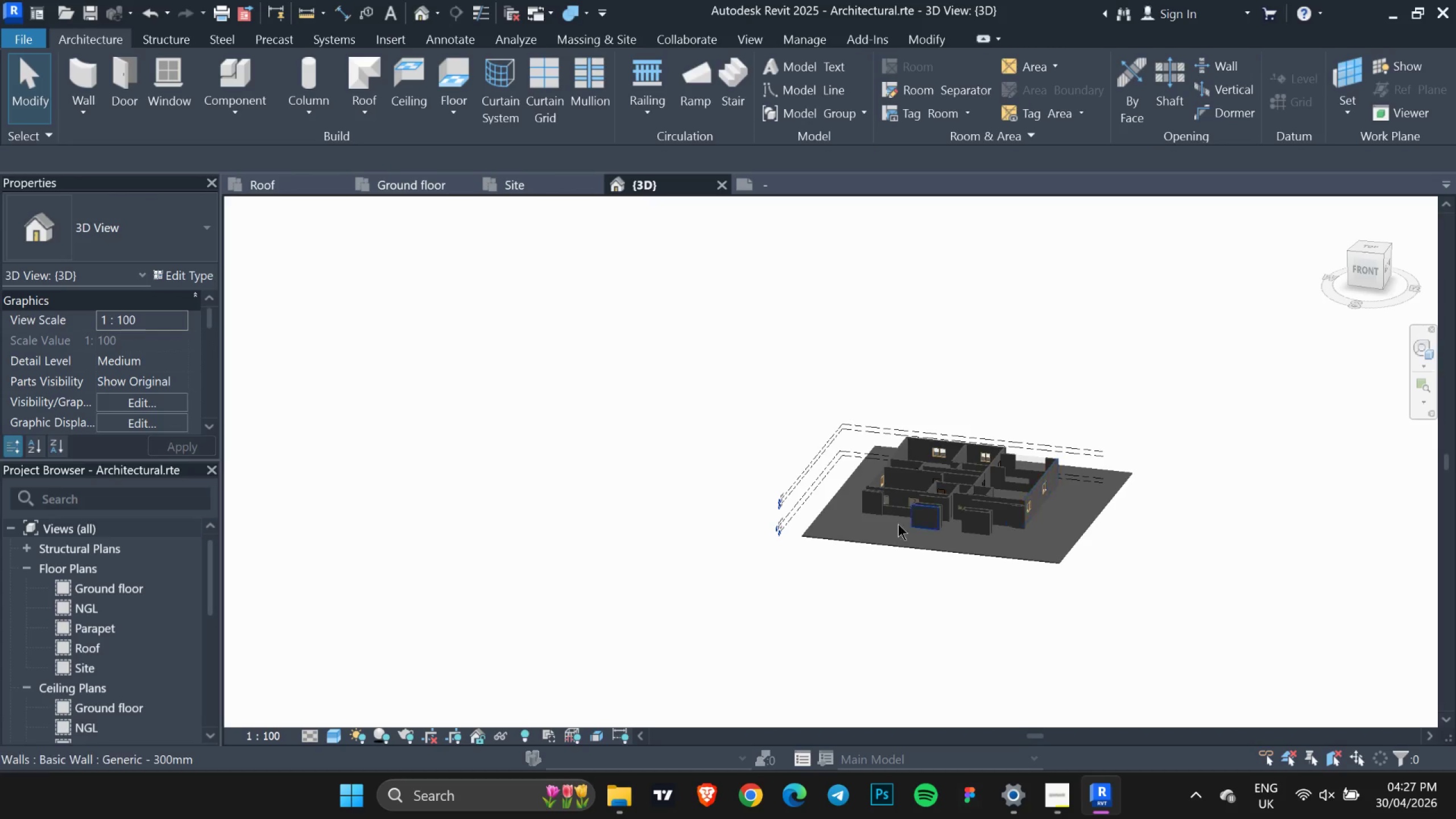 
scroll: coordinate [987, 524], scroll_direction: up, amount: 9.0
 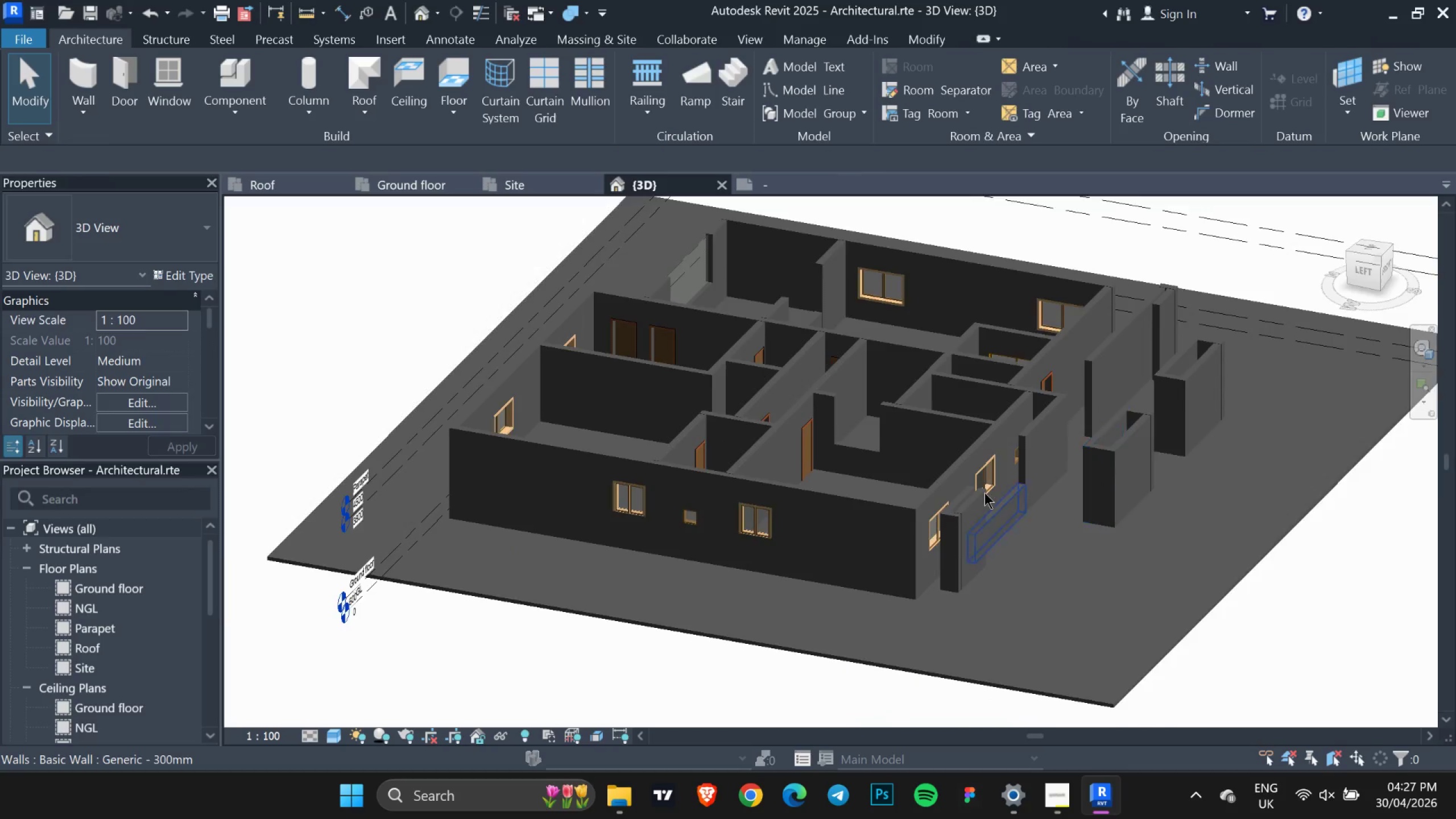 
hold_key(key=ShiftLeft, duration=0.78)
 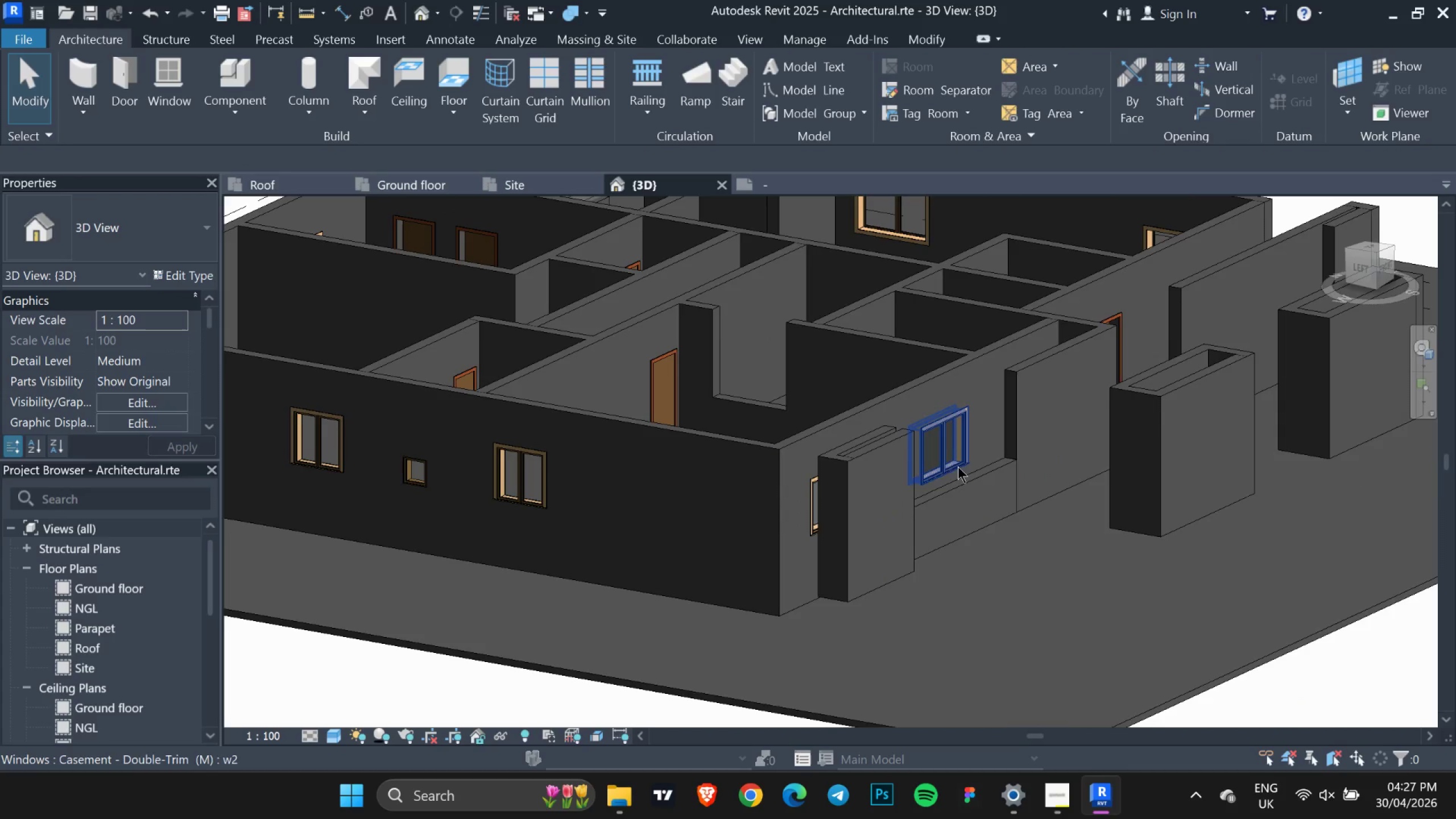 
scroll: coordinate [983, 494], scroll_direction: up, amount: 4.0
 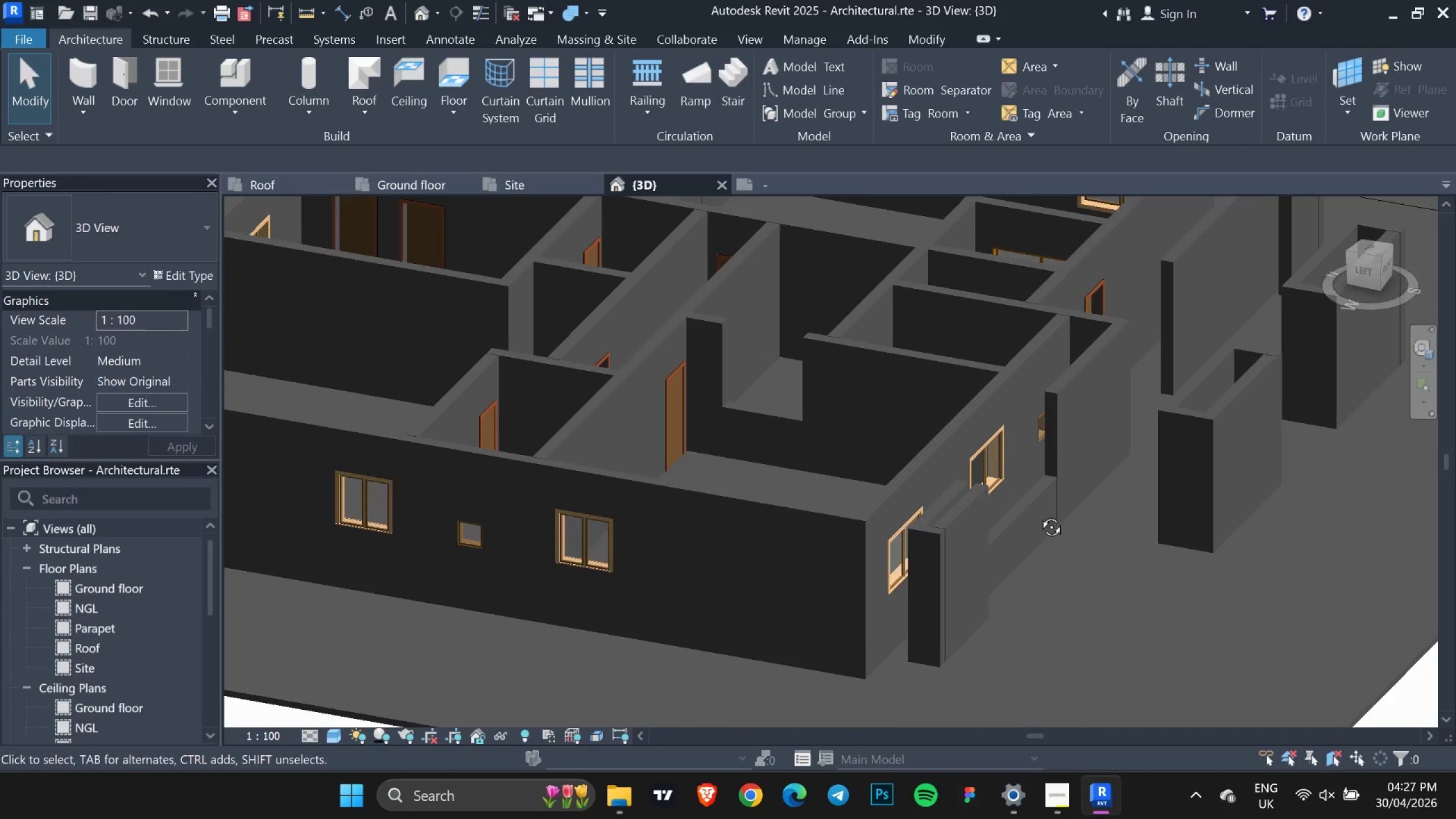 
left_click([963, 483])
 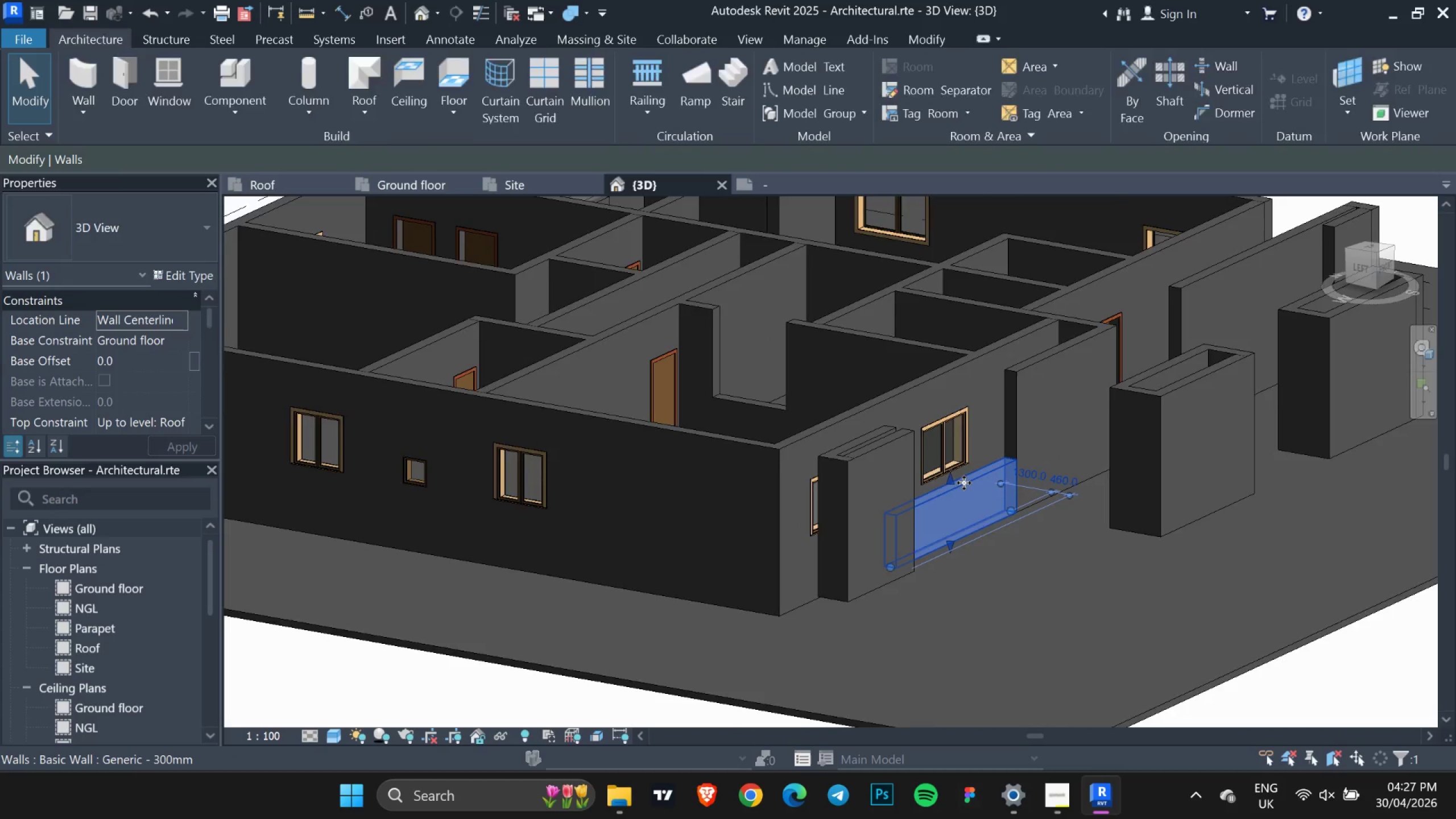 
scroll: coordinate [964, 483], scroll_direction: up, amount: 10.0
 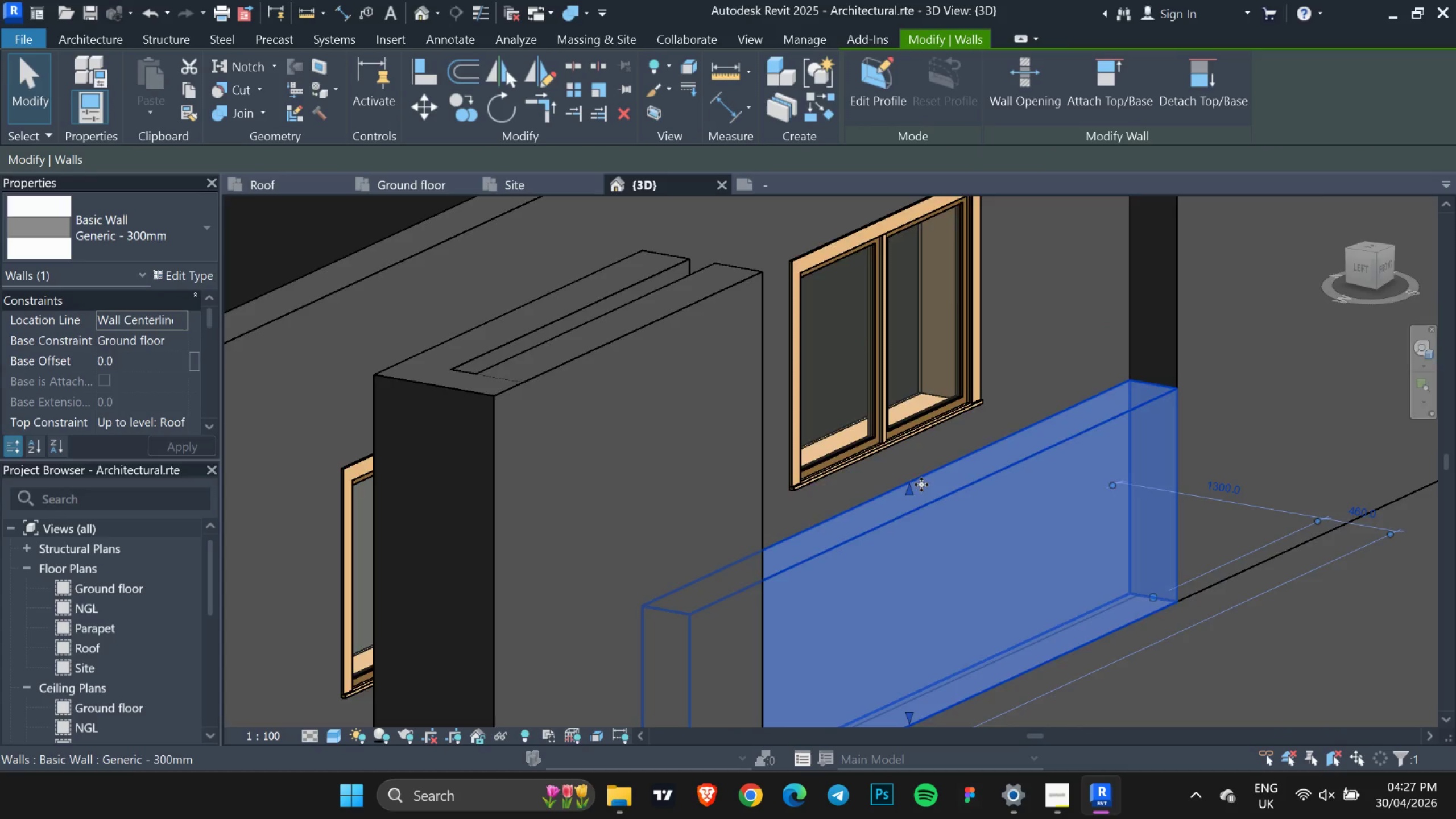 
scroll: coordinate [919, 487], scroll_direction: down, amount: 6.0
 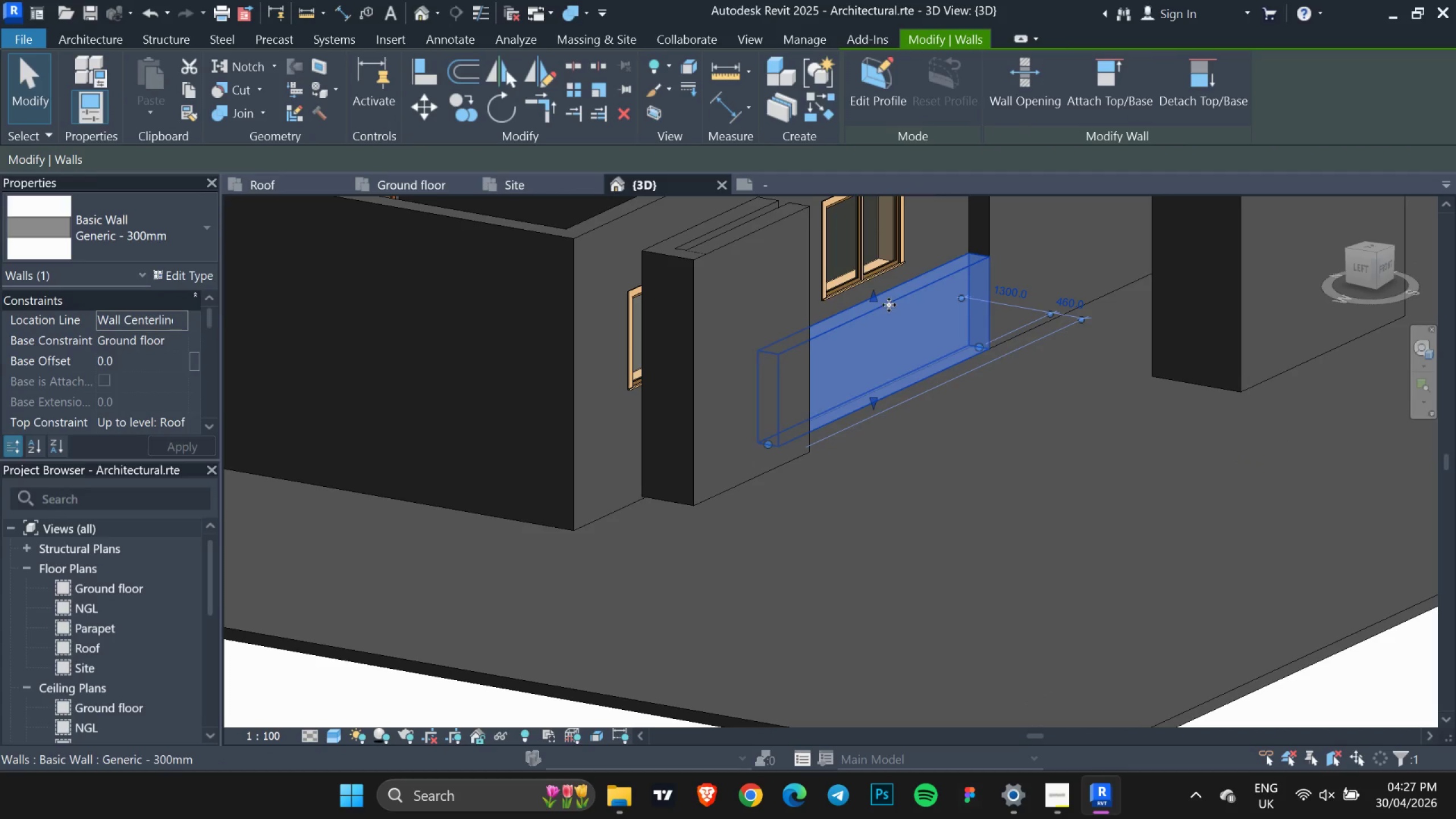 
left_click_drag(start_coordinate=[877, 297], to_coordinate=[882, 341])
 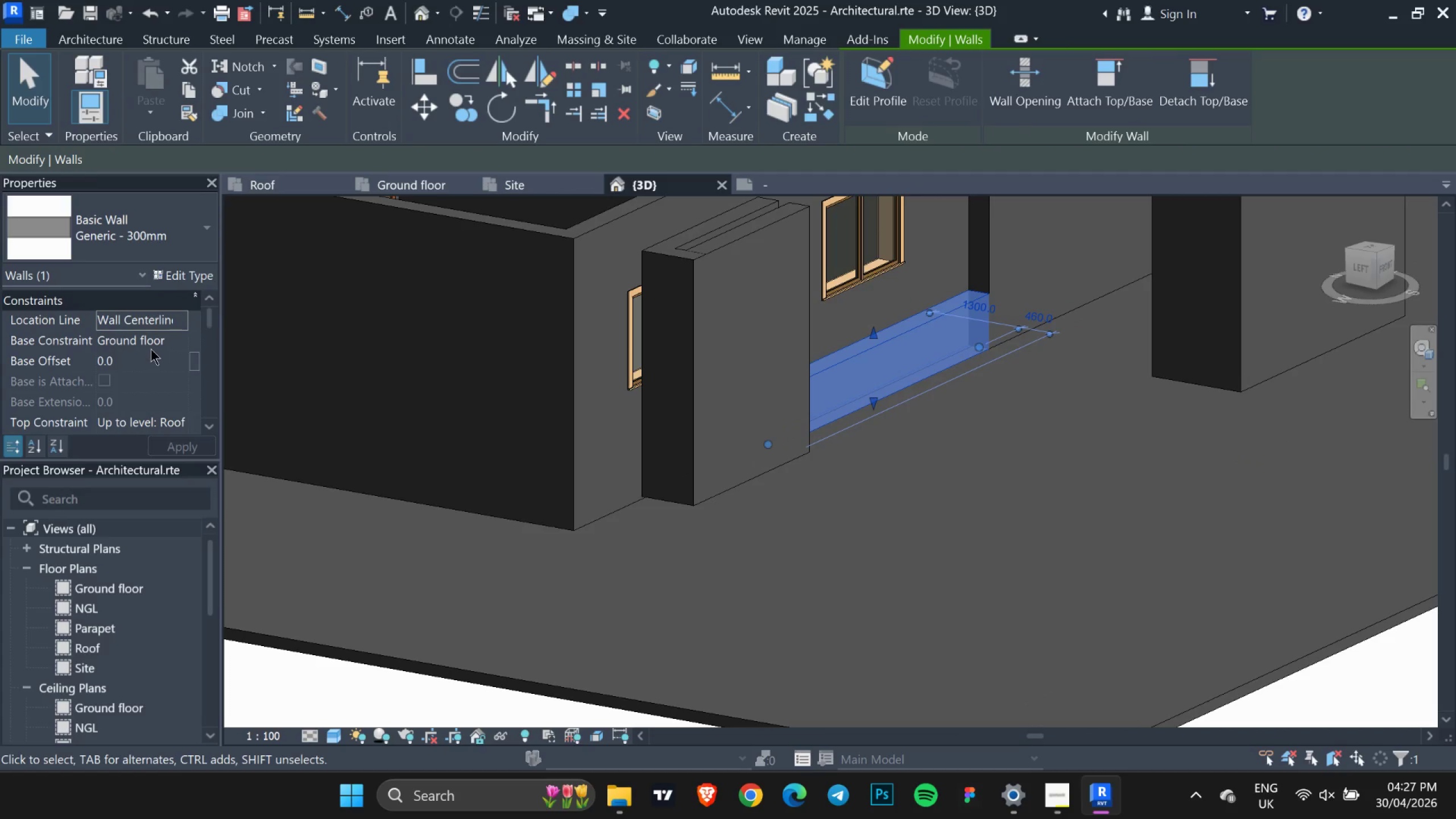 
left_click([167, 345])
 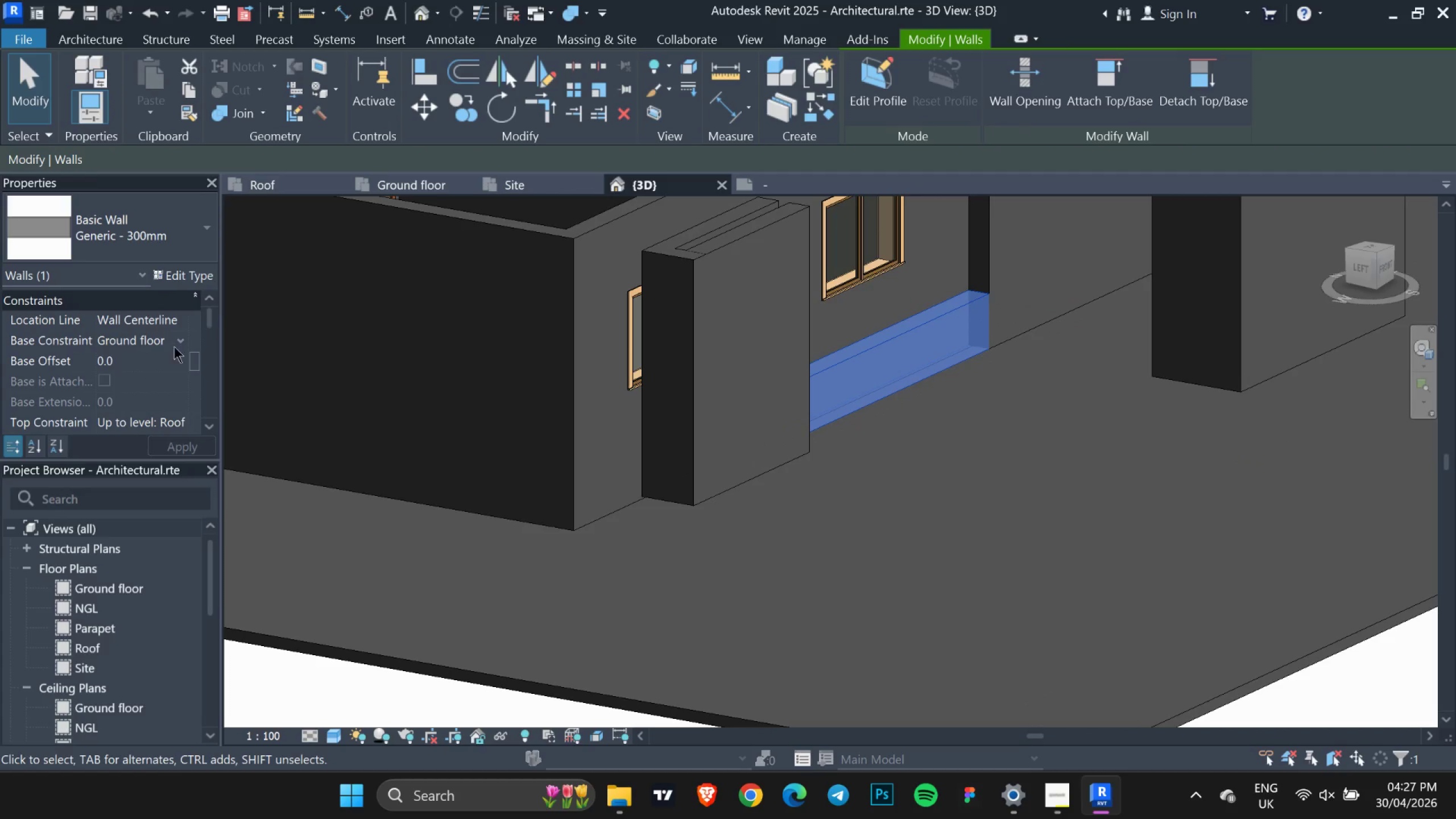 
key(Escape)
 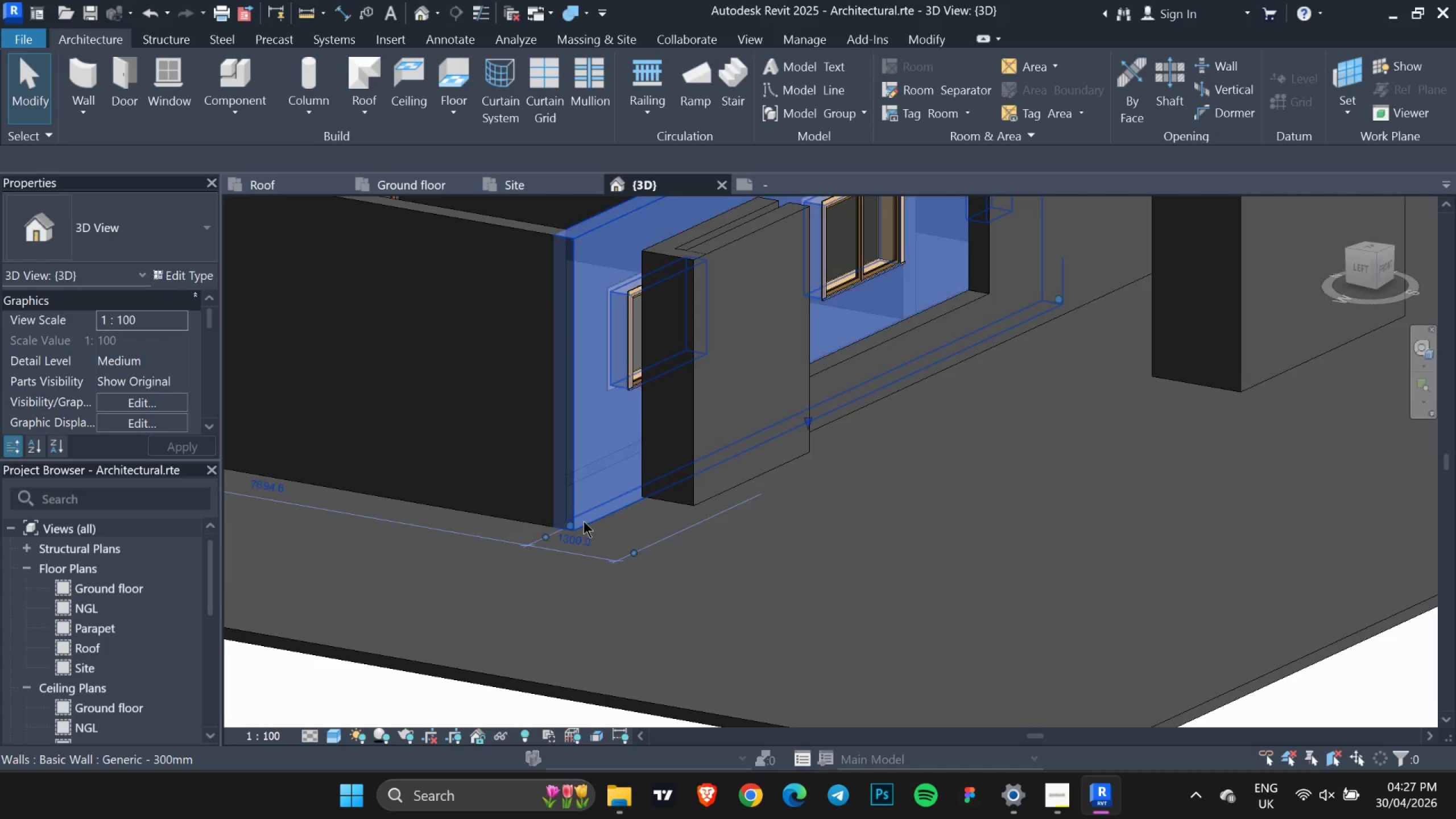 
left_click([584, 521])
 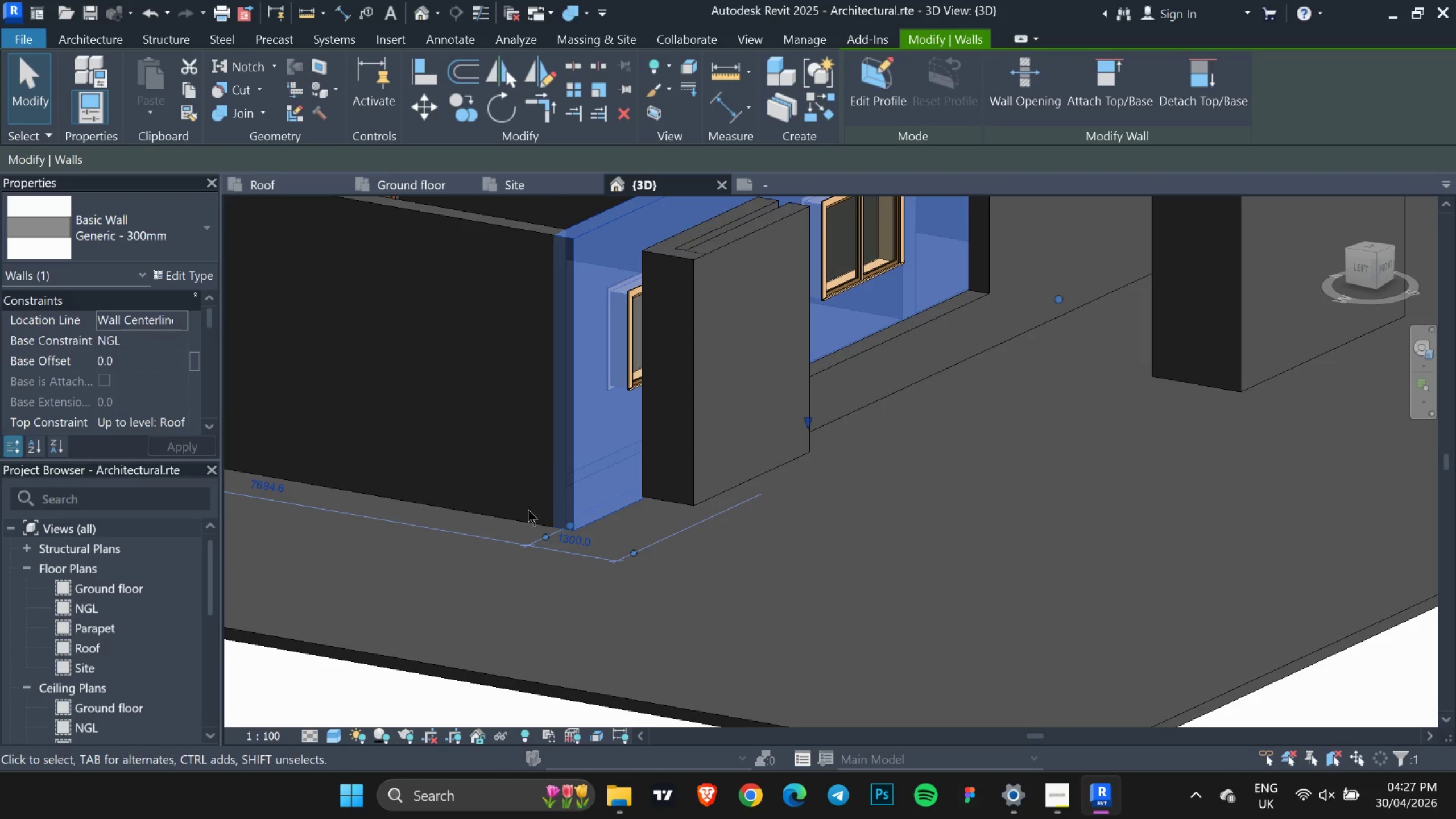 
left_click([514, 521])
 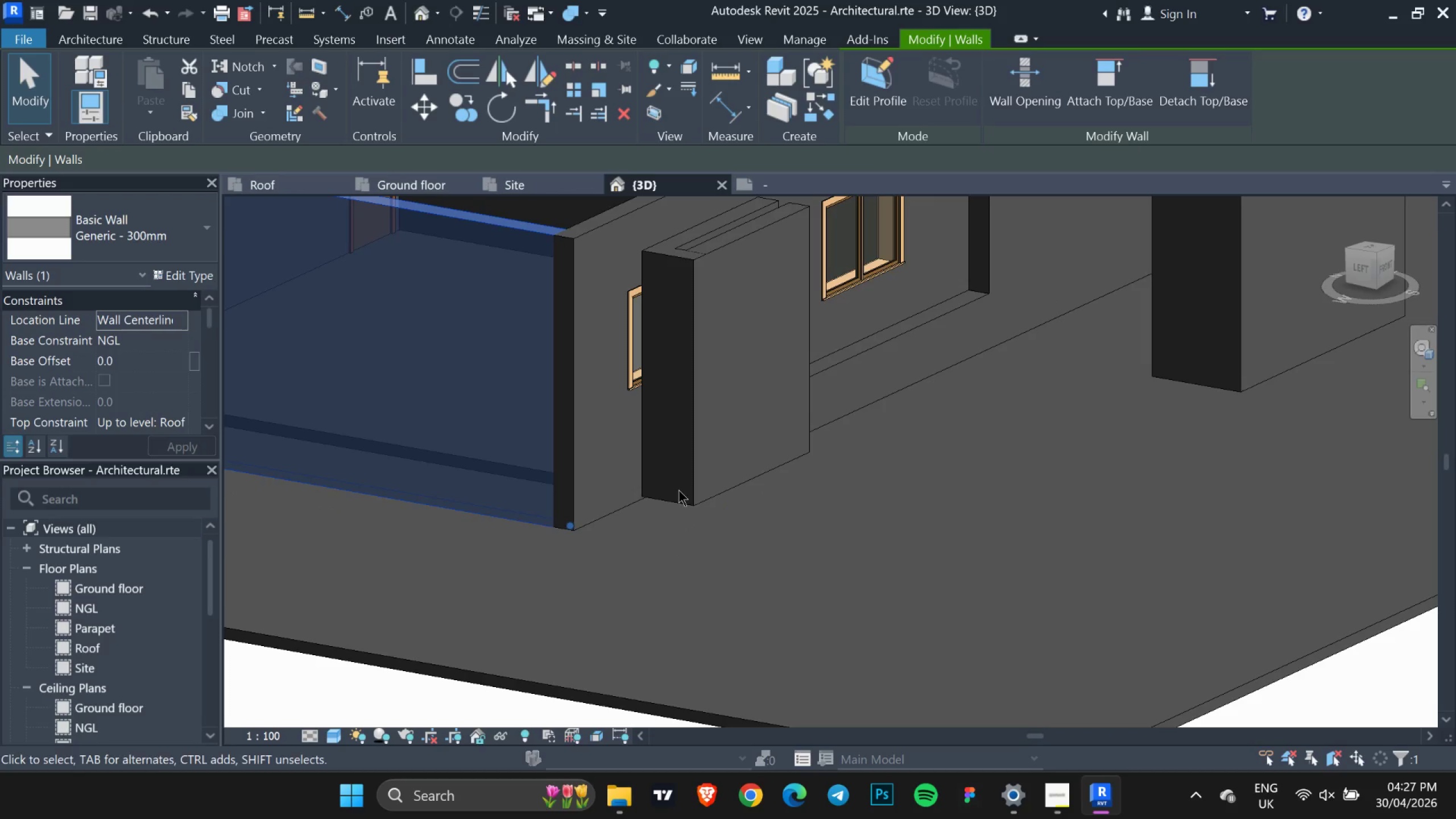 
left_click([687, 500])
 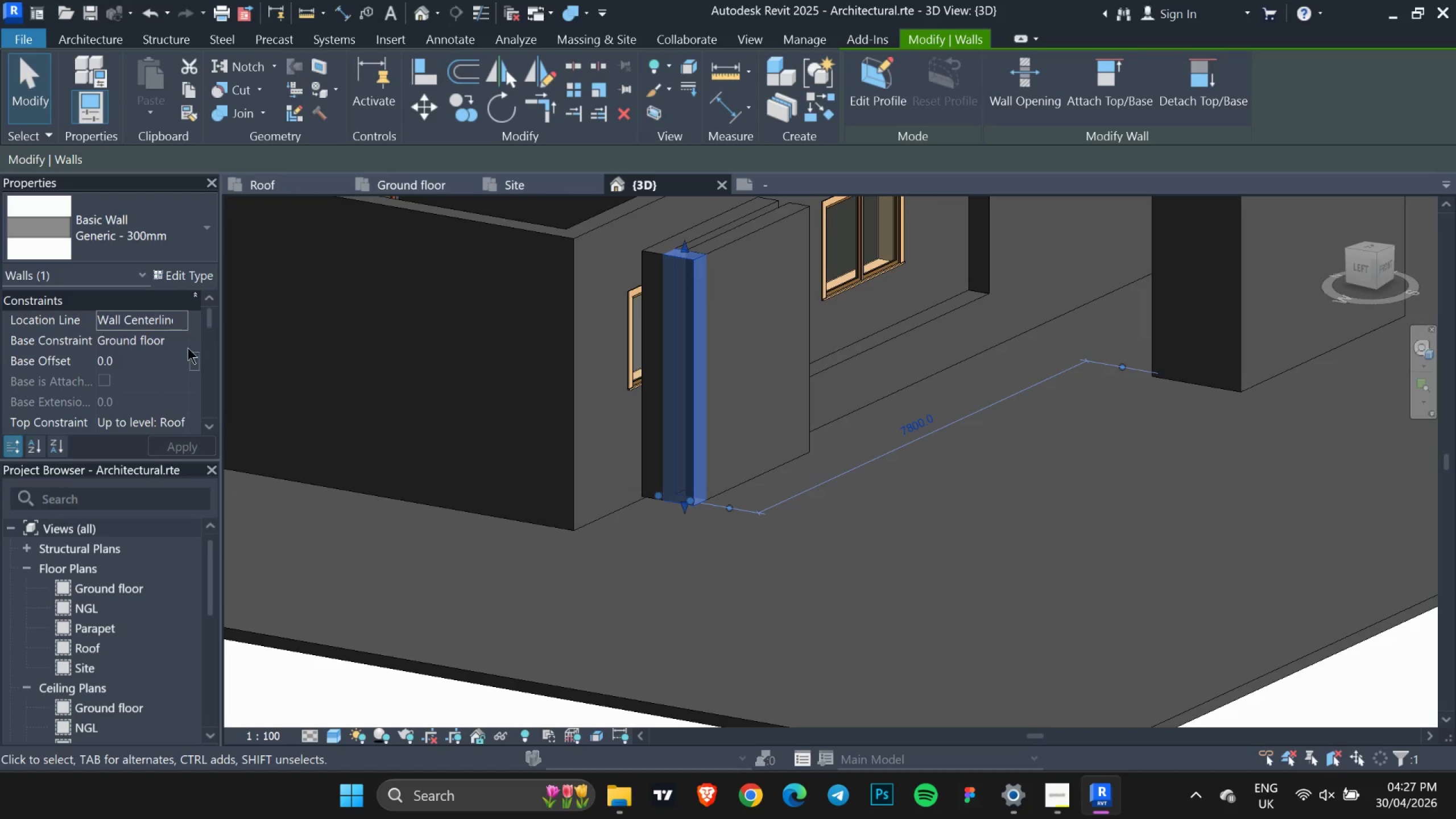 
left_click([180, 346])
 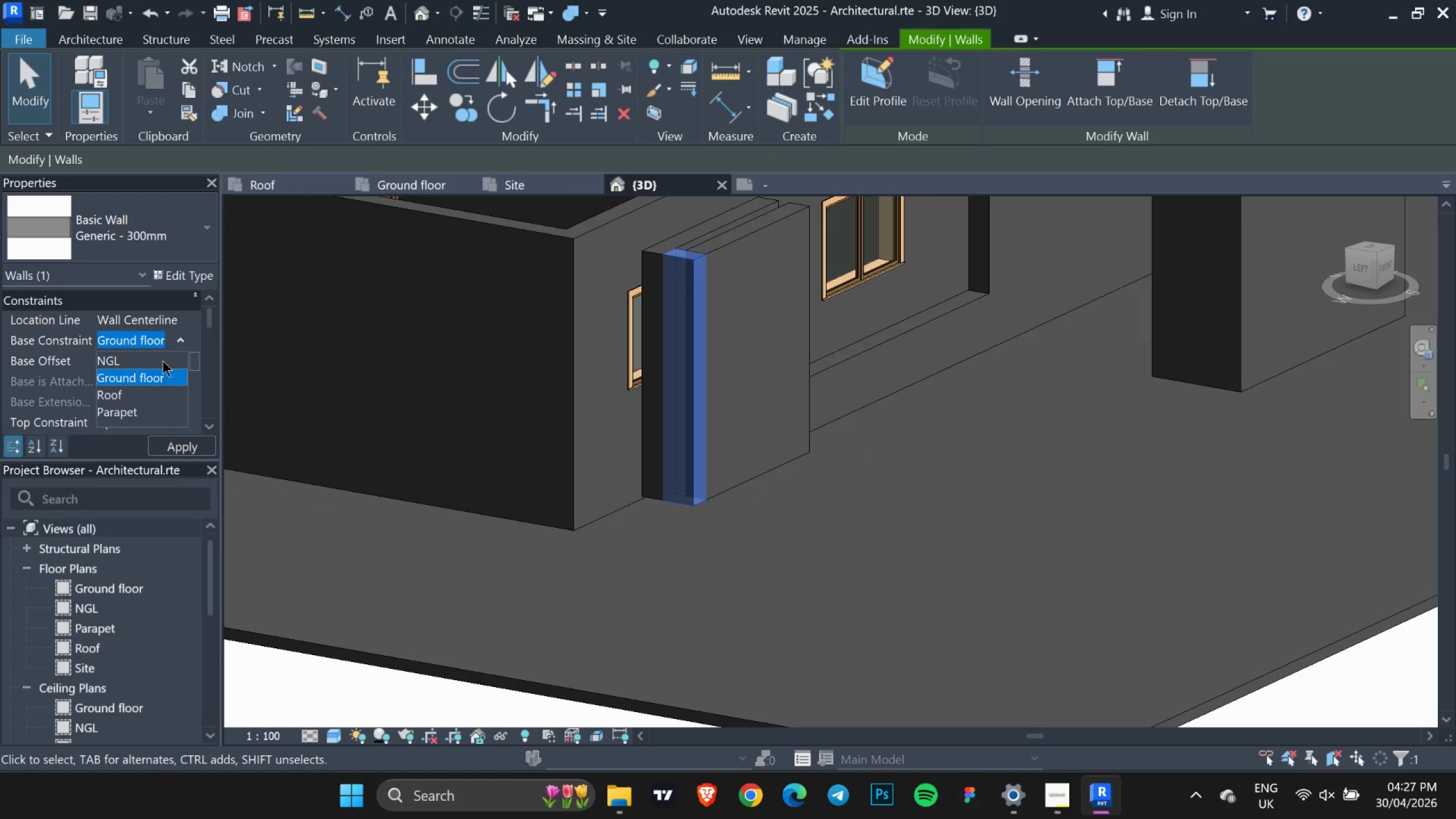 
left_click([146, 369])
 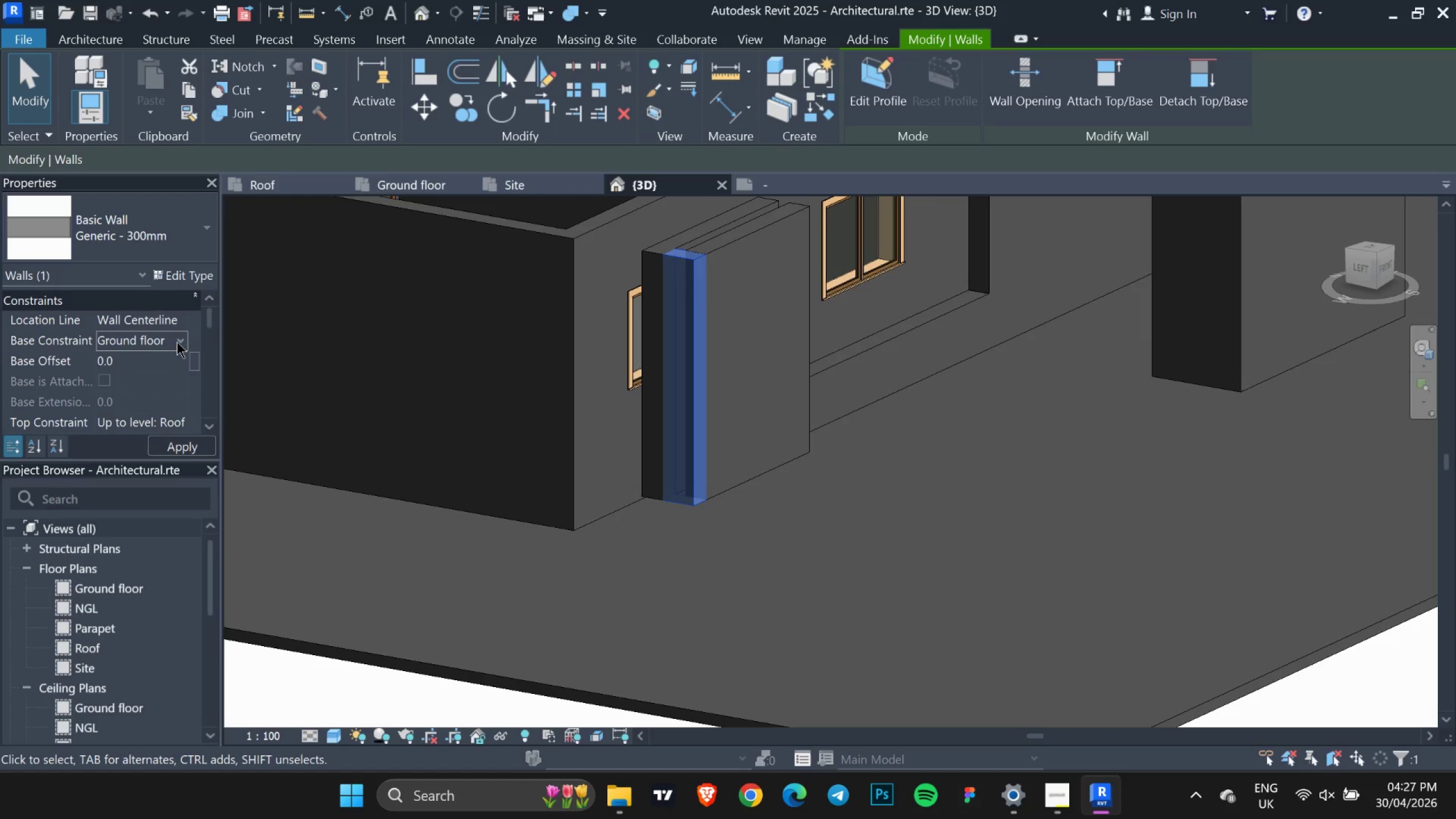 
scroll: coordinate [163, 361], scroll_direction: up, amount: 3.0
 